 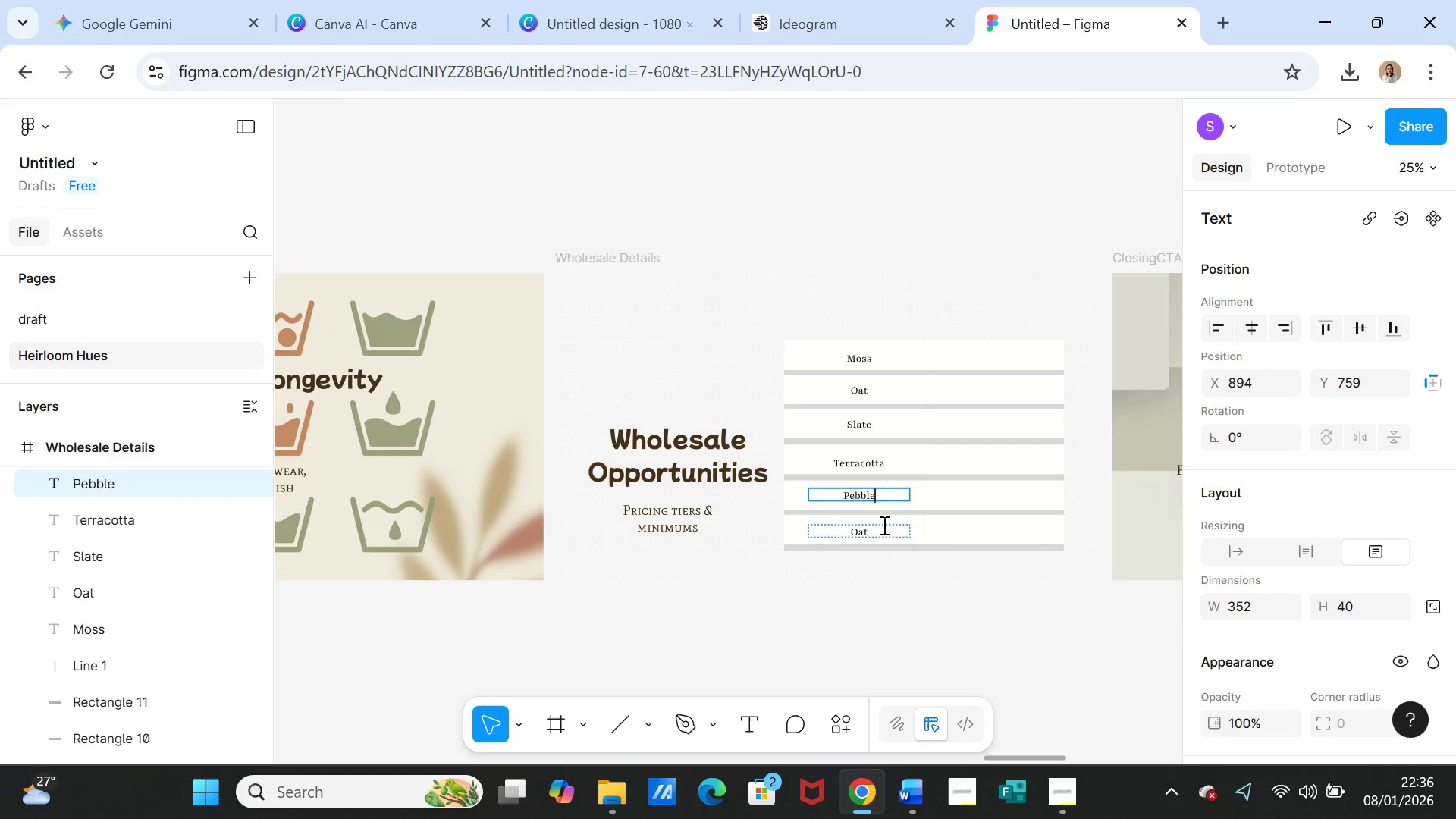 
double_click([855, 536])
 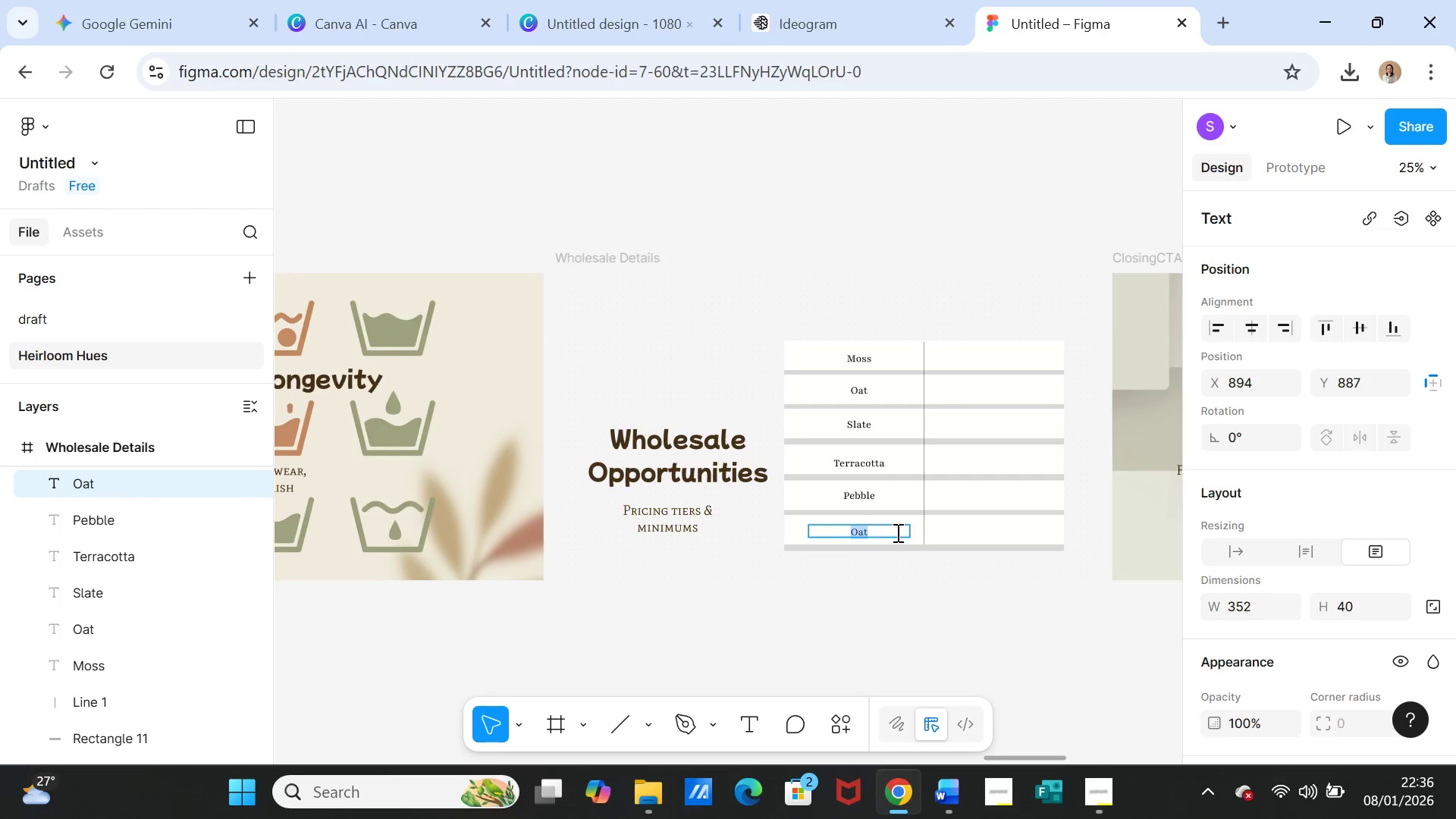 
key(Control+V)
 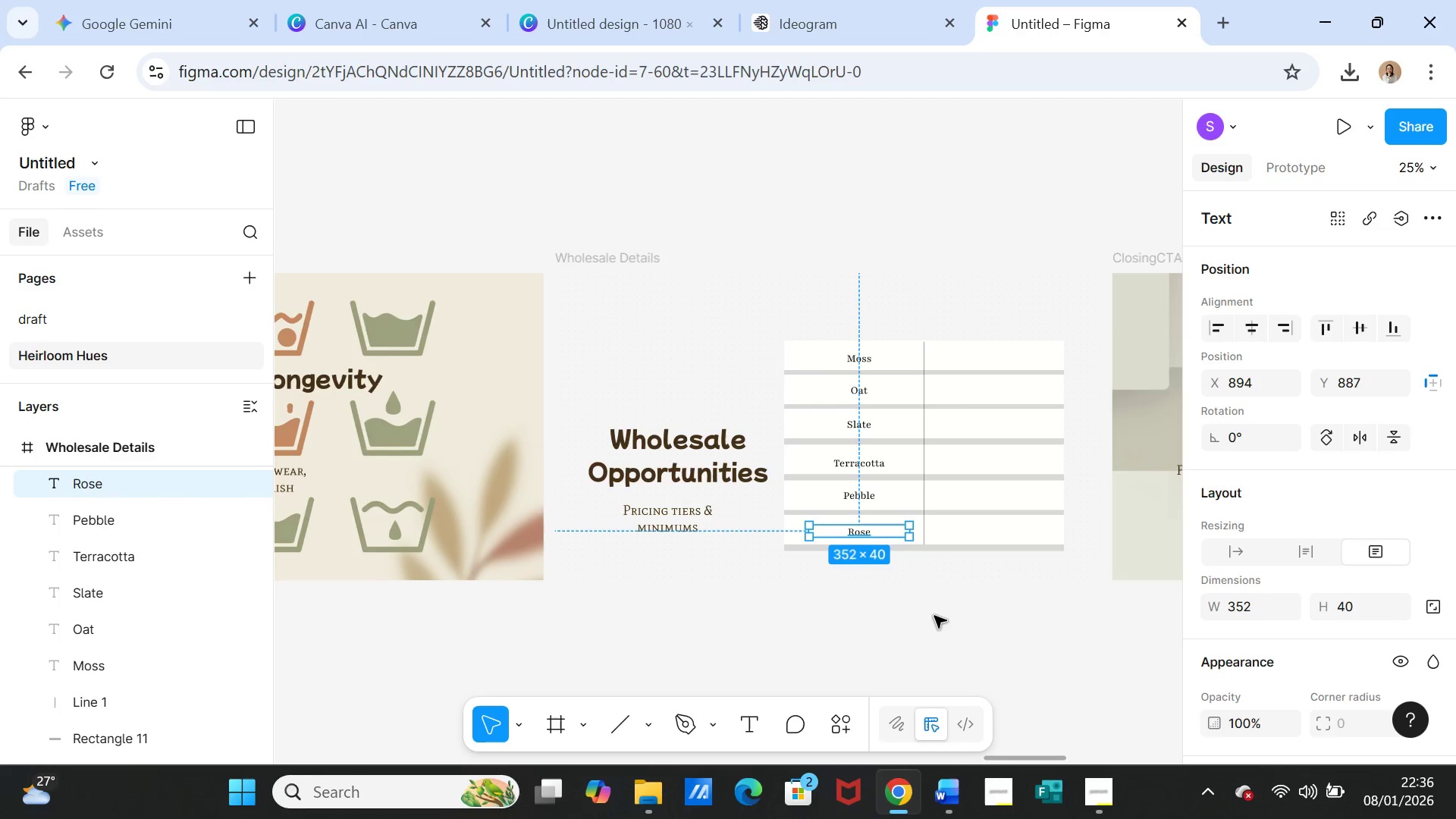 
left_click([971, 617])
 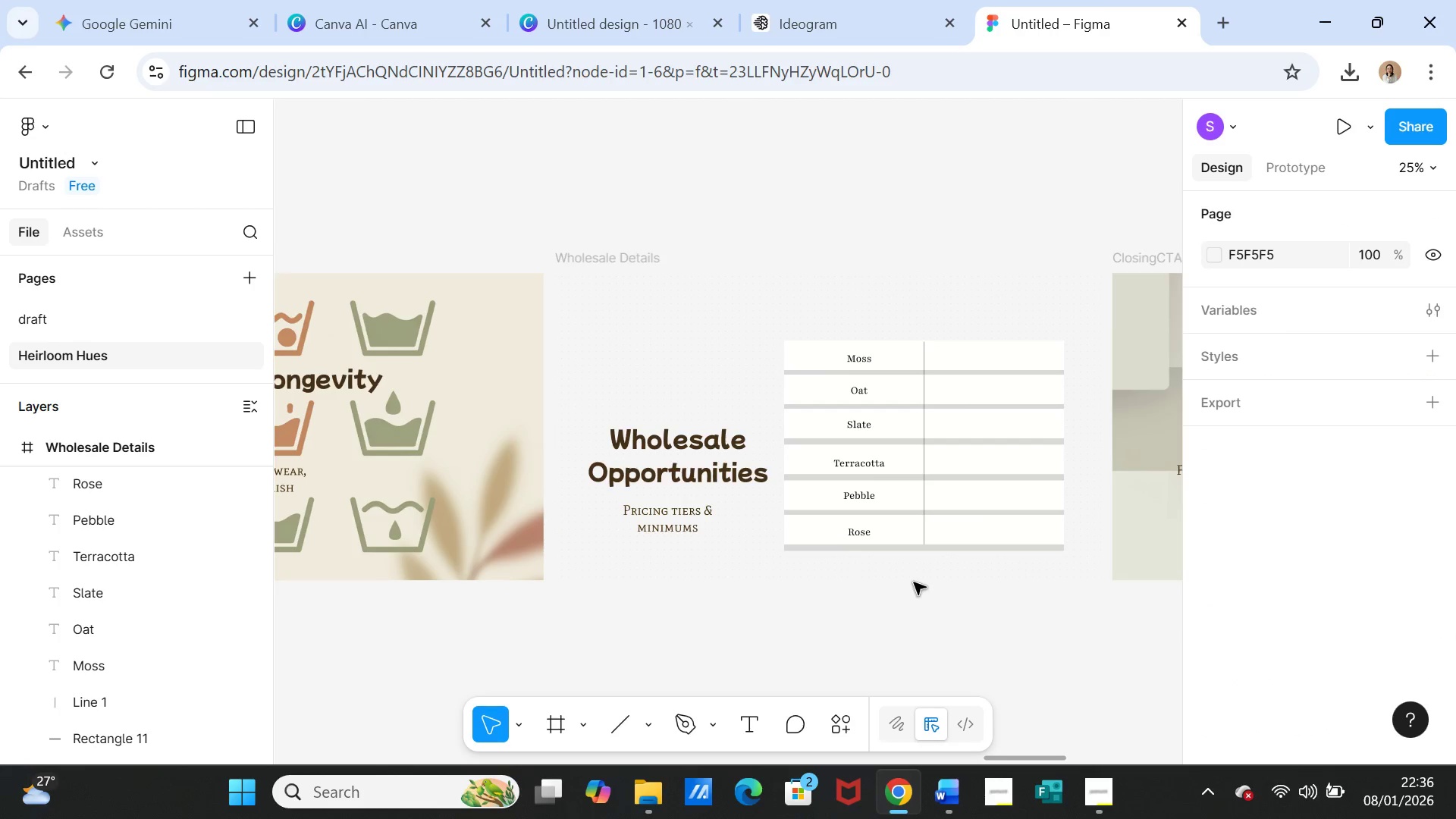 
left_click([914, 576])
 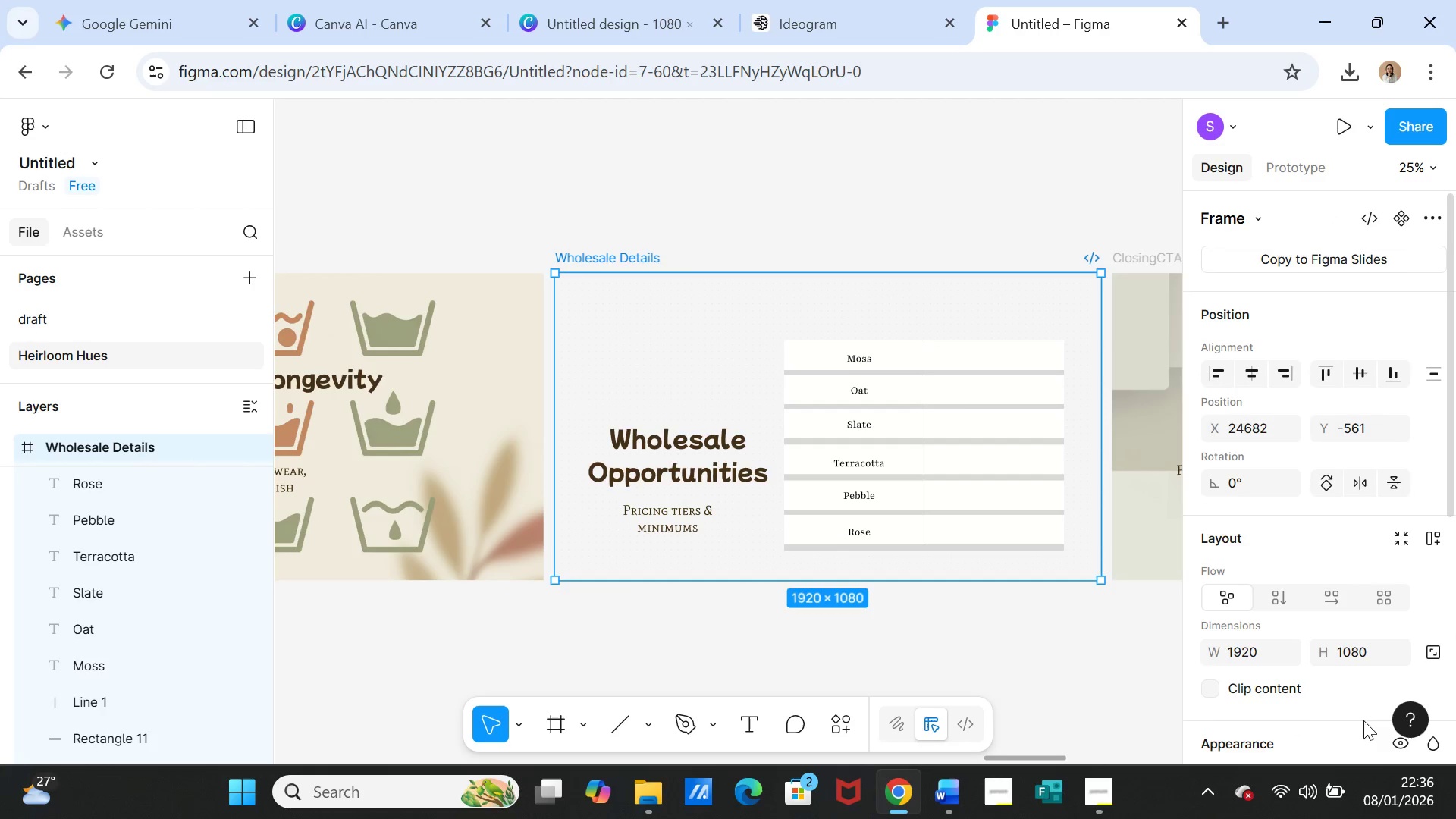 
scroll: coordinate [1297, 632], scroll_direction: down, amount: 4.0
 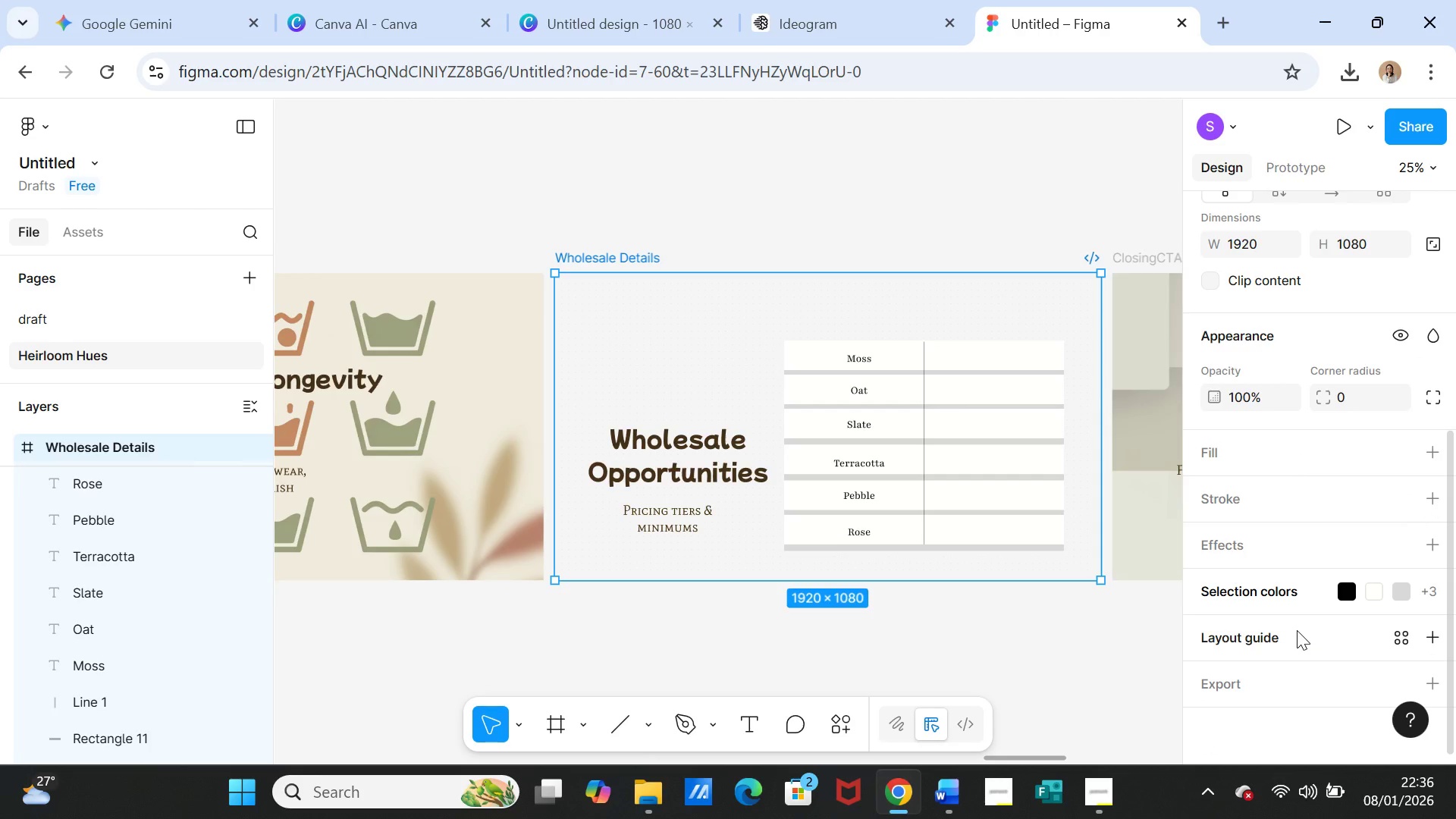 
scroll: coordinate [1297, 629], scroll_direction: none, amount: 0.0
 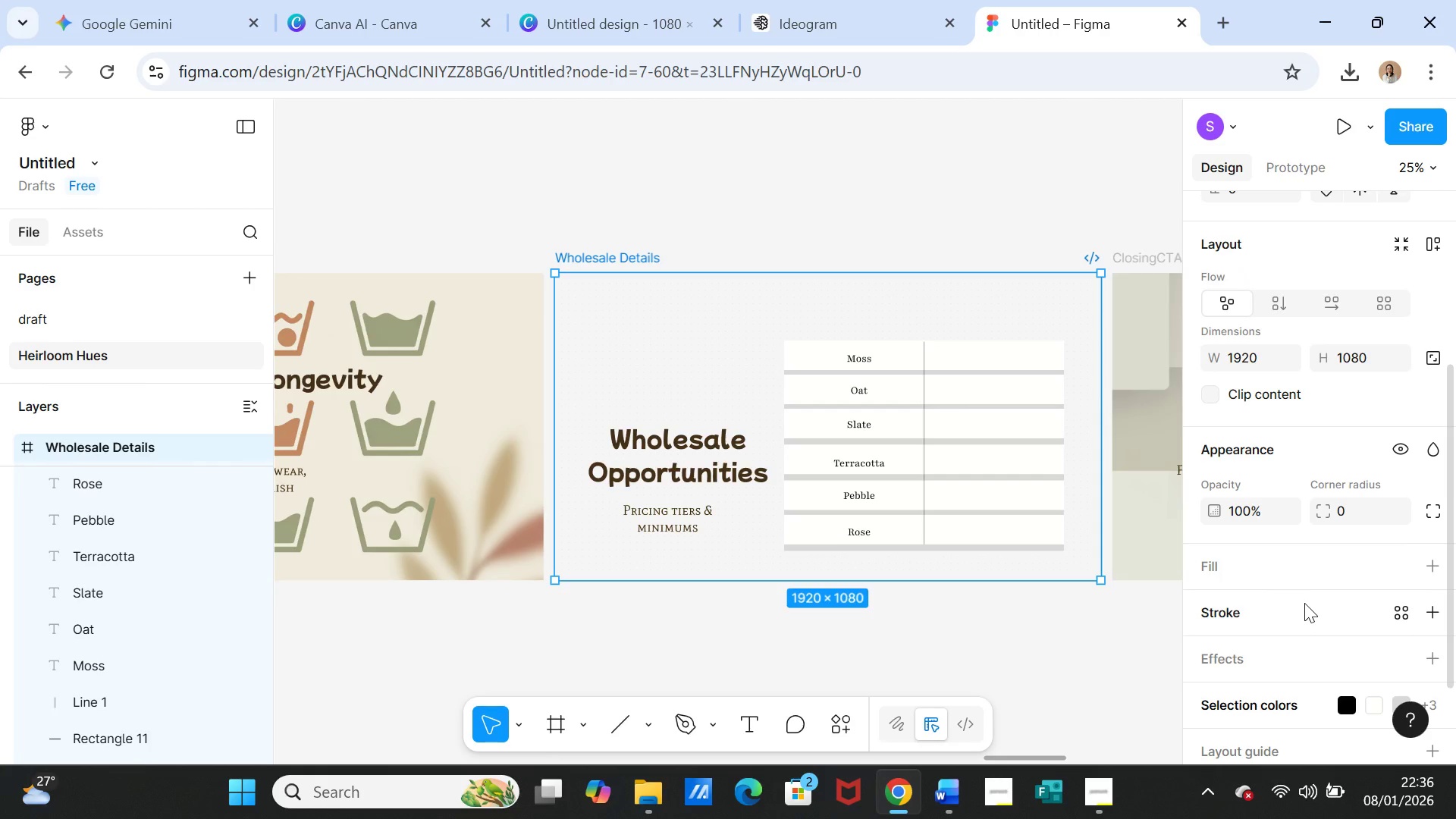 
scroll: coordinate [1304, 601], scroll_direction: up, amount: 1.0
 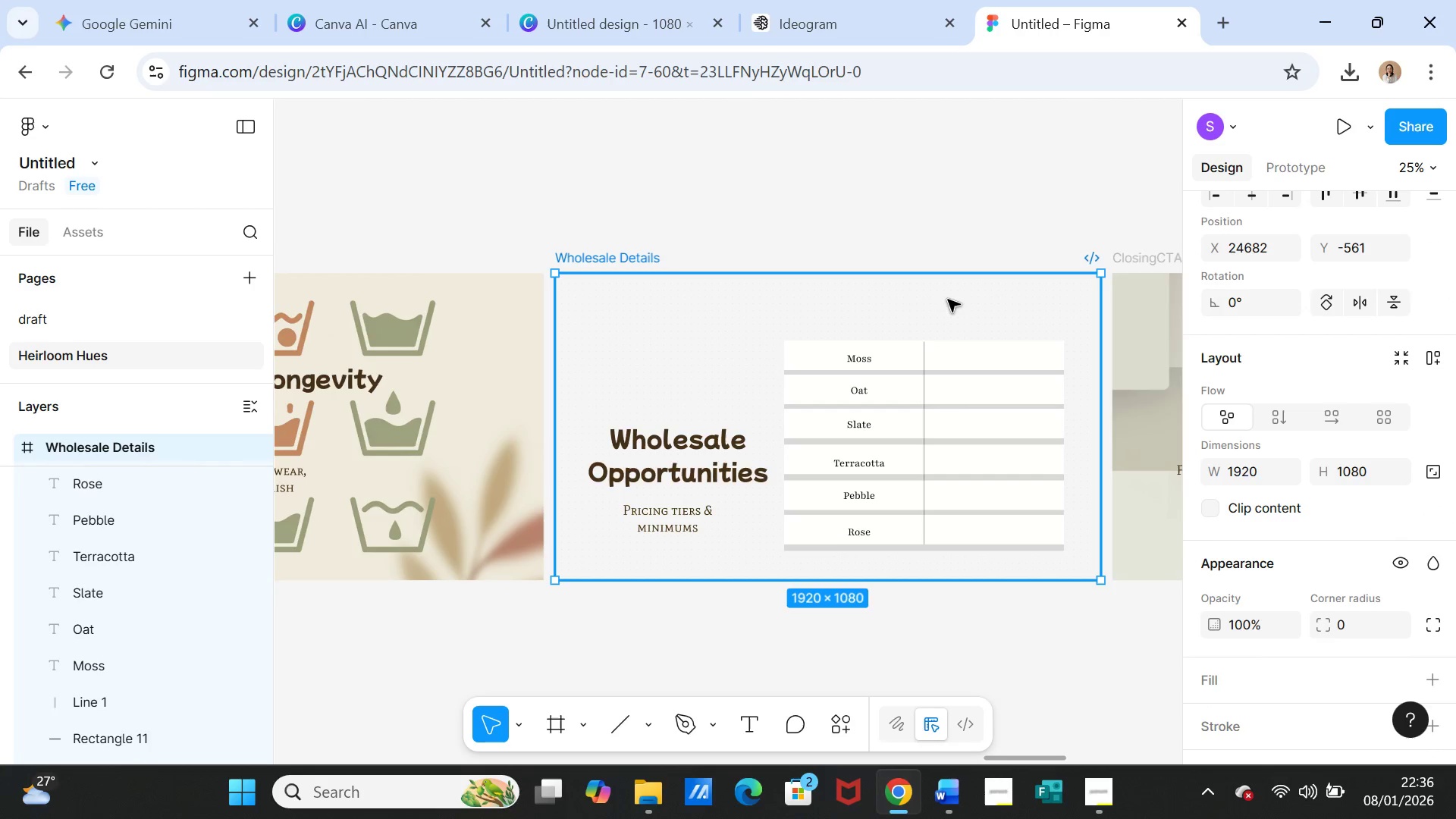 
left_click([948, 300])
 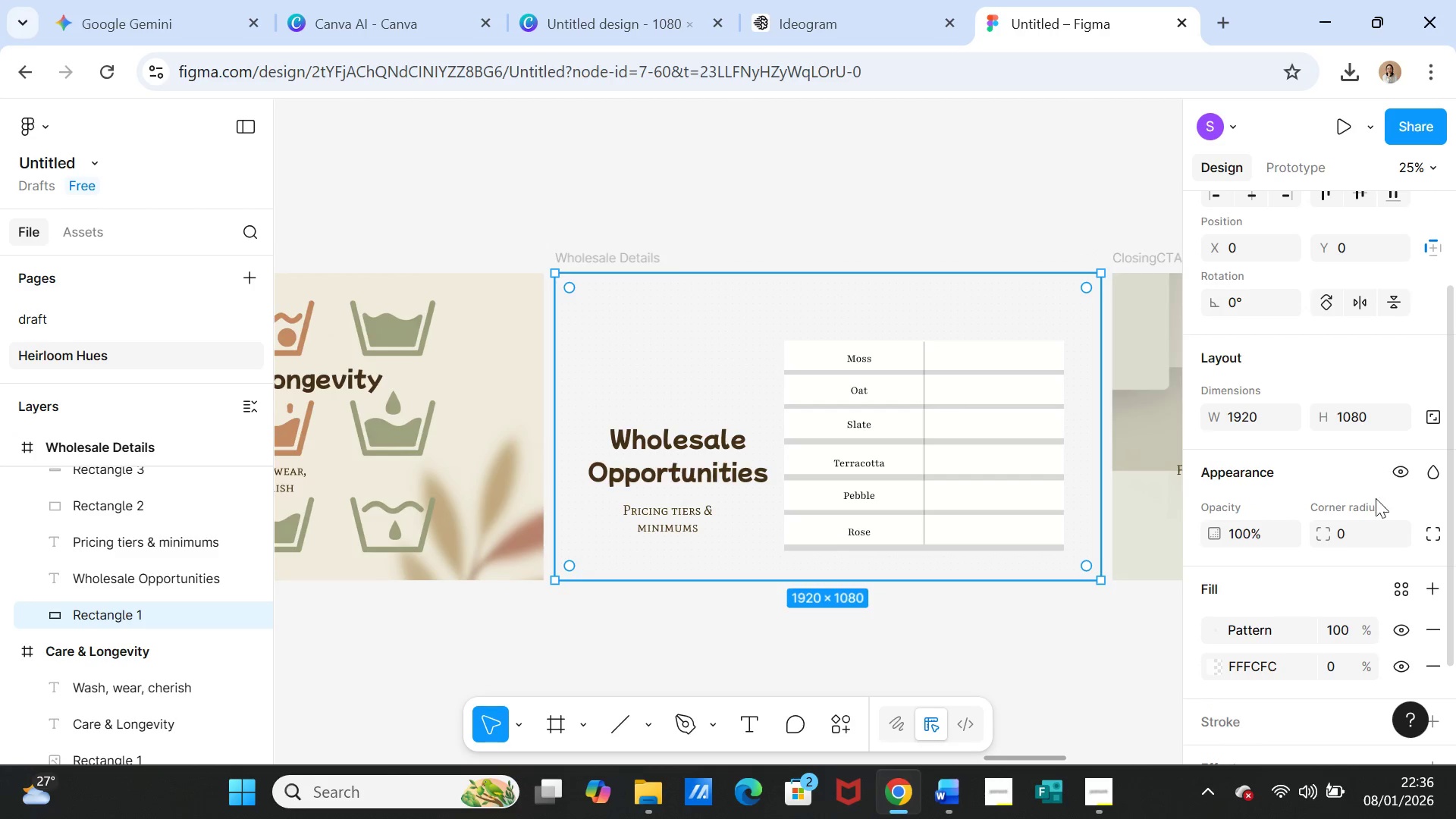 
scroll: coordinate [1372, 514], scroll_direction: down, amount: 1.0
 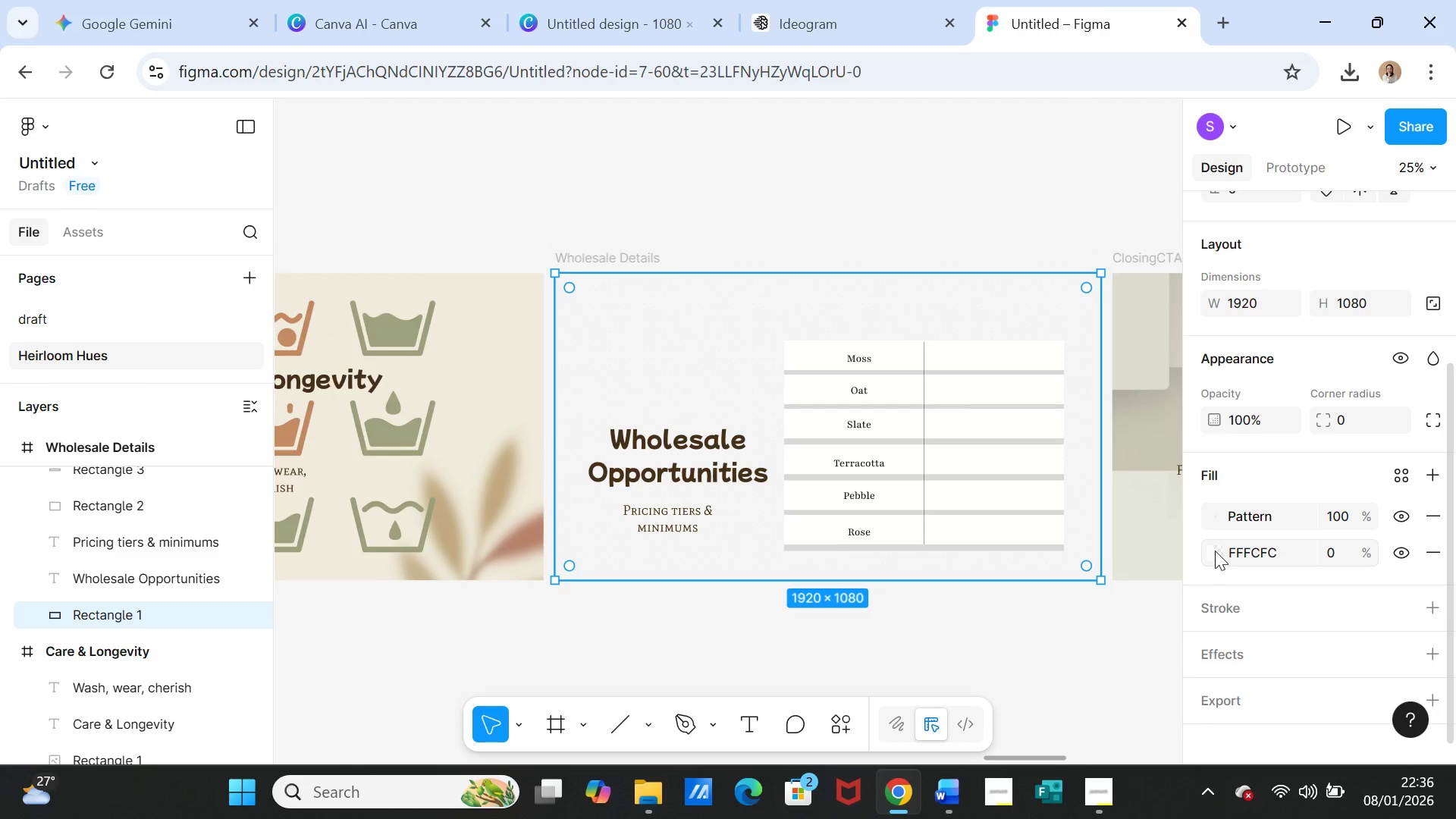 
left_click([1214, 551])
 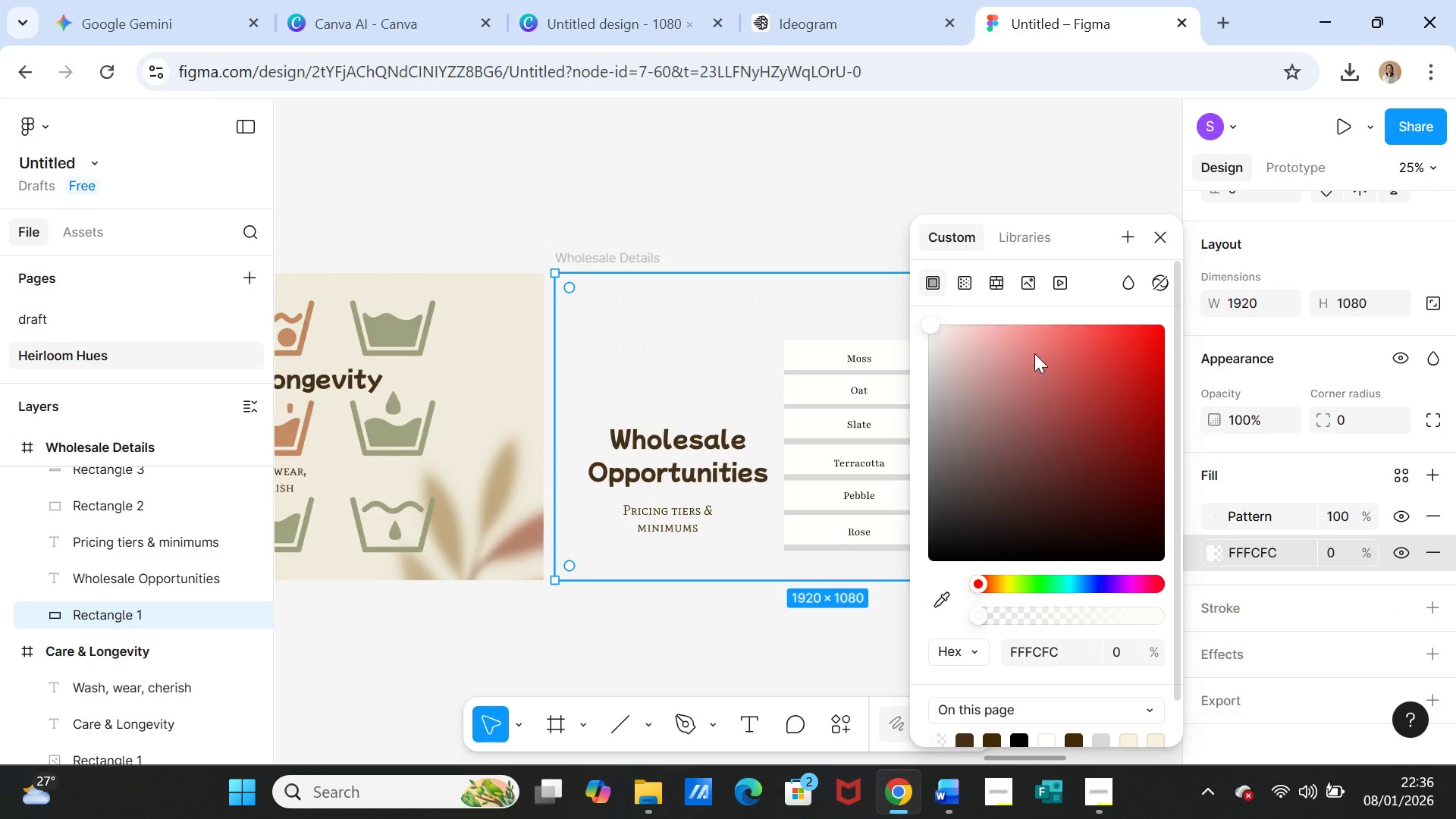 
left_click([1026, 340])
 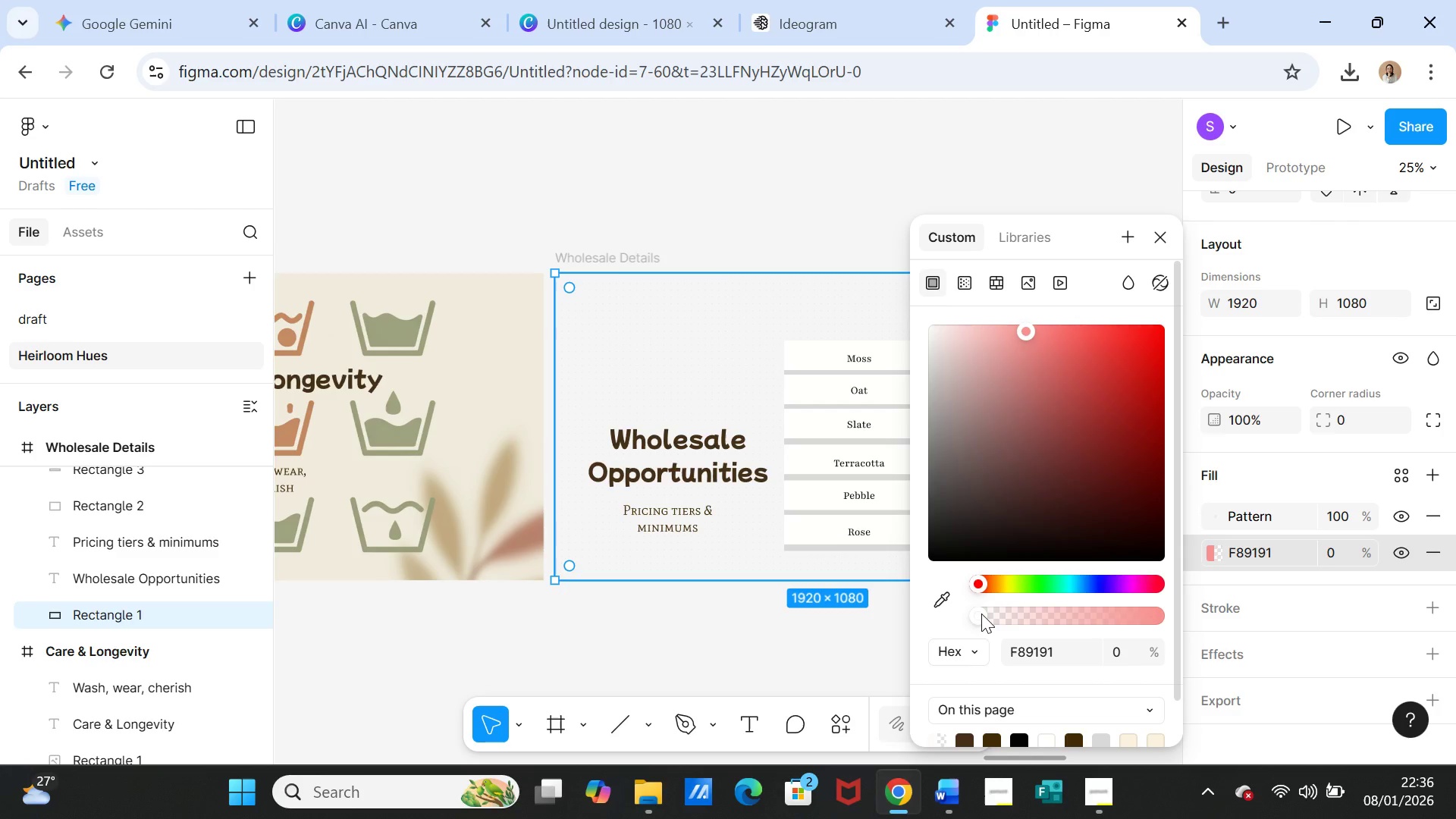 
left_click_drag(start_coordinate=[979, 614], to_coordinate=[1016, 615])
 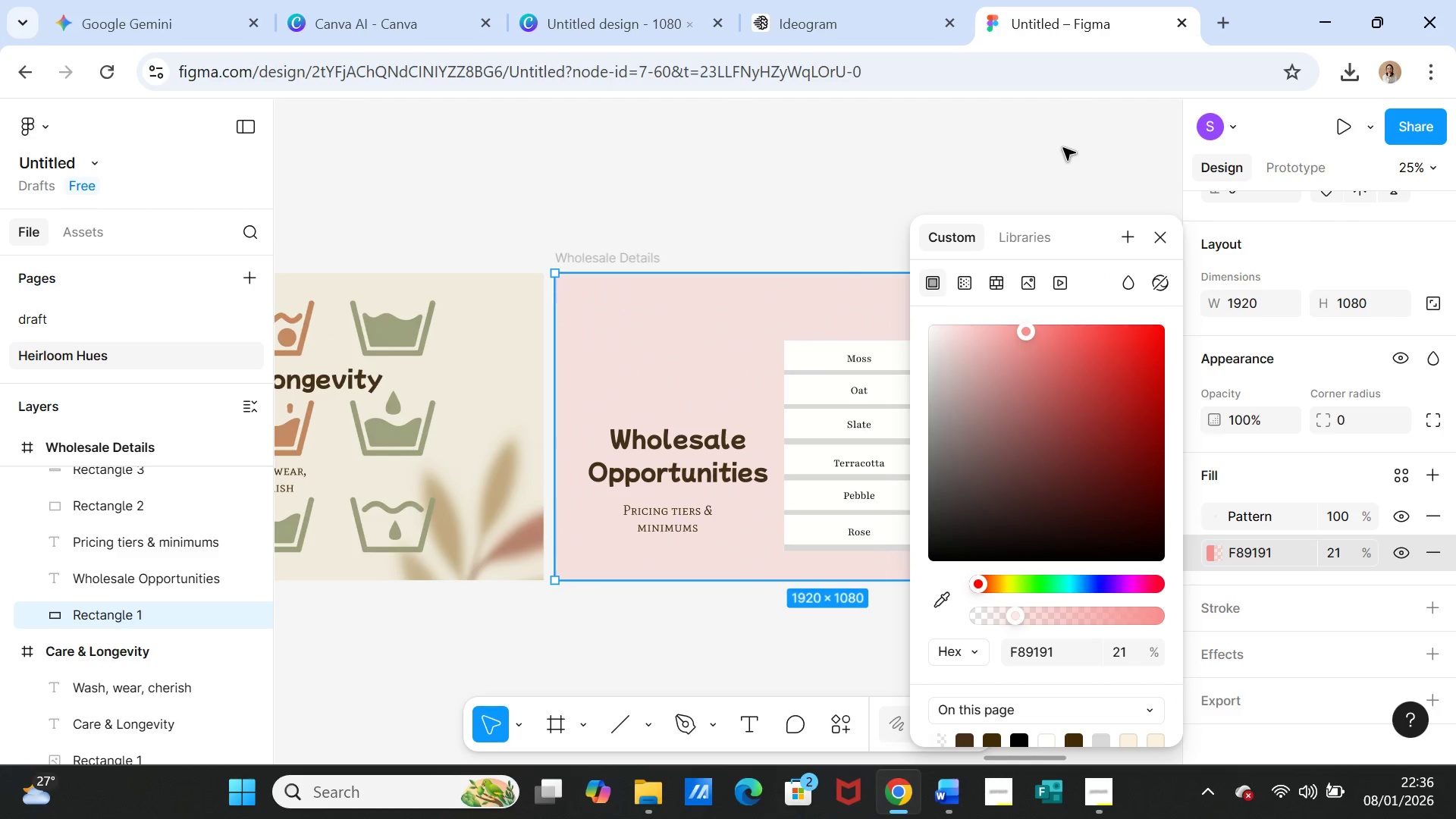 
left_click([1063, 148])
 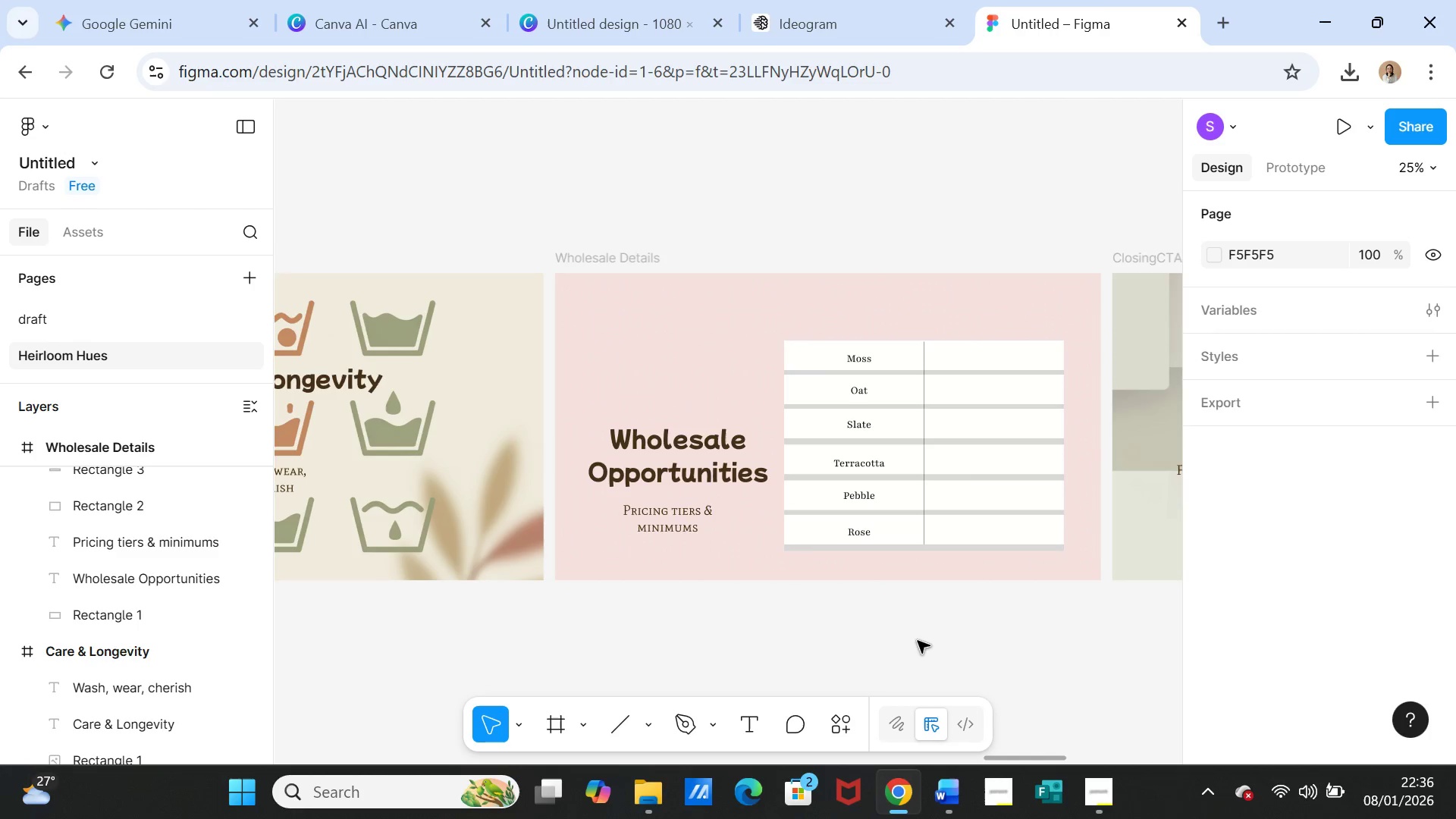 
left_click([918, 641])
 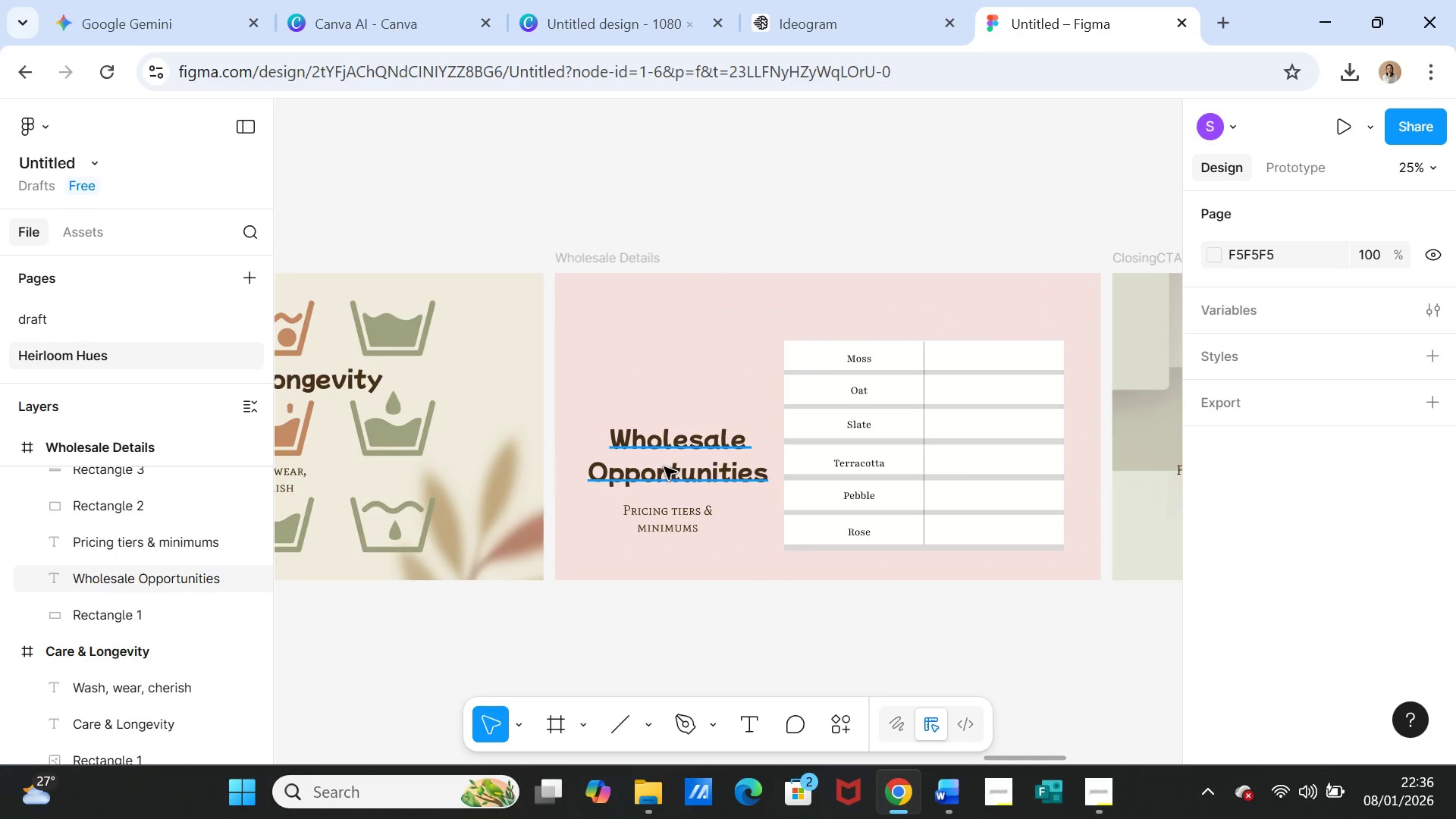 
left_click([664, 467])
 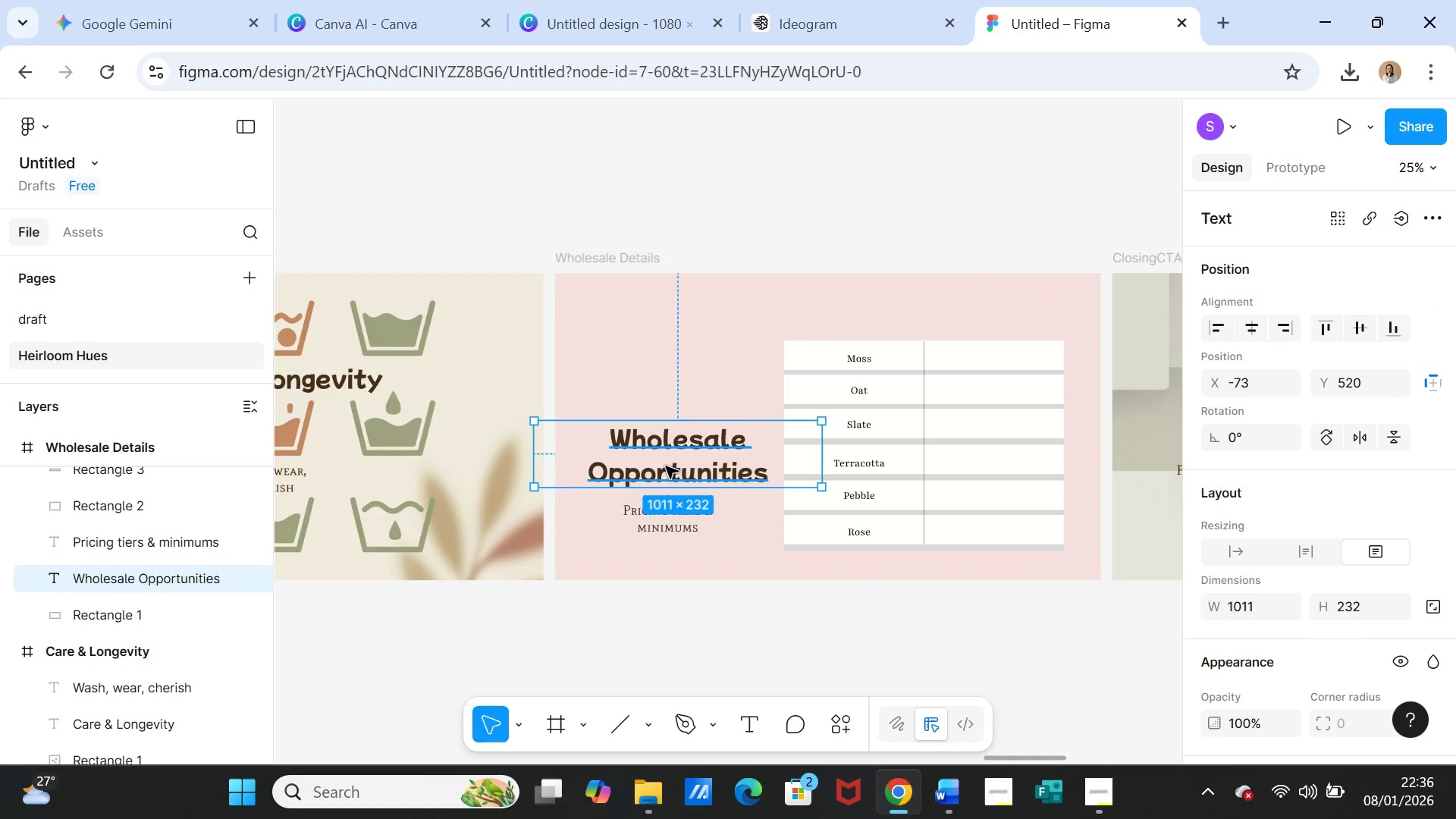 
left_click_drag(start_coordinate=[666, 466], to_coordinate=[662, 332])
 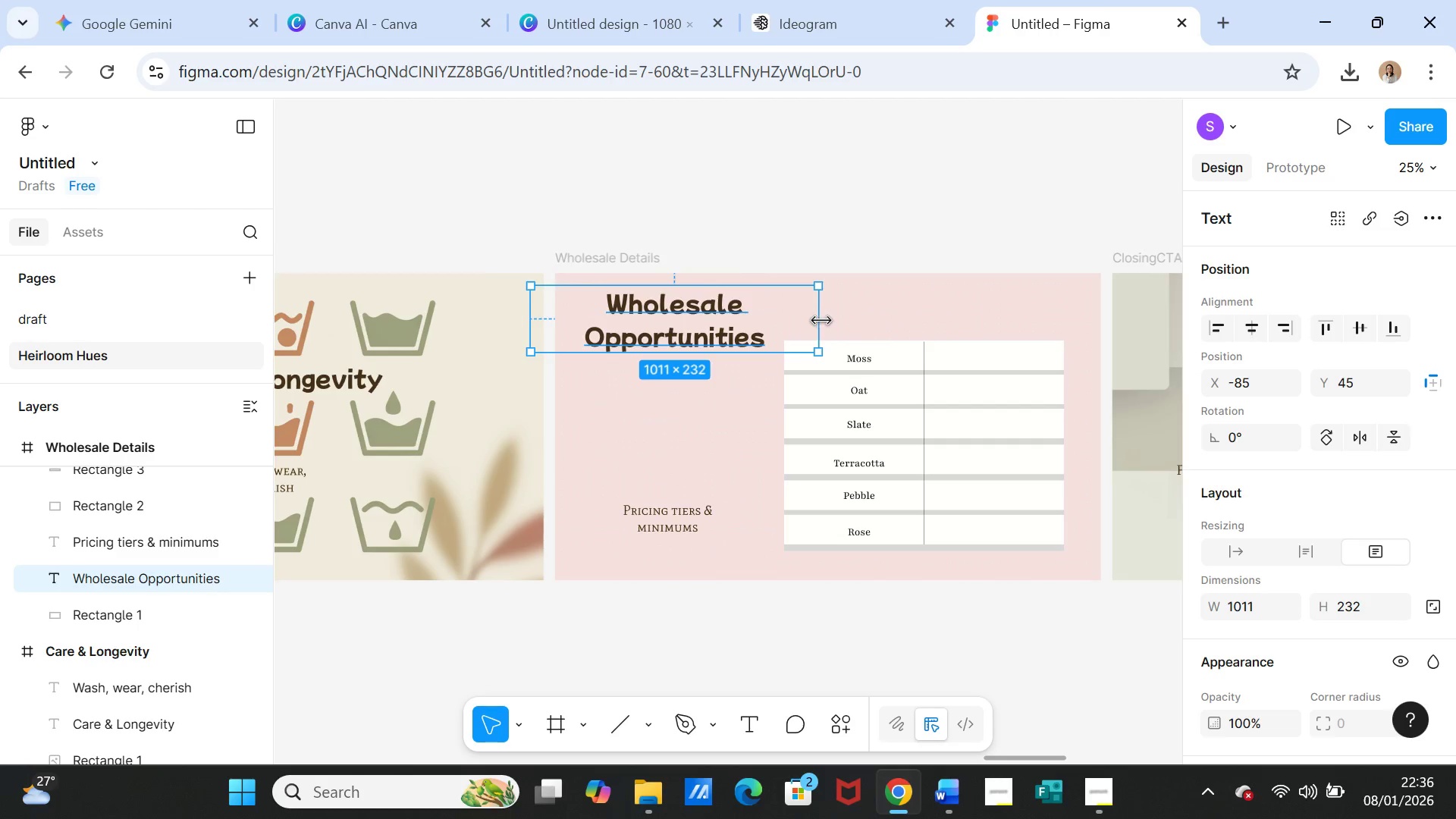 
left_click_drag(start_coordinate=[821, 320], to_coordinate=[1046, 309])
 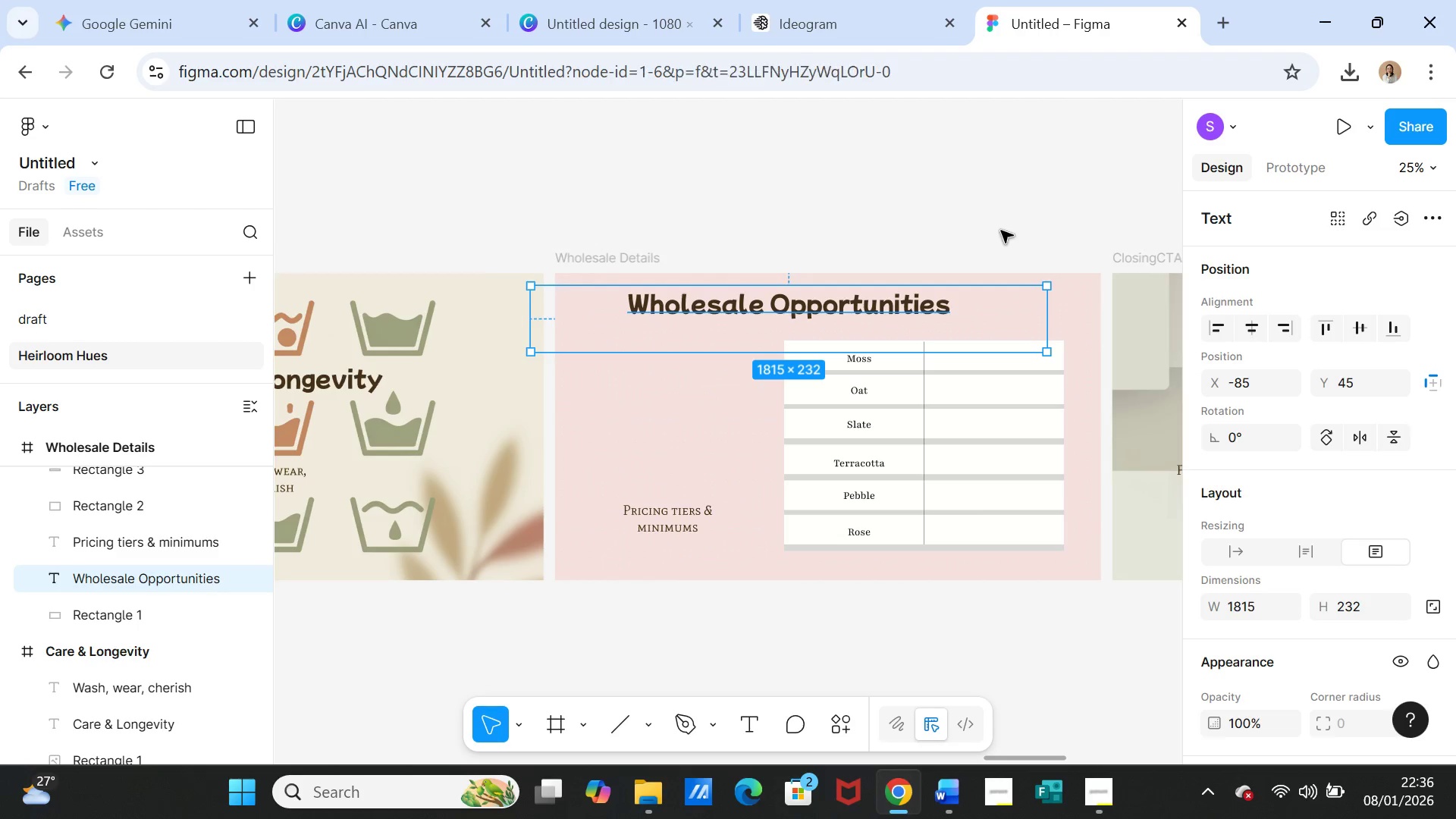 
left_click([1001, 231])
 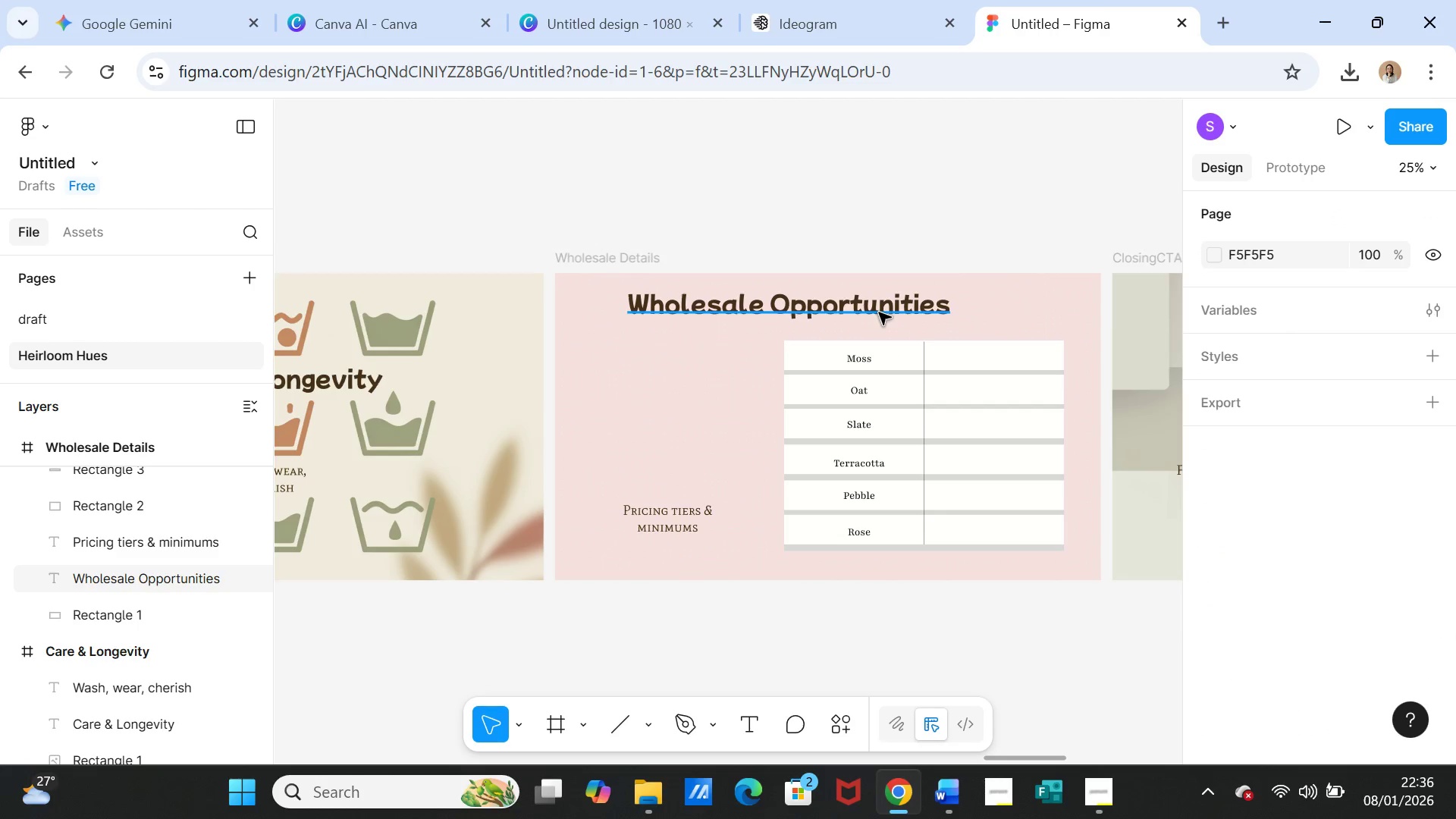 
left_click([879, 312])
 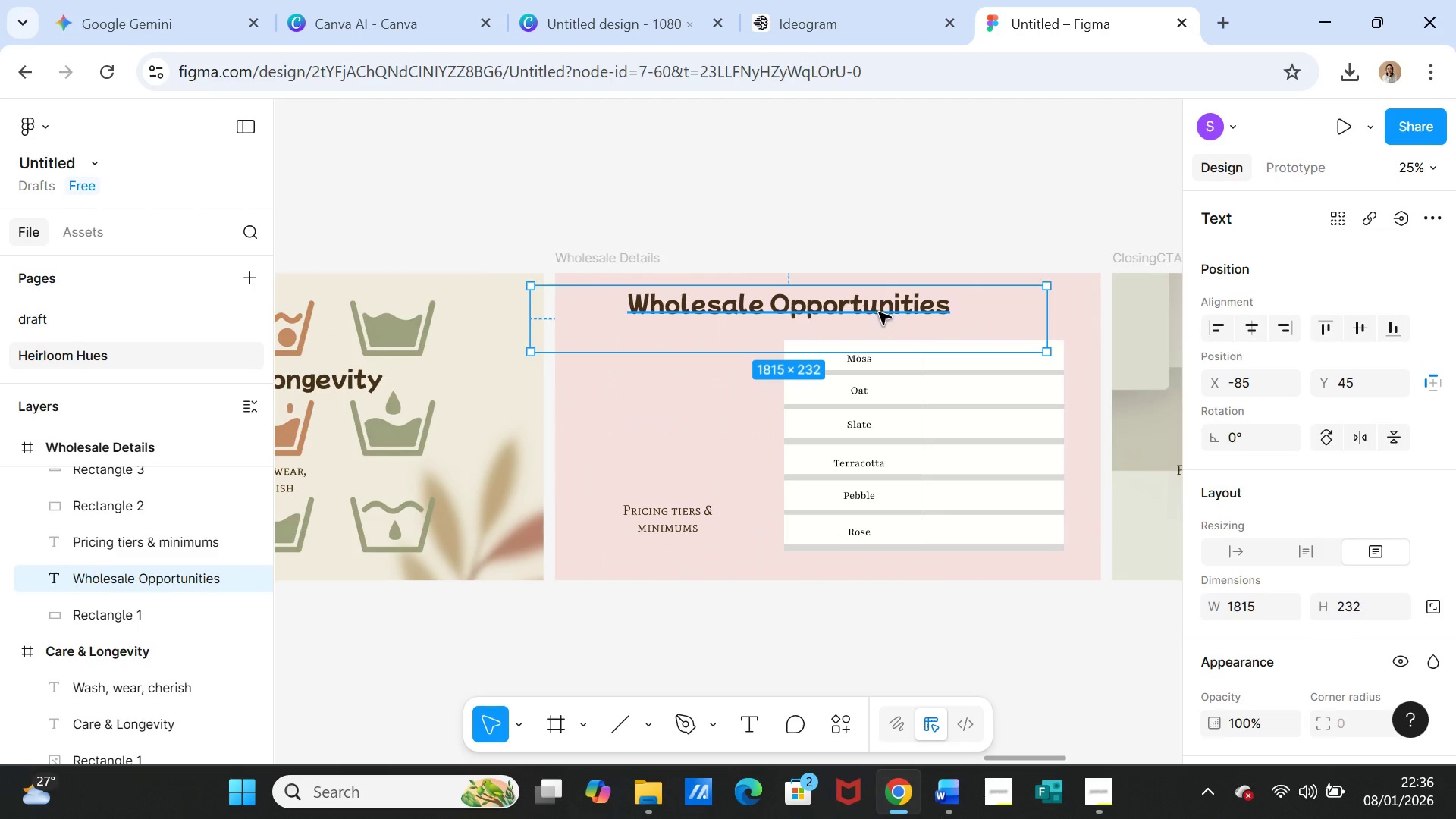 
left_click_drag(start_coordinate=[879, 312], to_coordinate=[909, 312])
 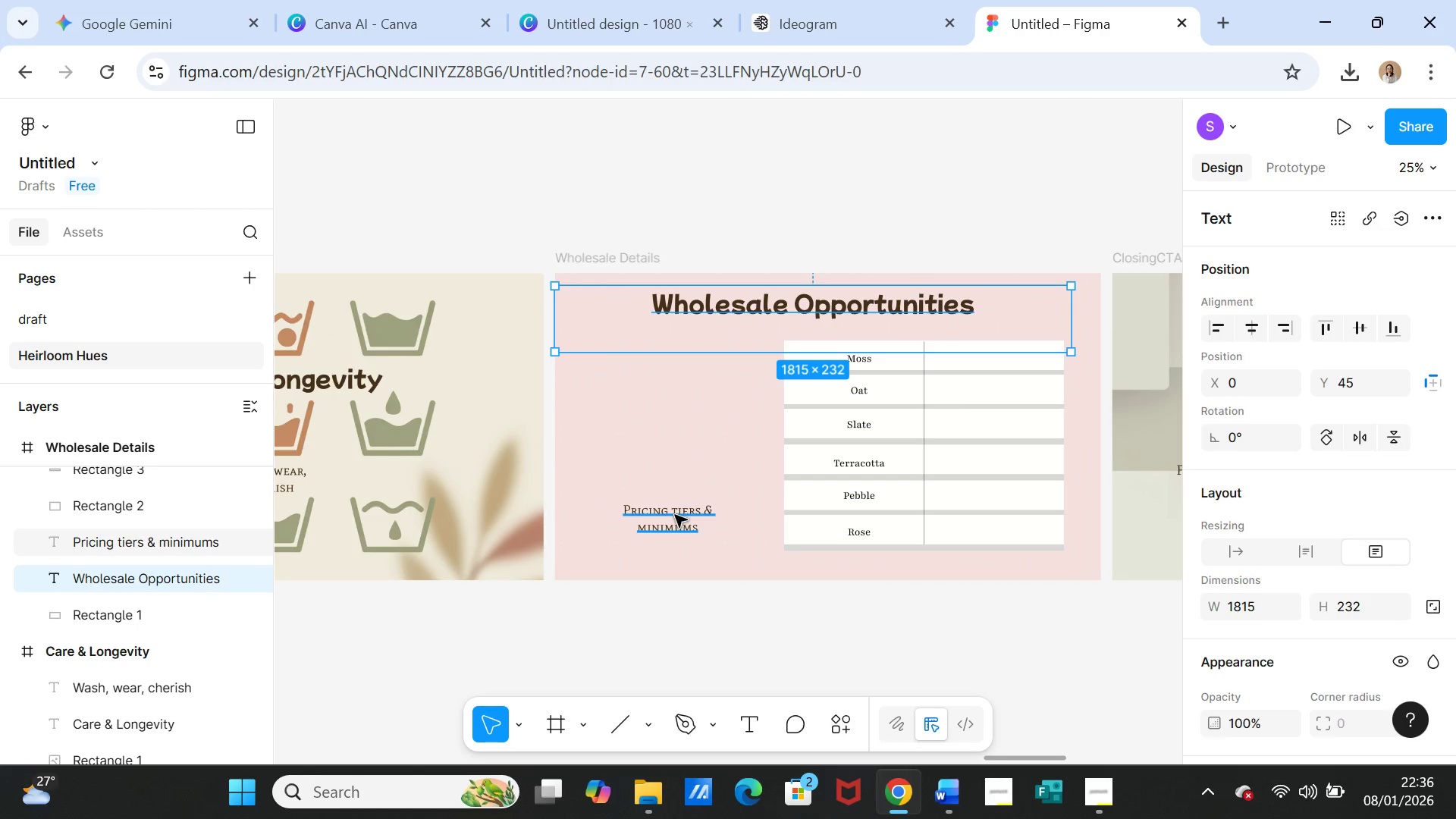 
left_click([675, 515])
 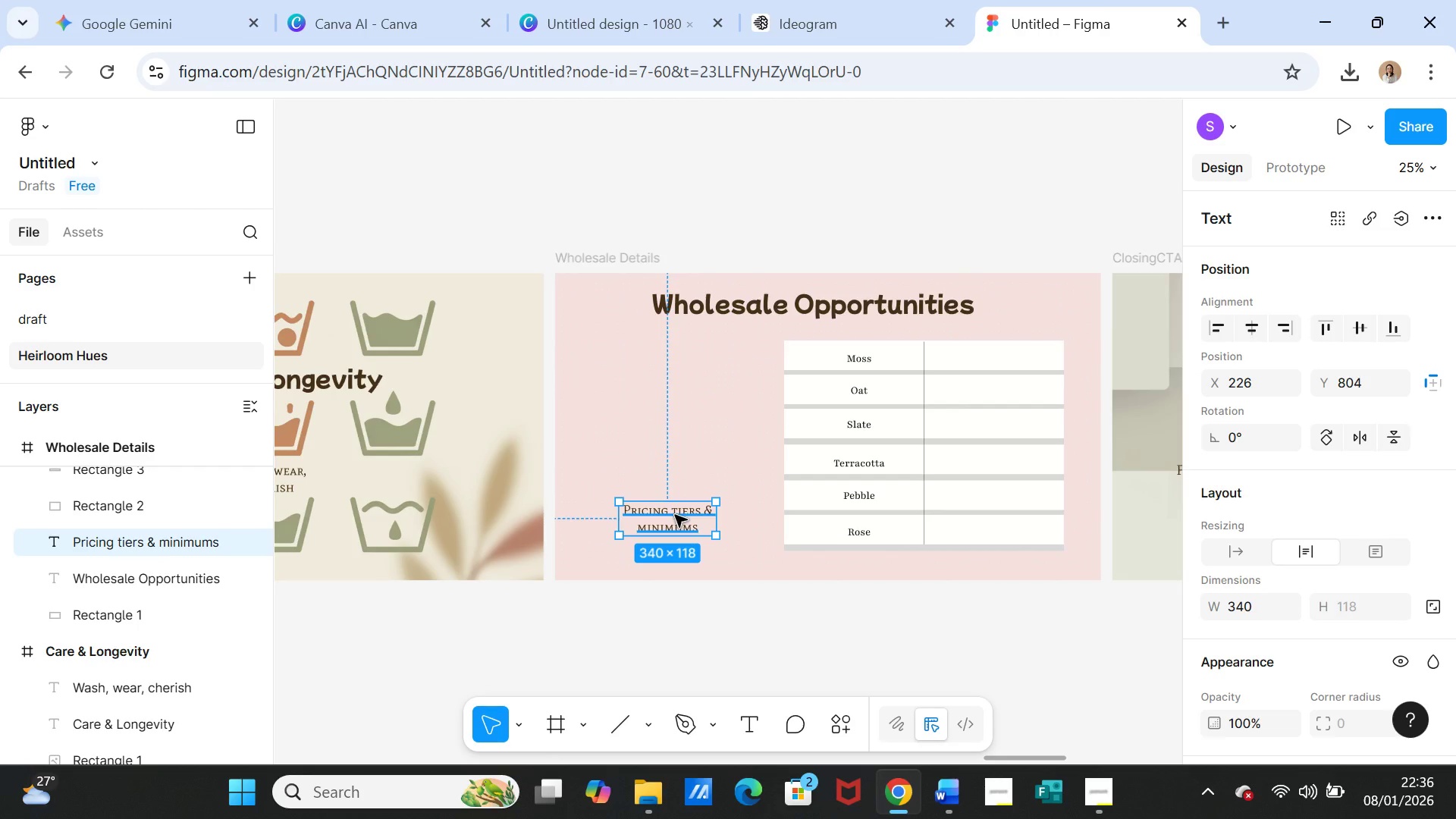 
left_click([675, 515])
 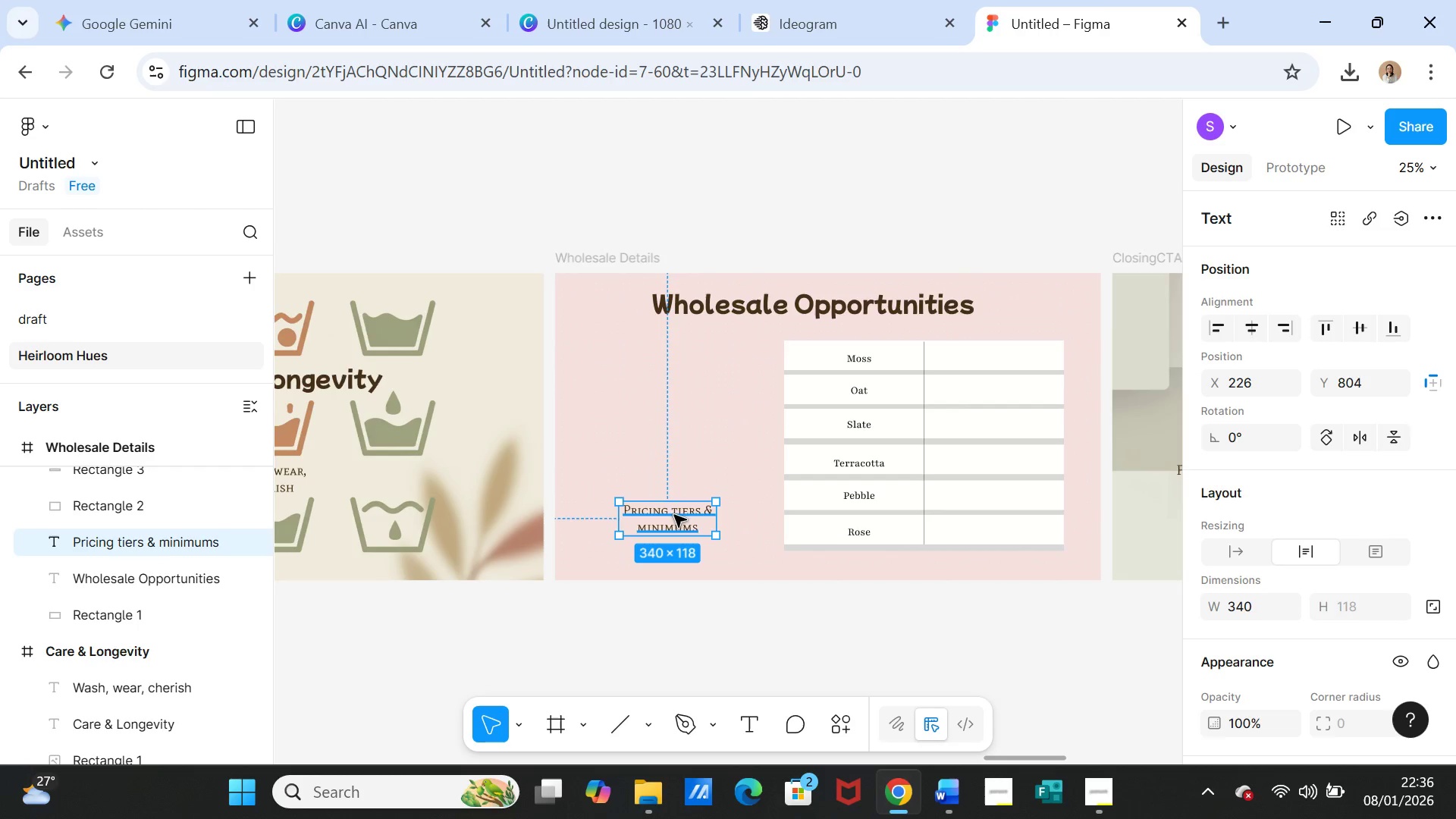 
left_click_drag(start_coordinate=[673, 515], to_coordinate=[699, 419])
 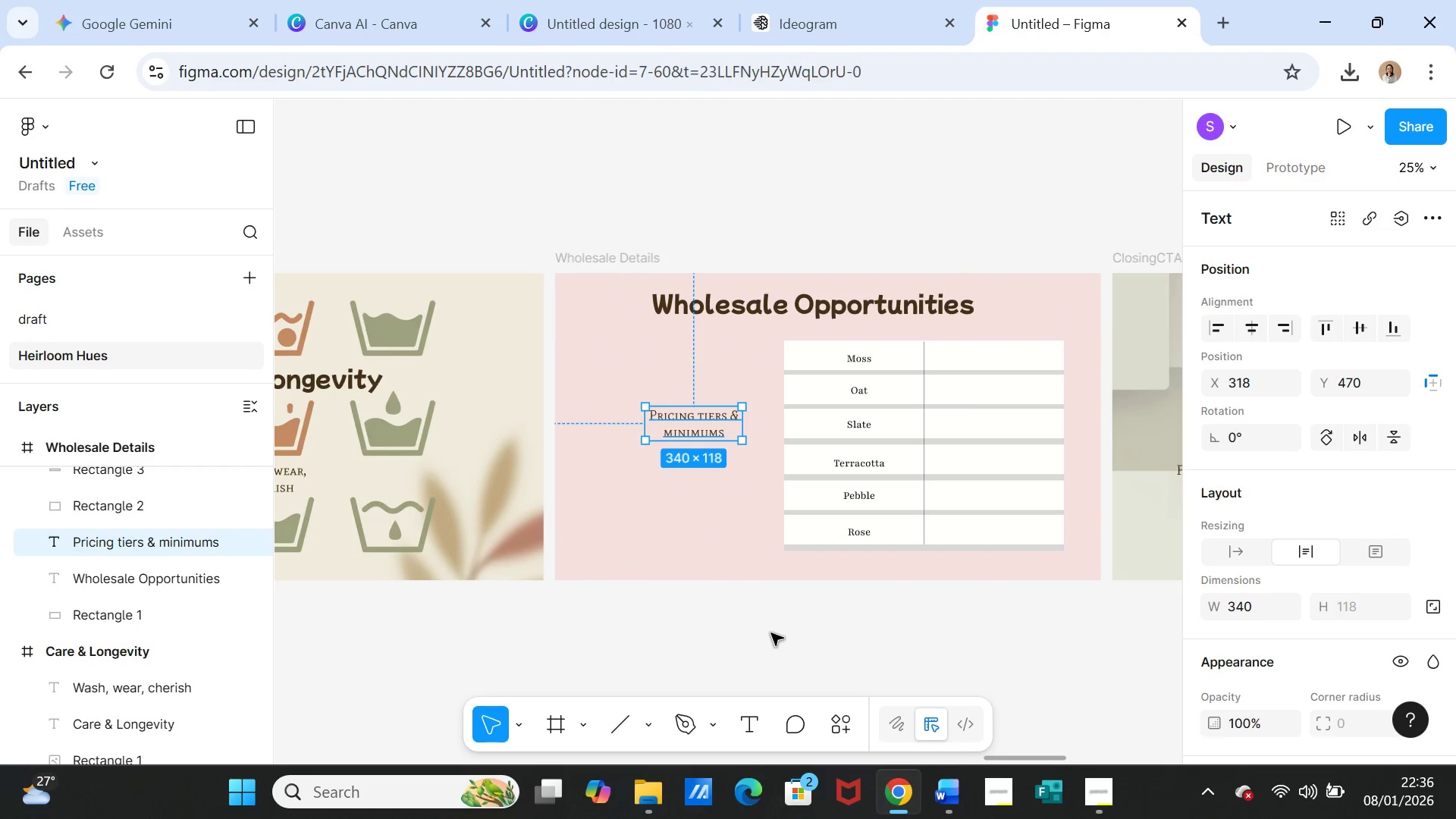 
left_click([771, 633])
 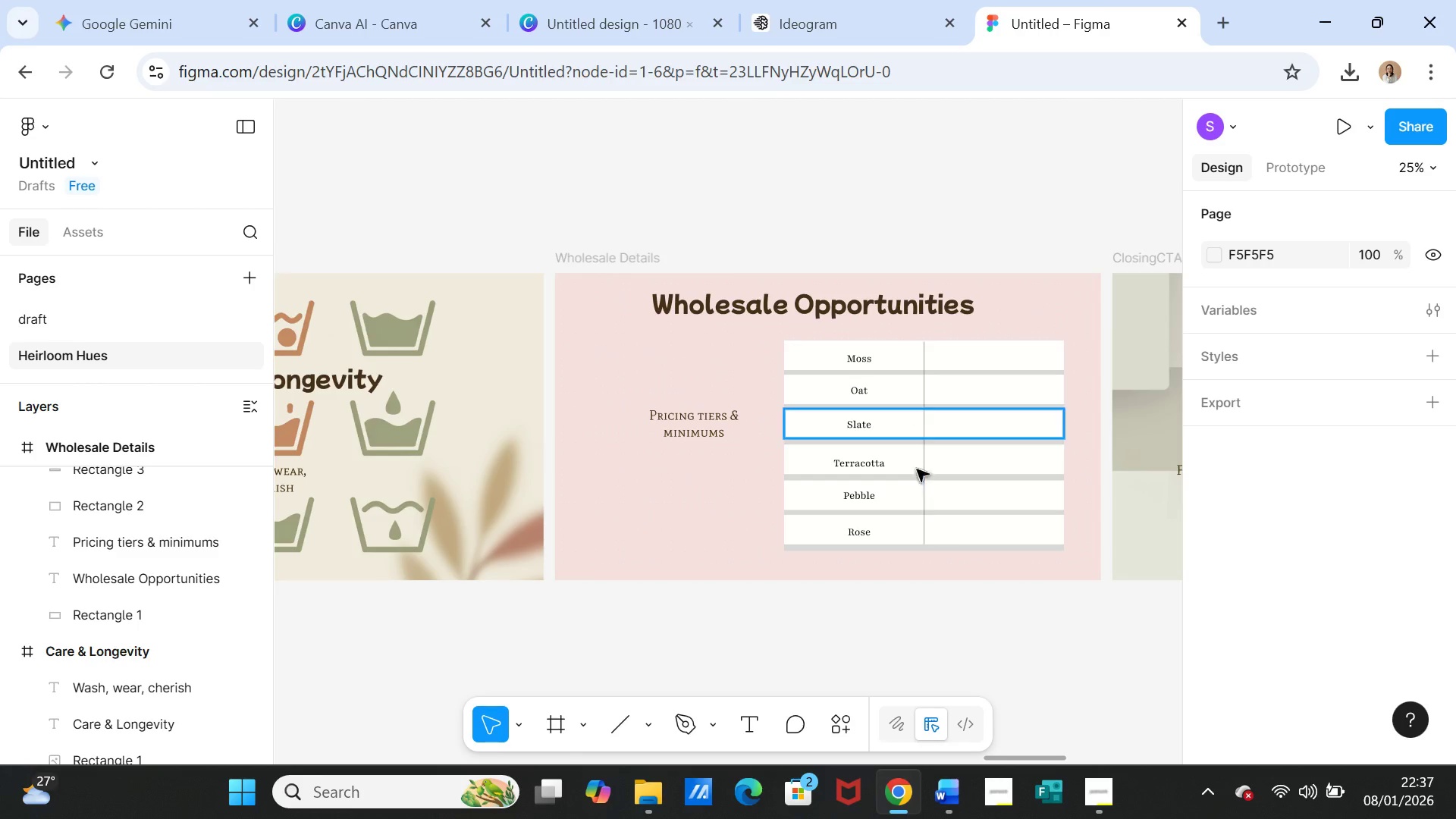 
left_click([857, 360])
 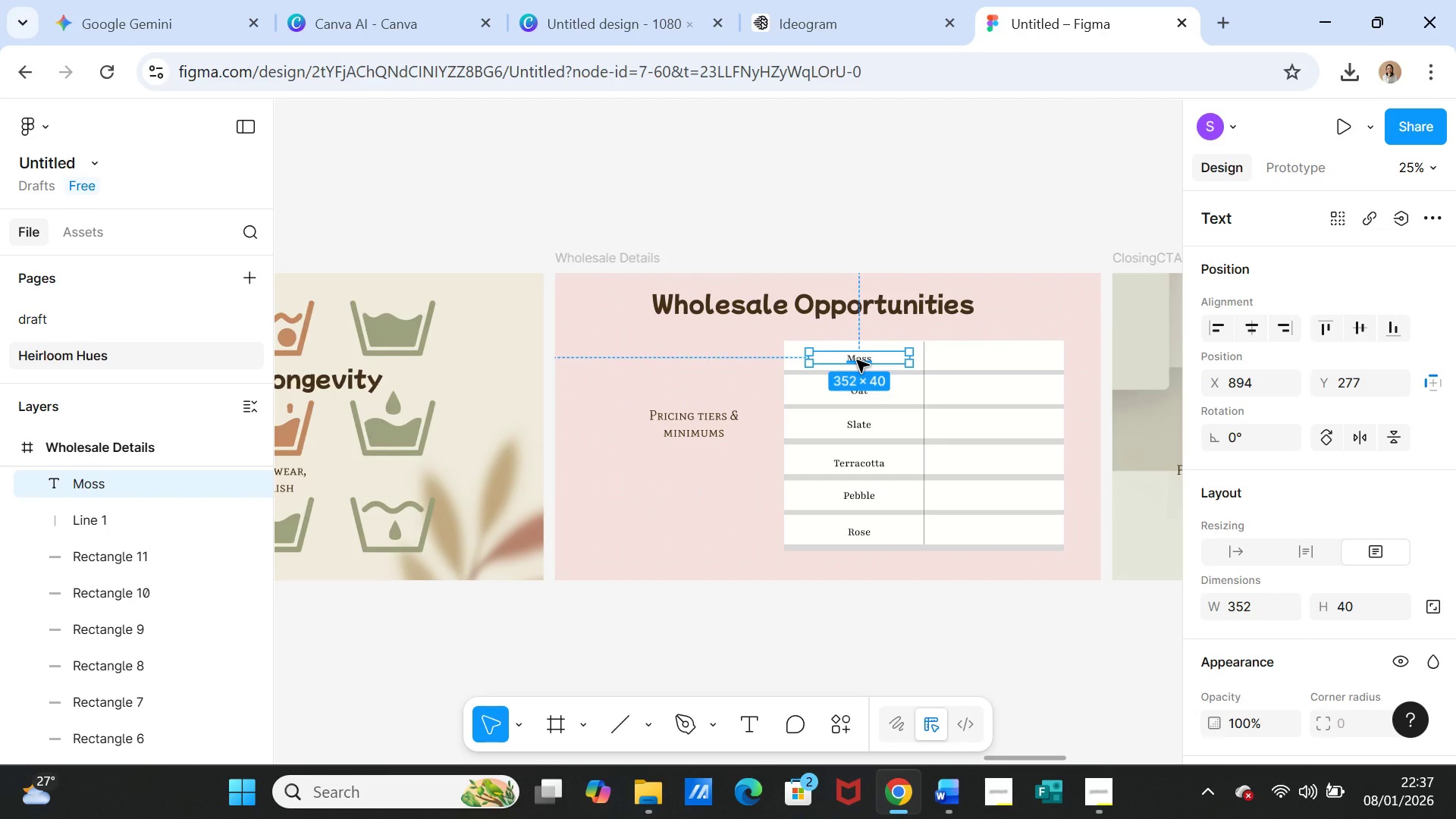 
key(Control+C)
 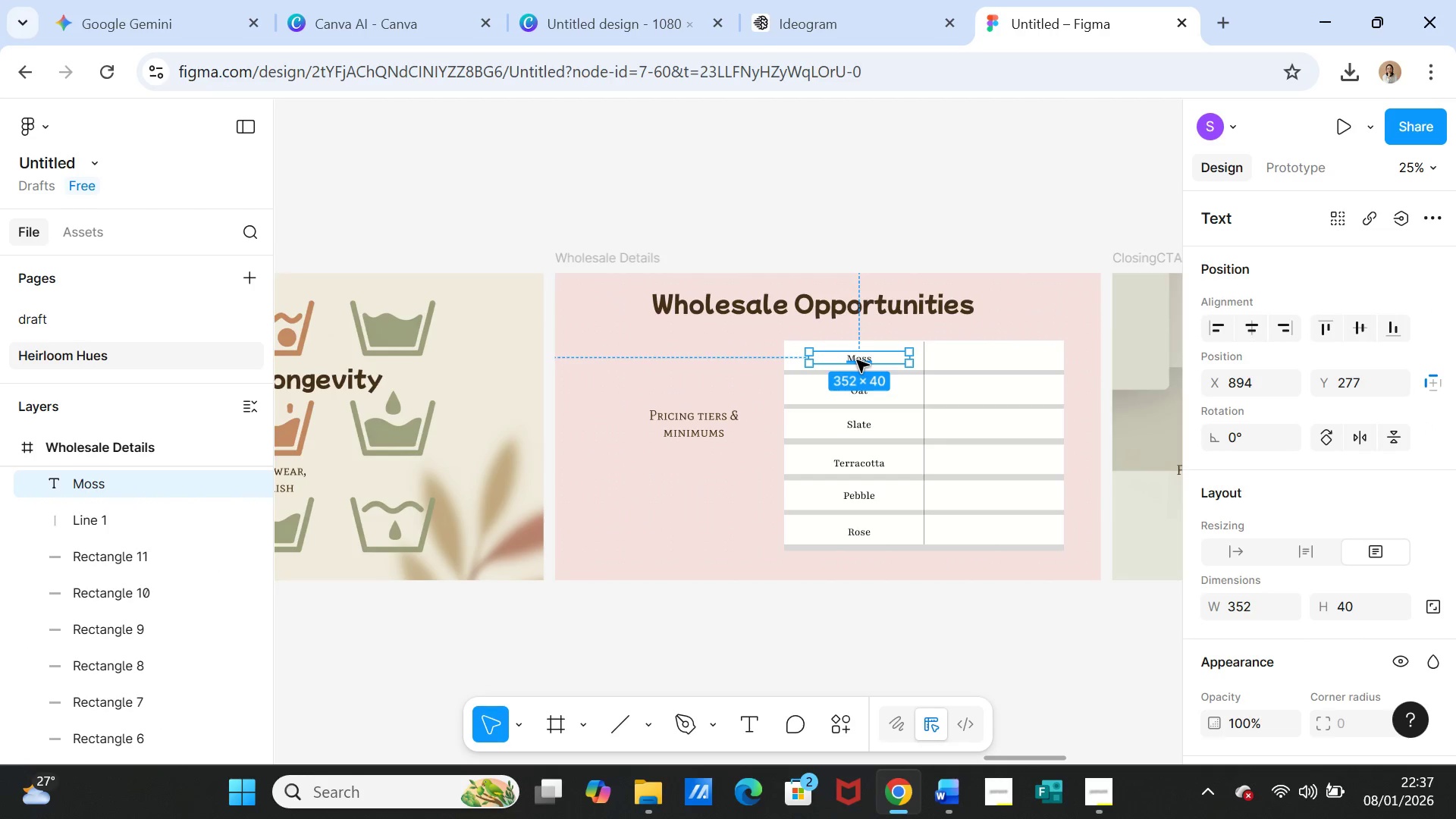 
key(Control+V)
 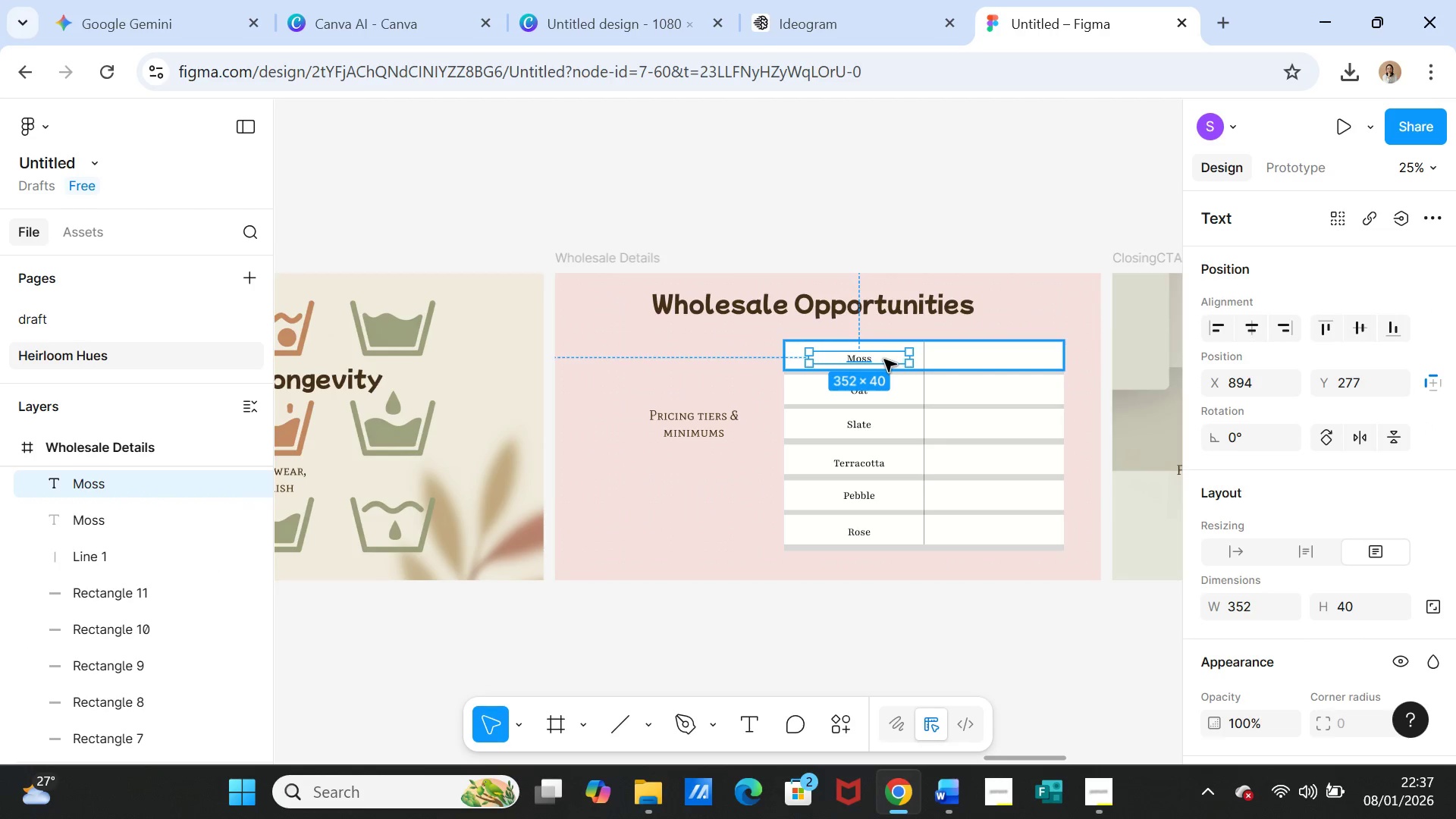 
left_click_drag(start_coordinate=[884, 359], to_coordinate=[1024, 358])
 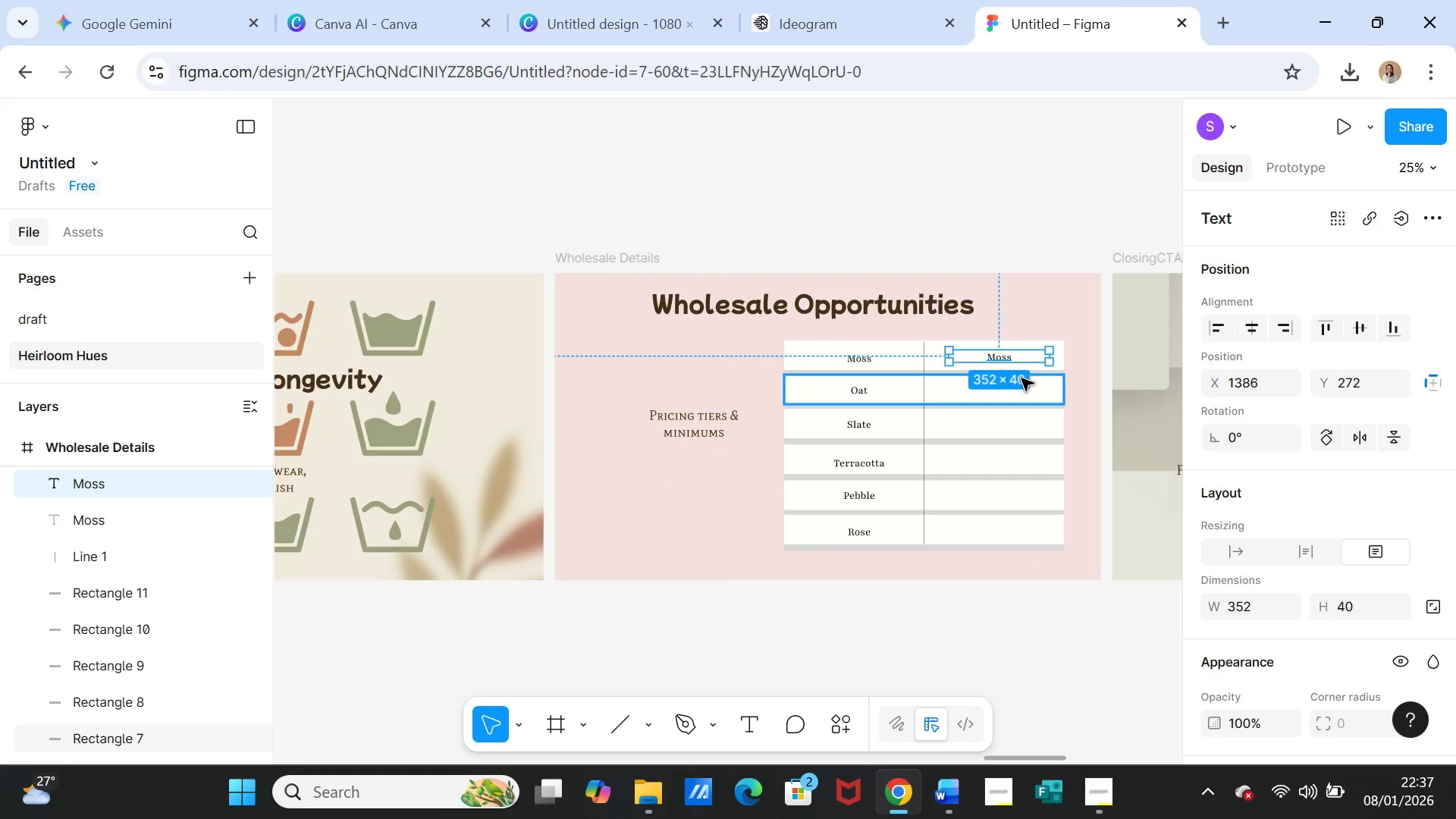 
key(Control+C)
 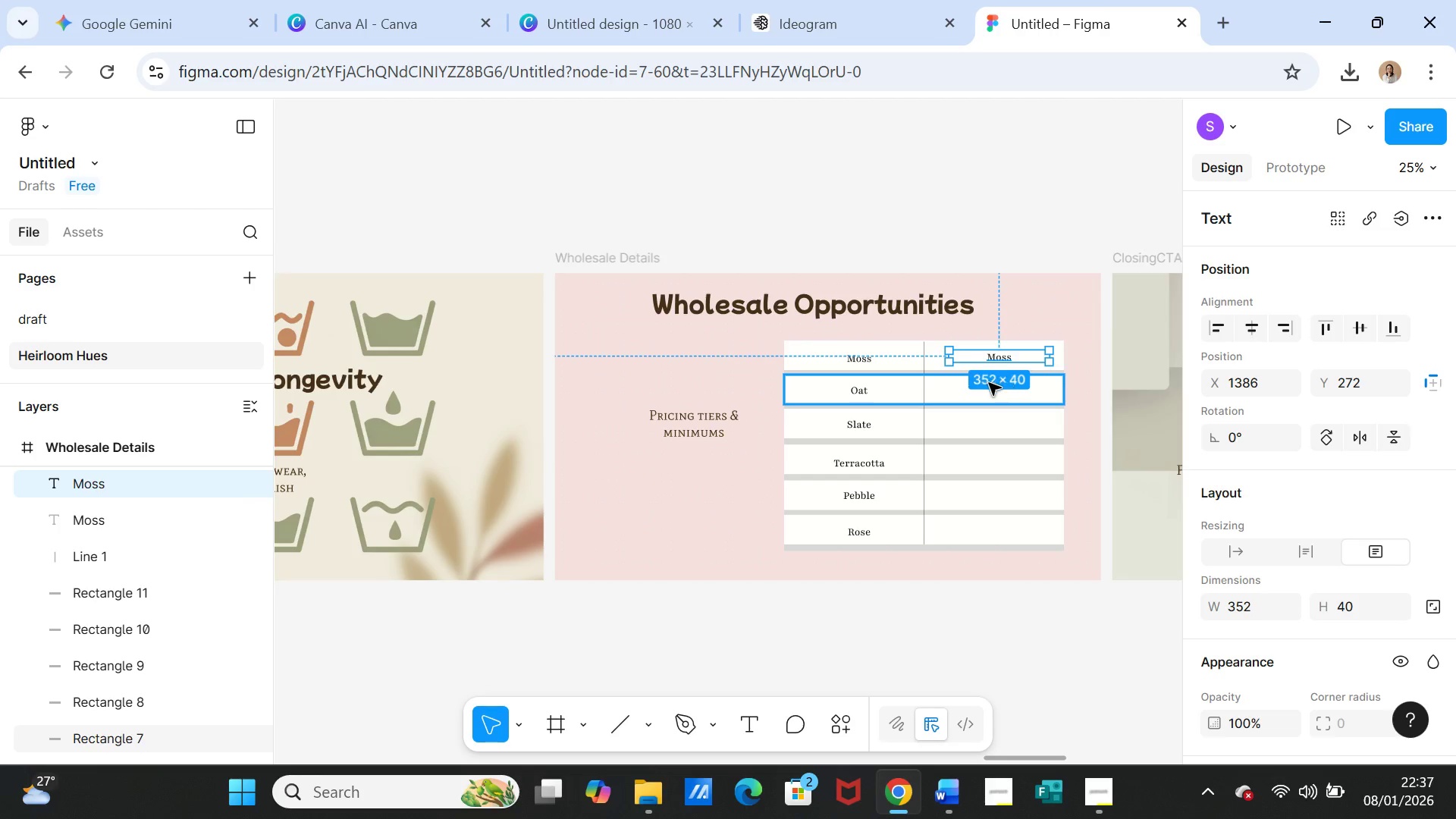 
key(Control+V)
 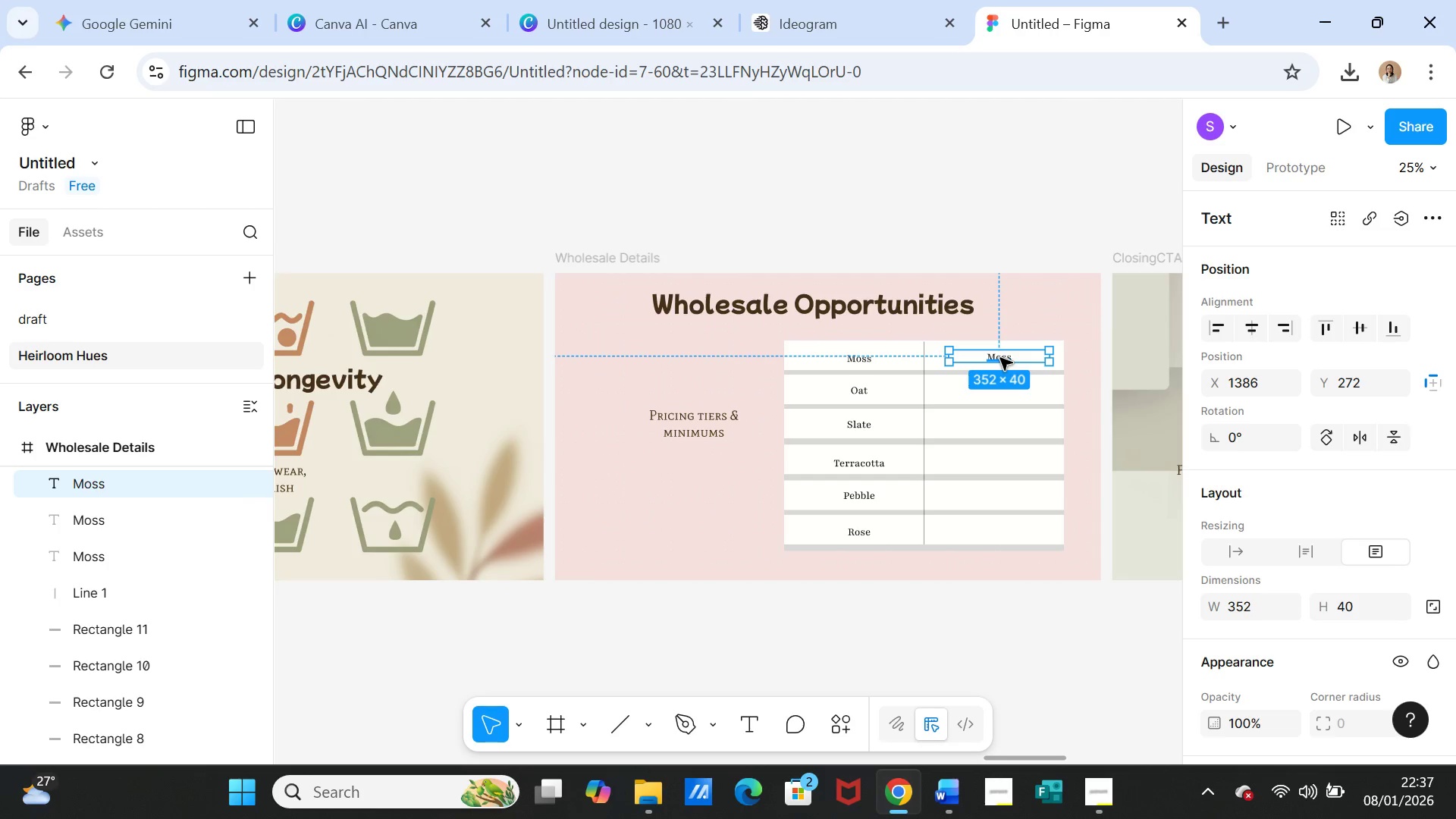 
left_click_drag(start_coordinate=[1000, 358], to_coordinate=[1000, 394])
 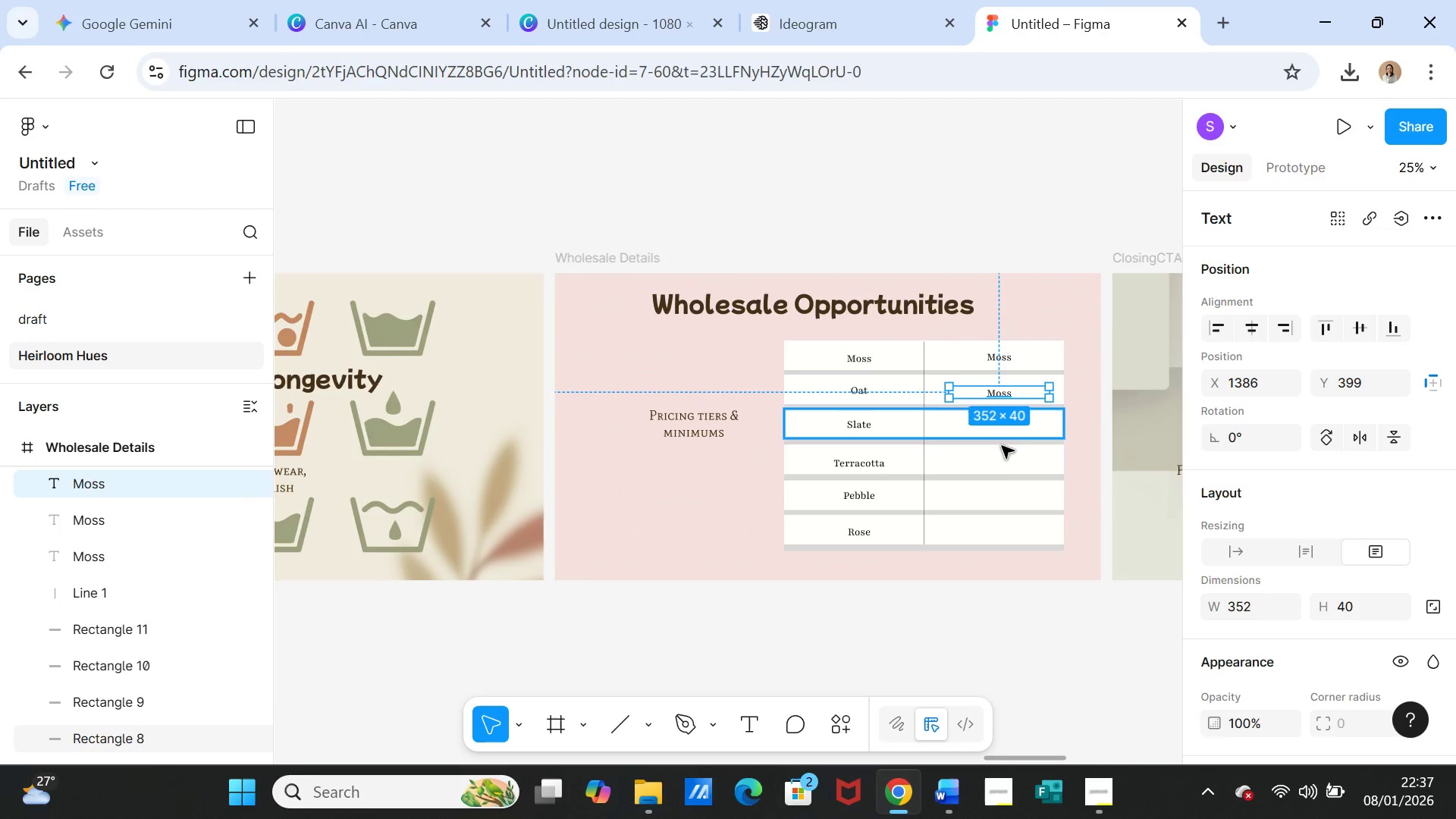 
key(Control+C)
 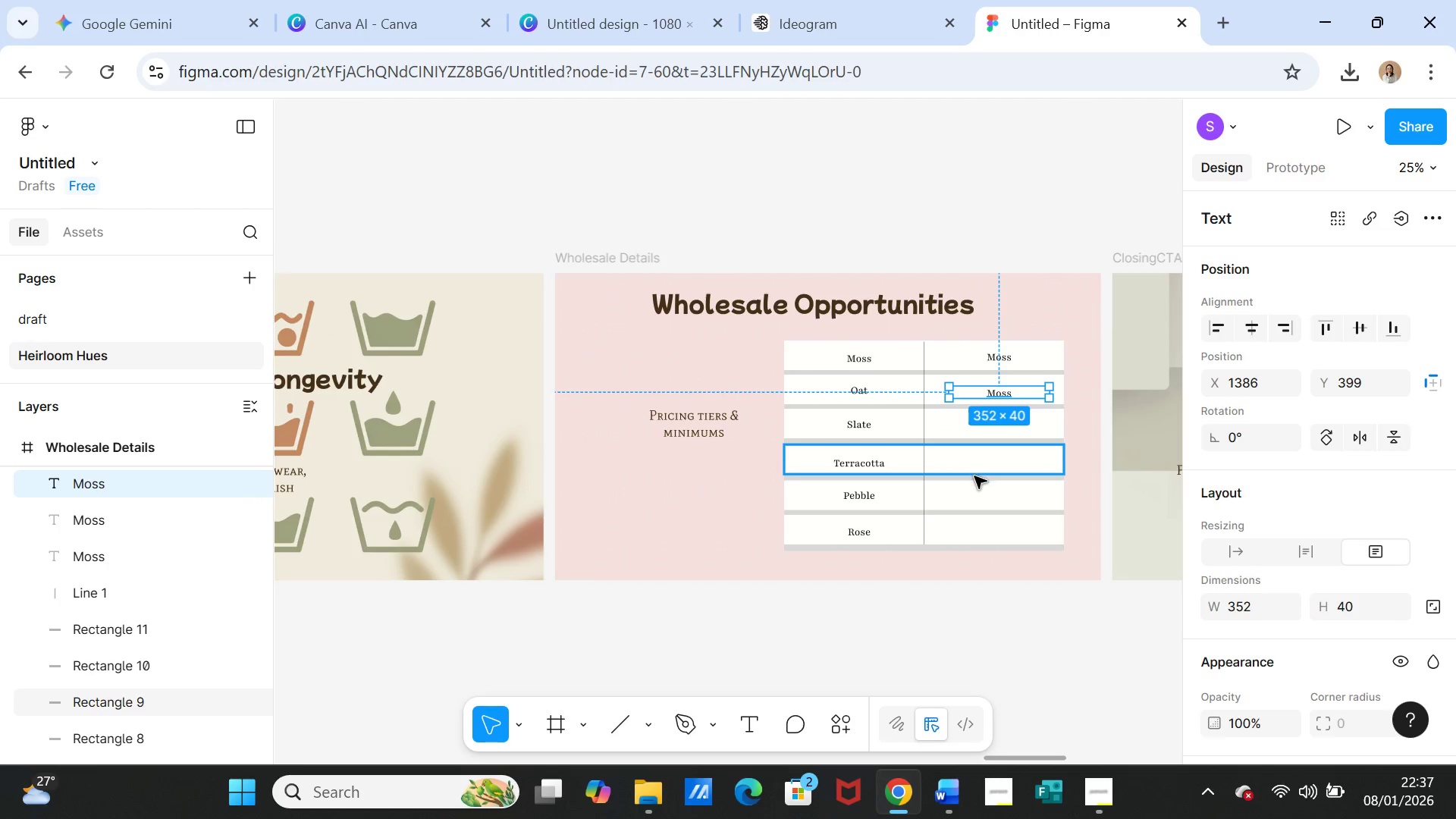 
key(Control+V)
 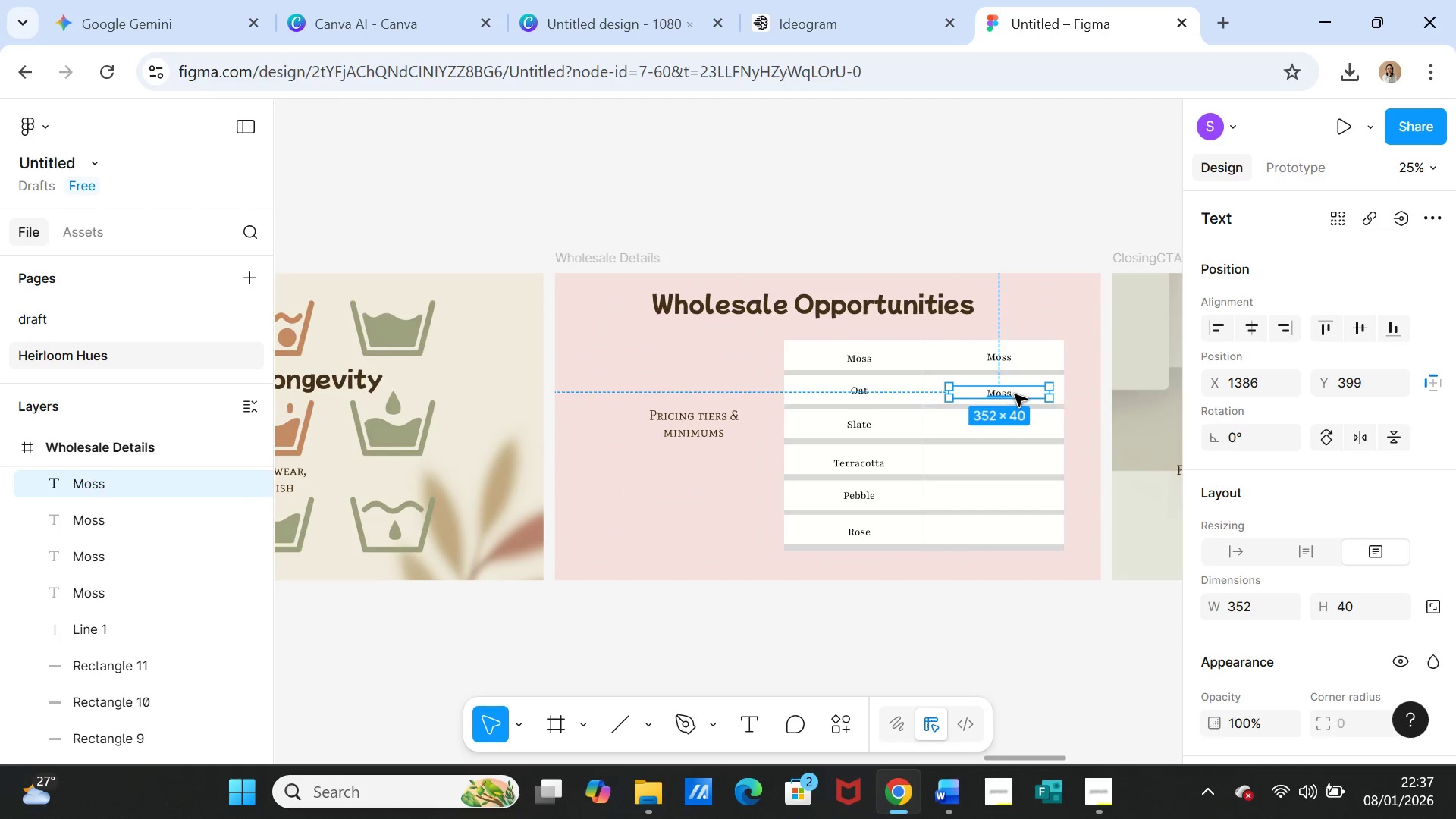 
left_click([1015, 394])
 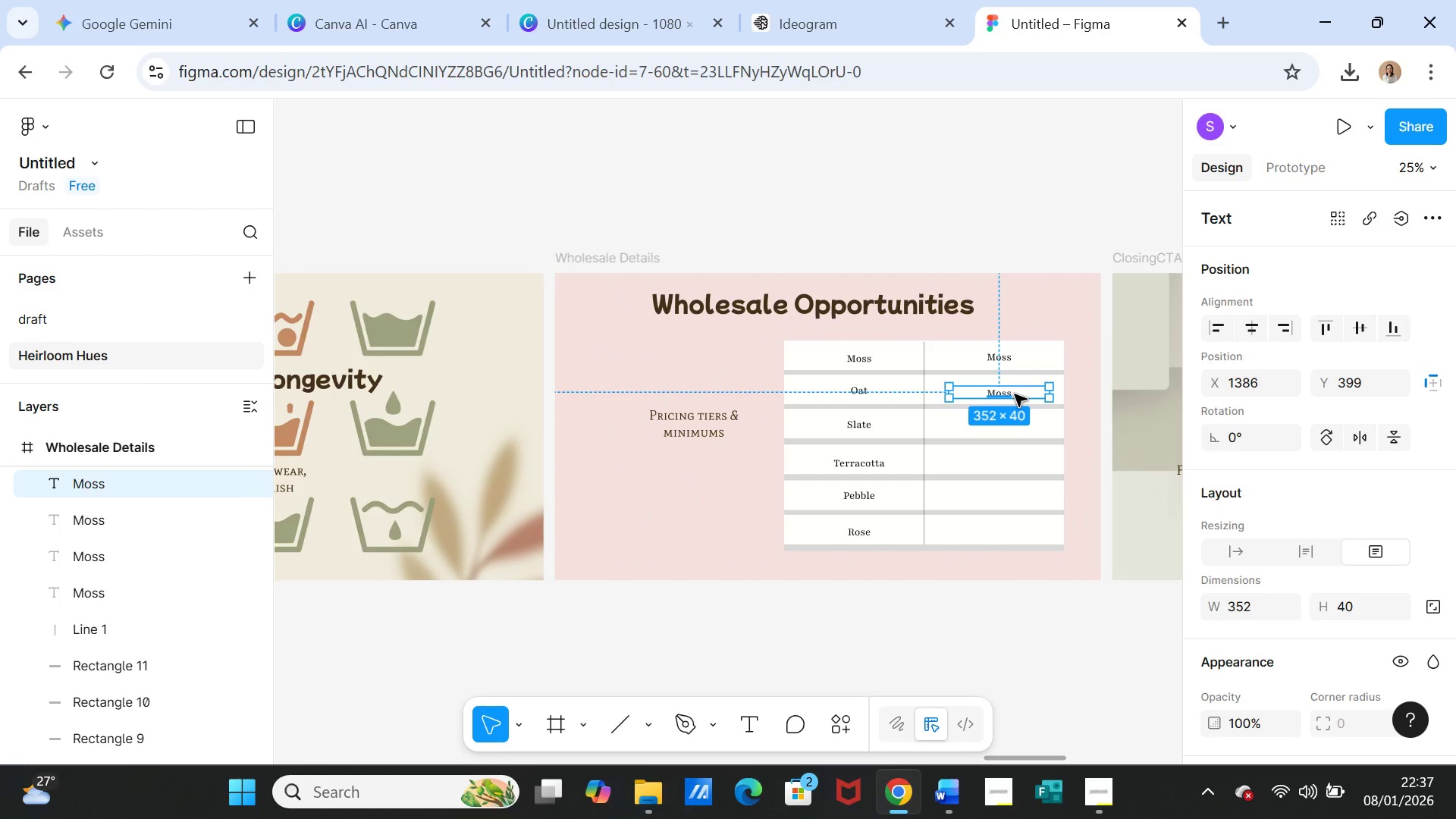 
left_click_drag(start_coordinate=[1015, 394], to_coordinate=[1013, 425])
 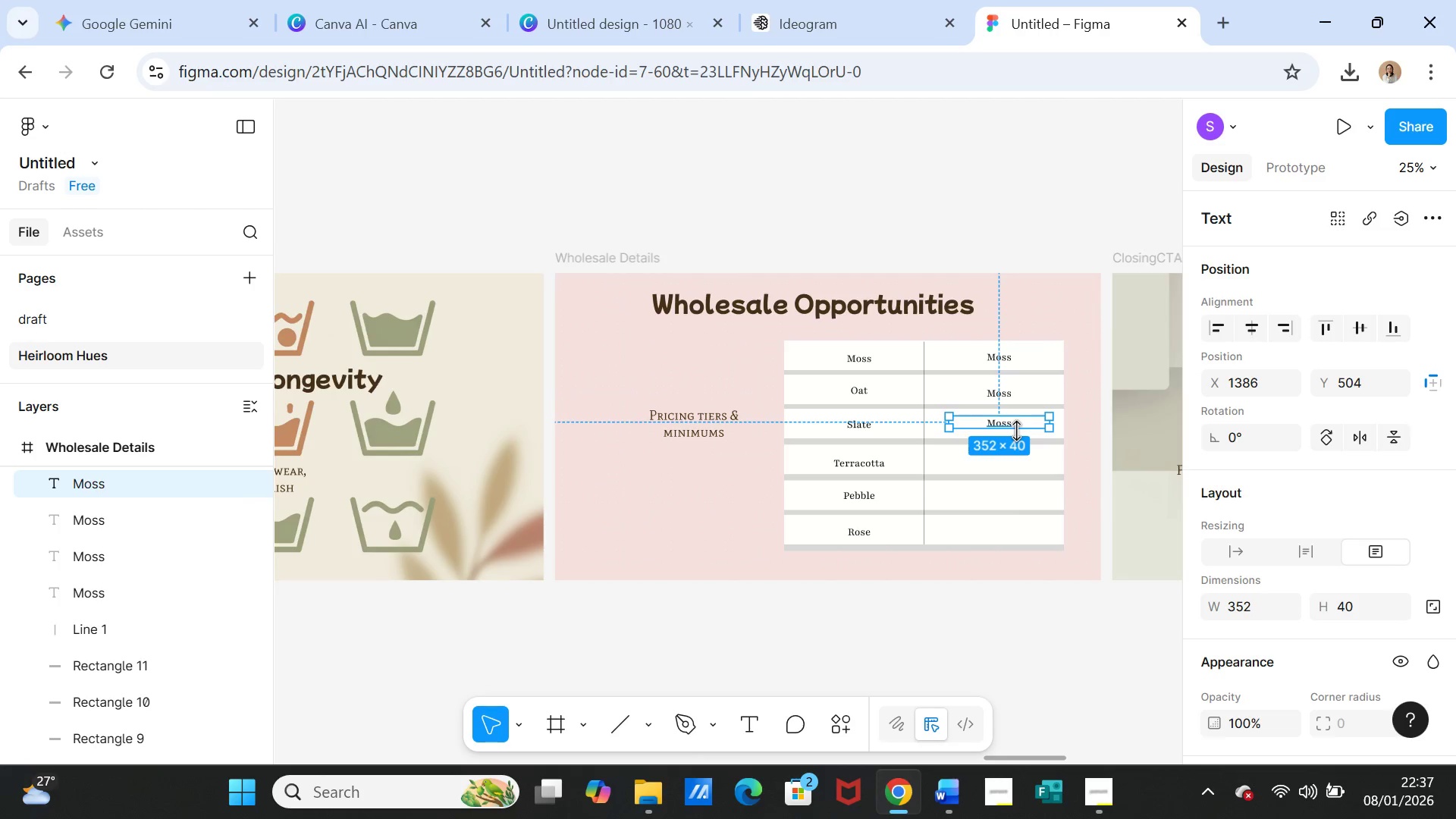 
key(Control+C)
 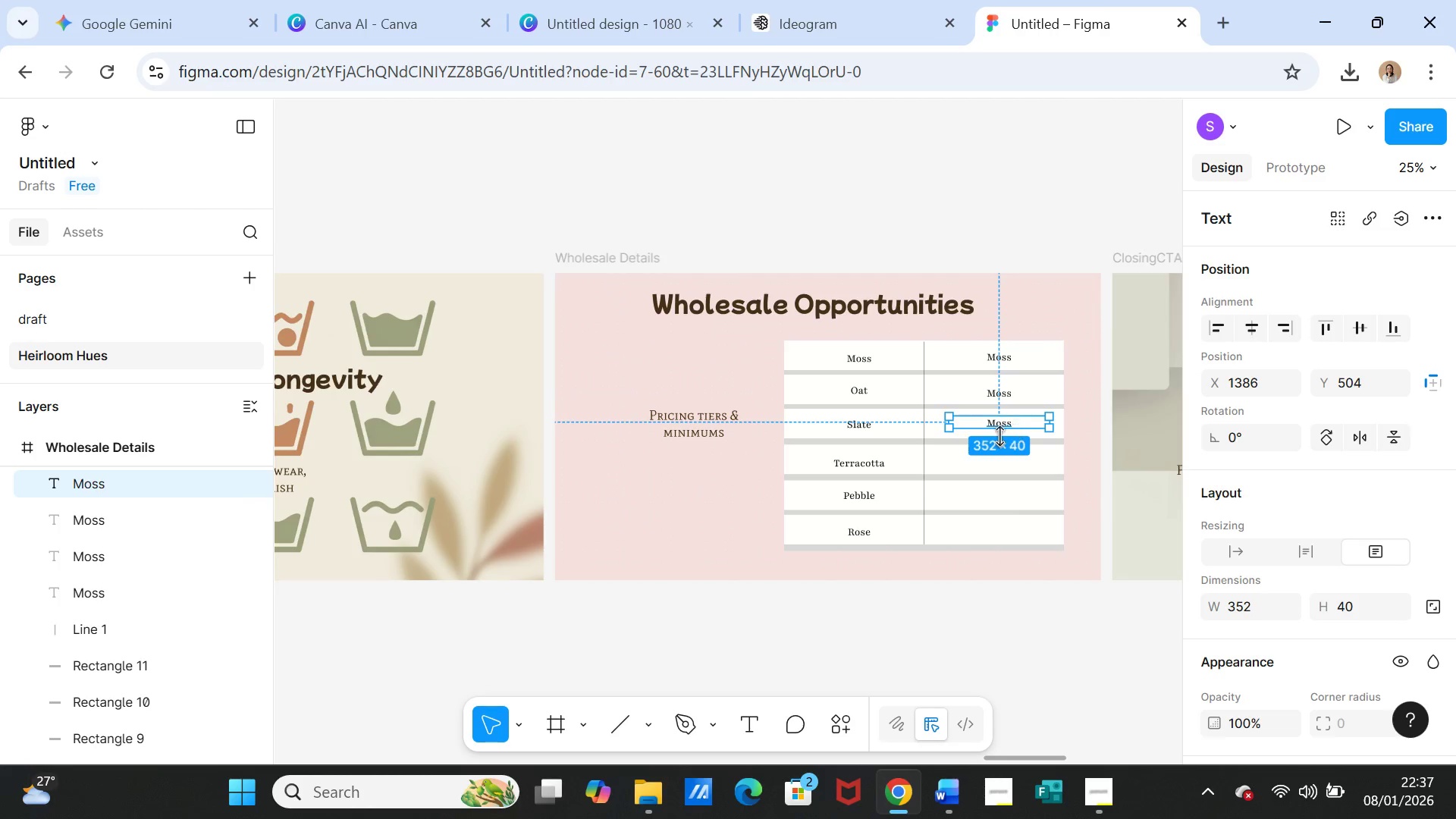 
key(Control+V)
 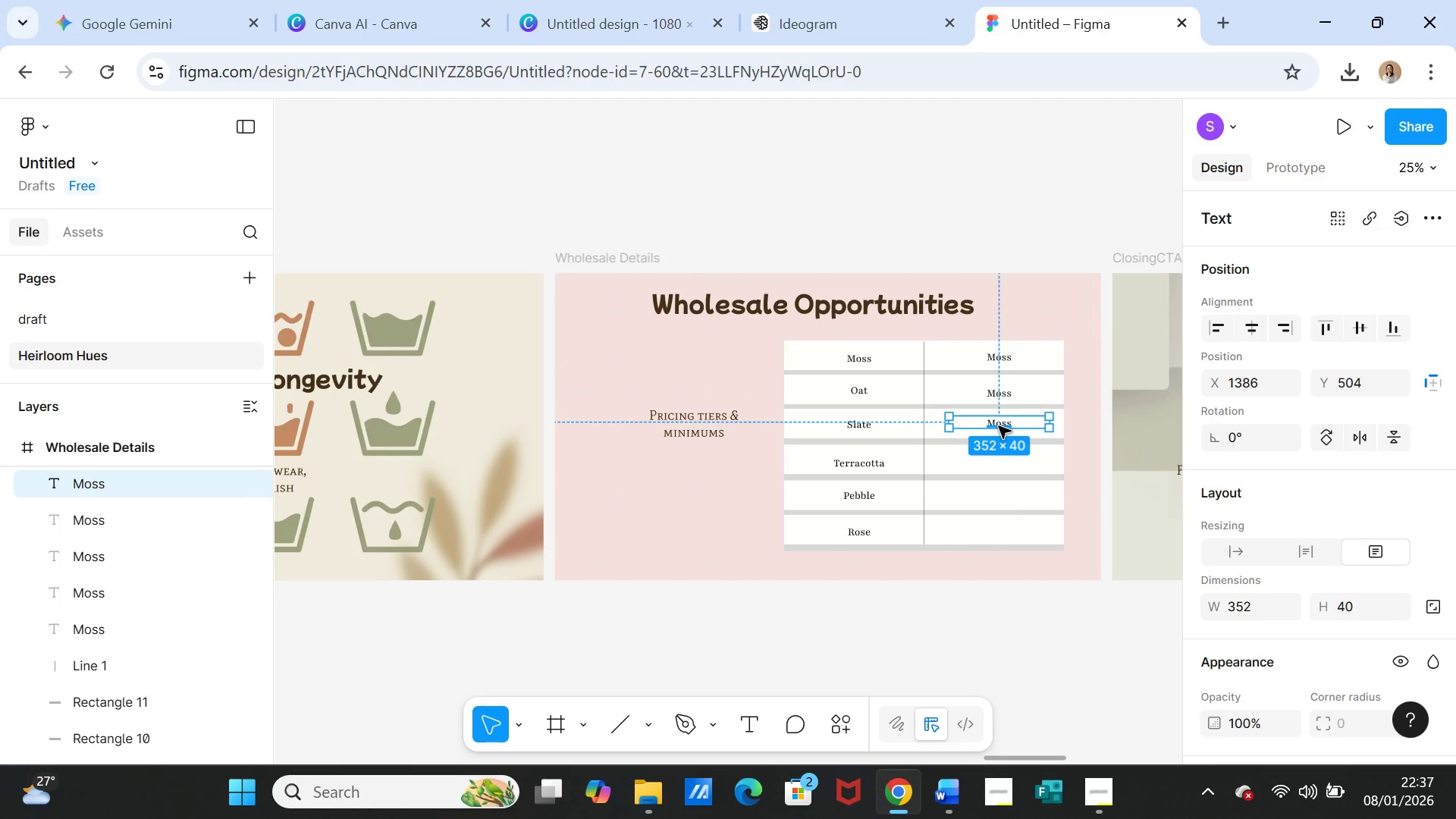 
left_click_drag(start_coordinate=[999, 426], to_coordinate=[1002, 465])
 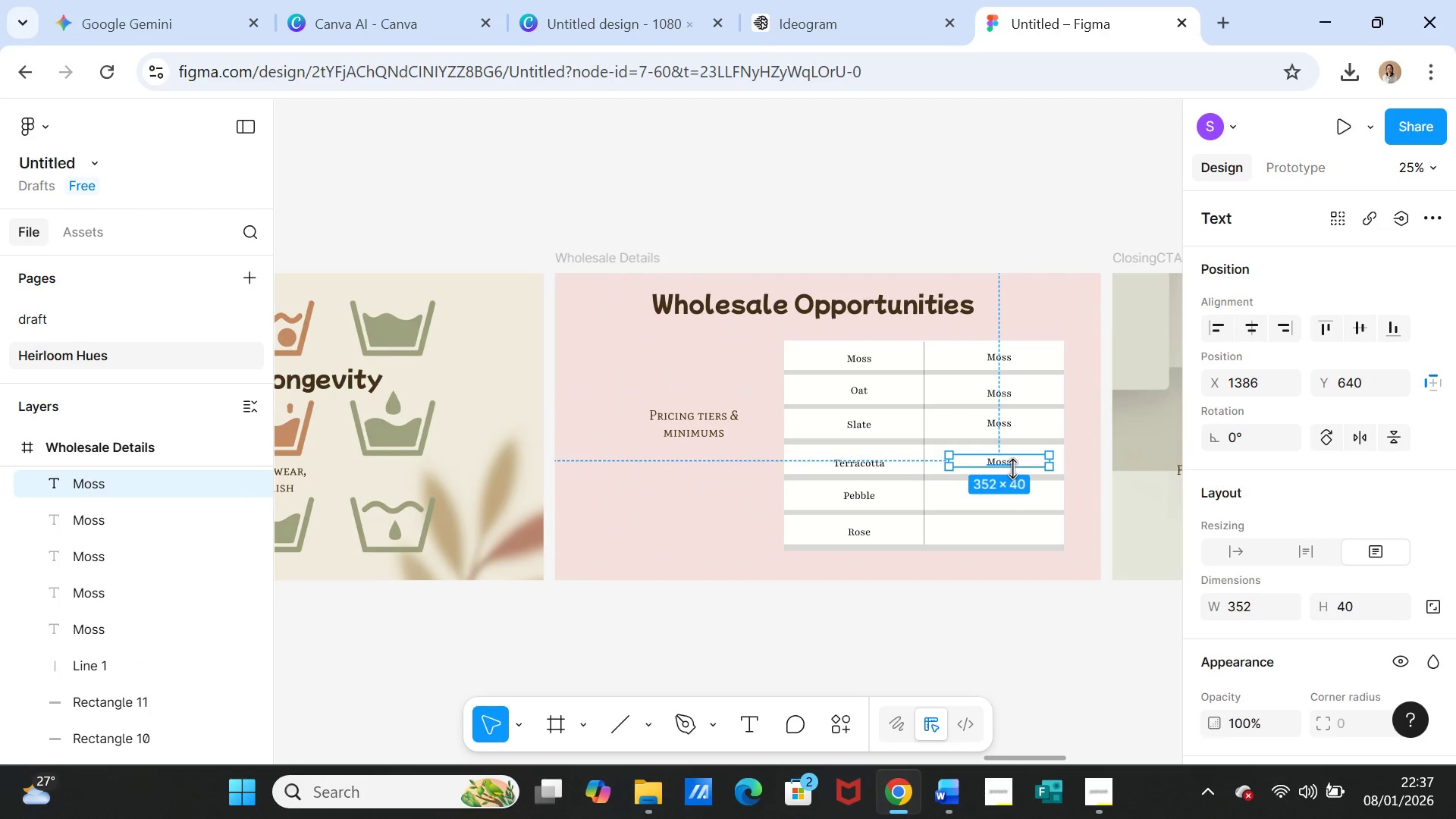 
key(Control+C)
 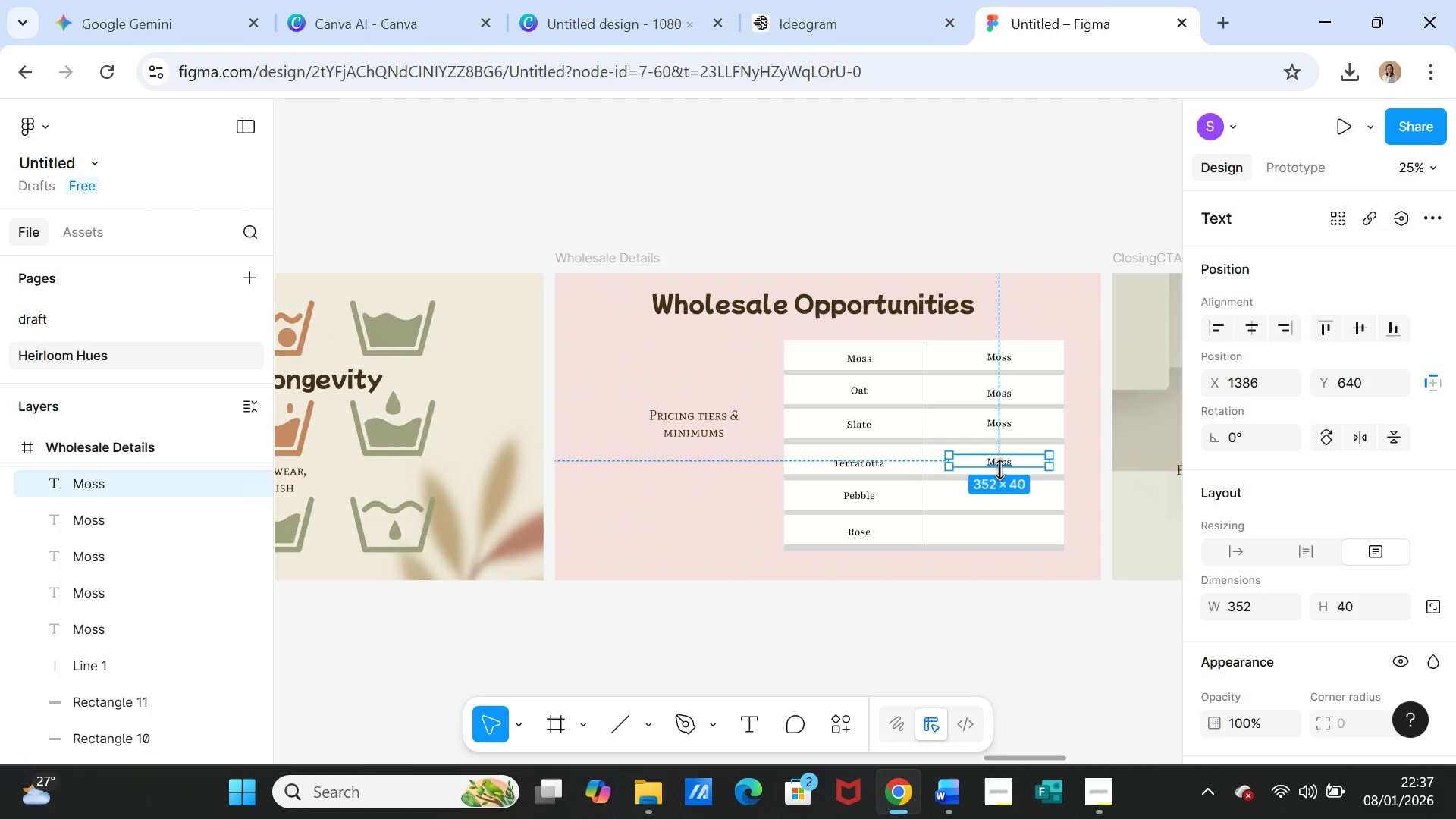 
key(Control+V)
 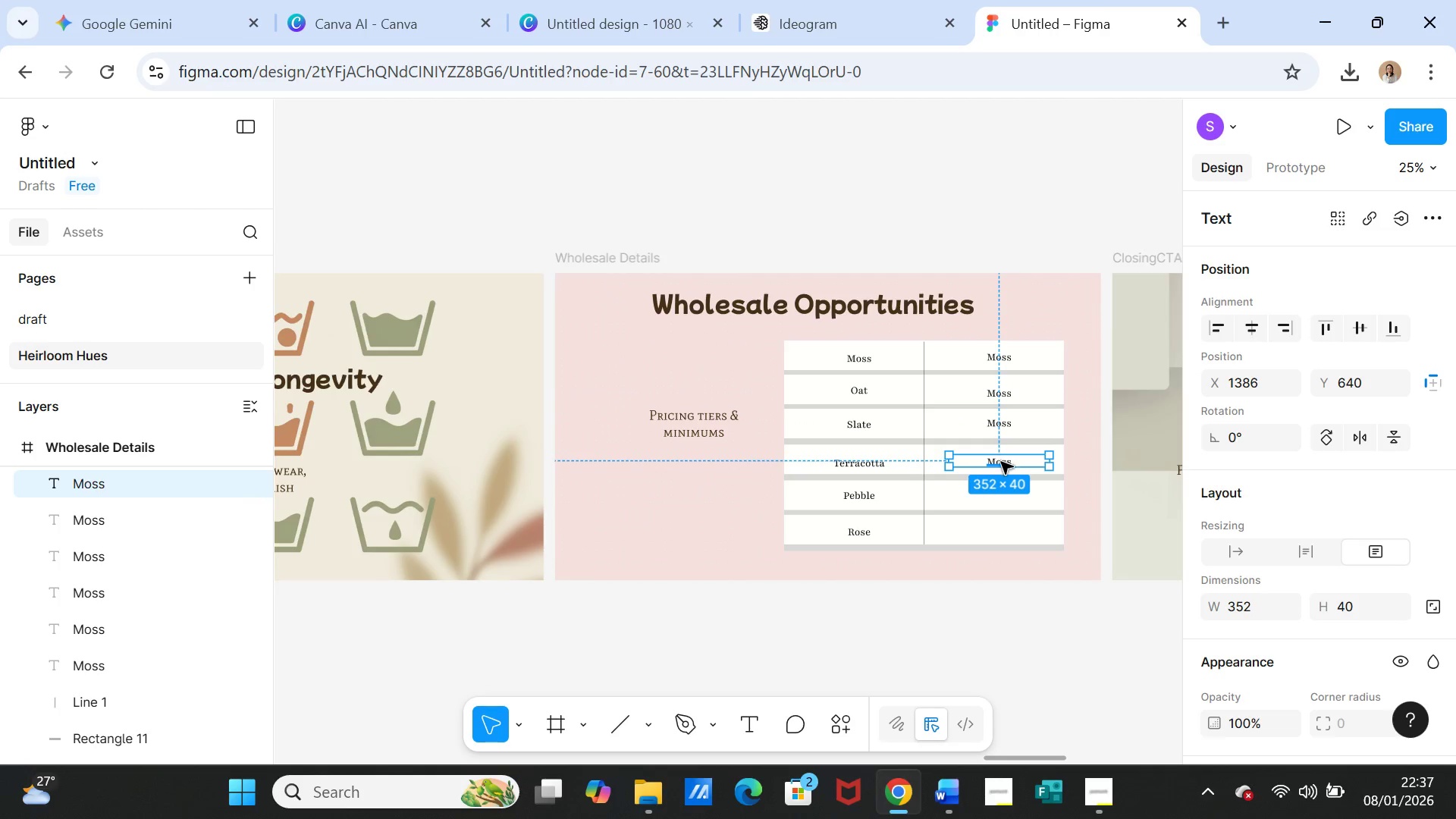 
left_click_drag(start_coordinate=[1001, 462], to_coordinate=[1001, 499])
 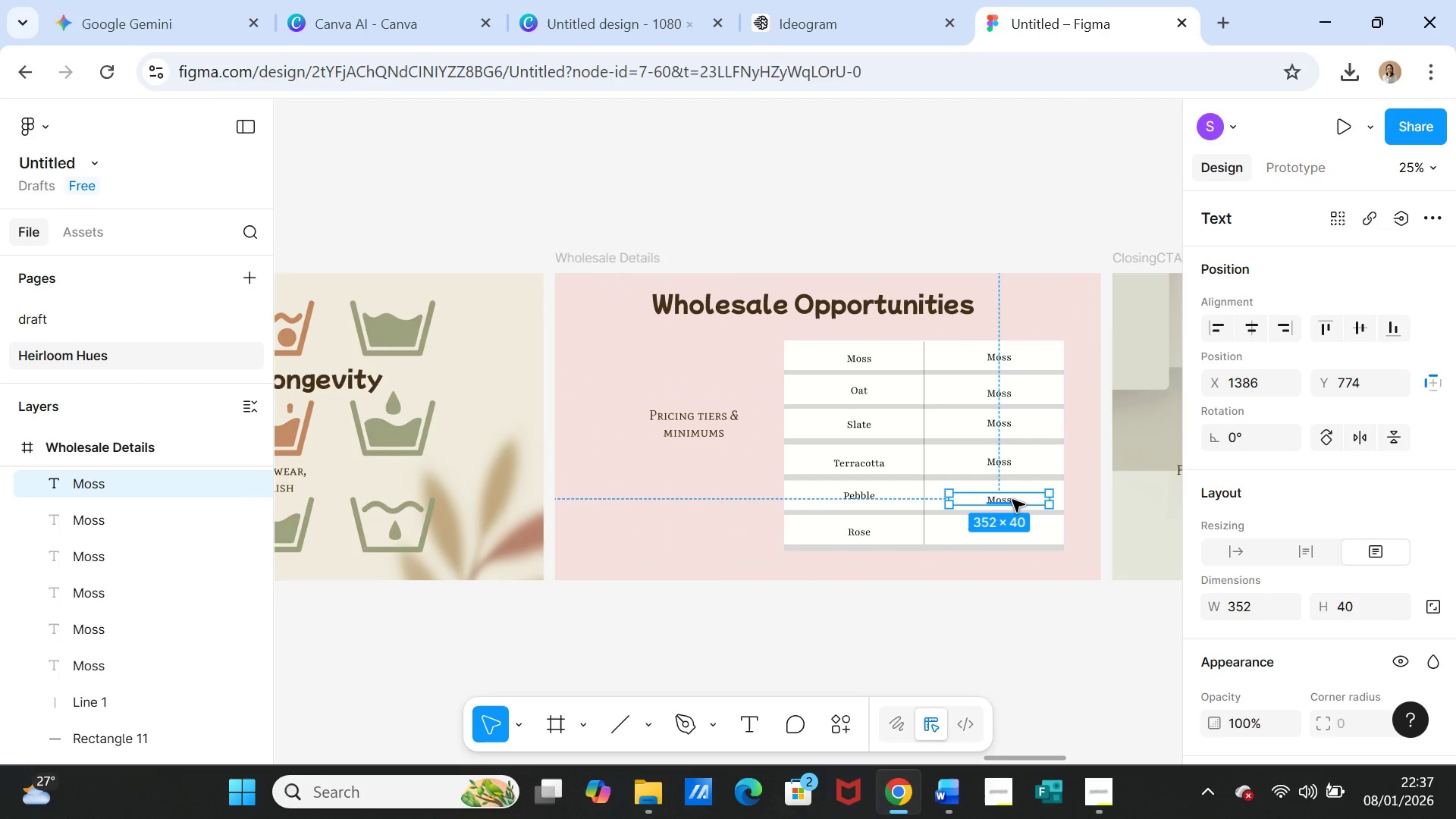 
key(Control+C)
 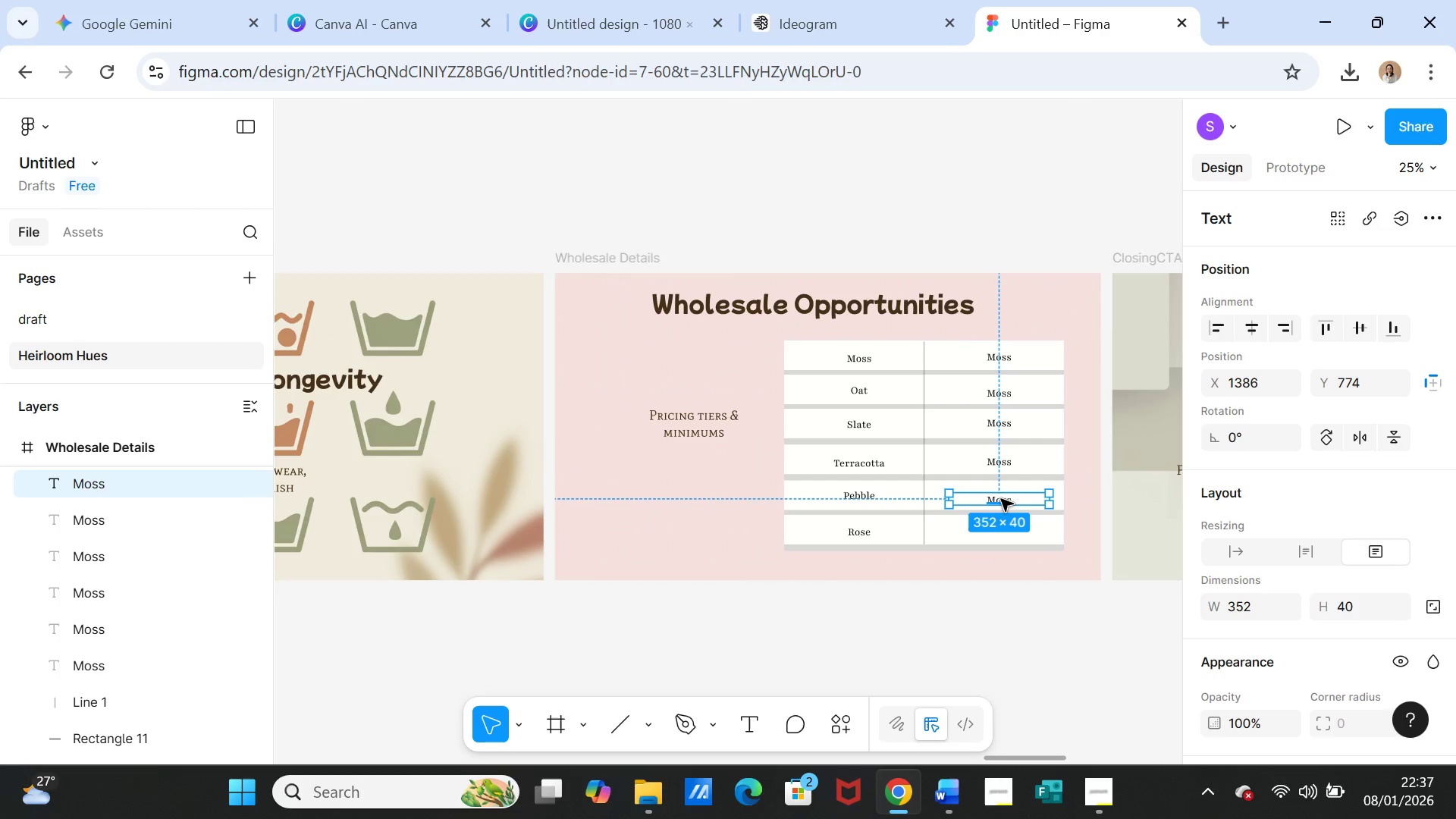 
key(Control+V)
 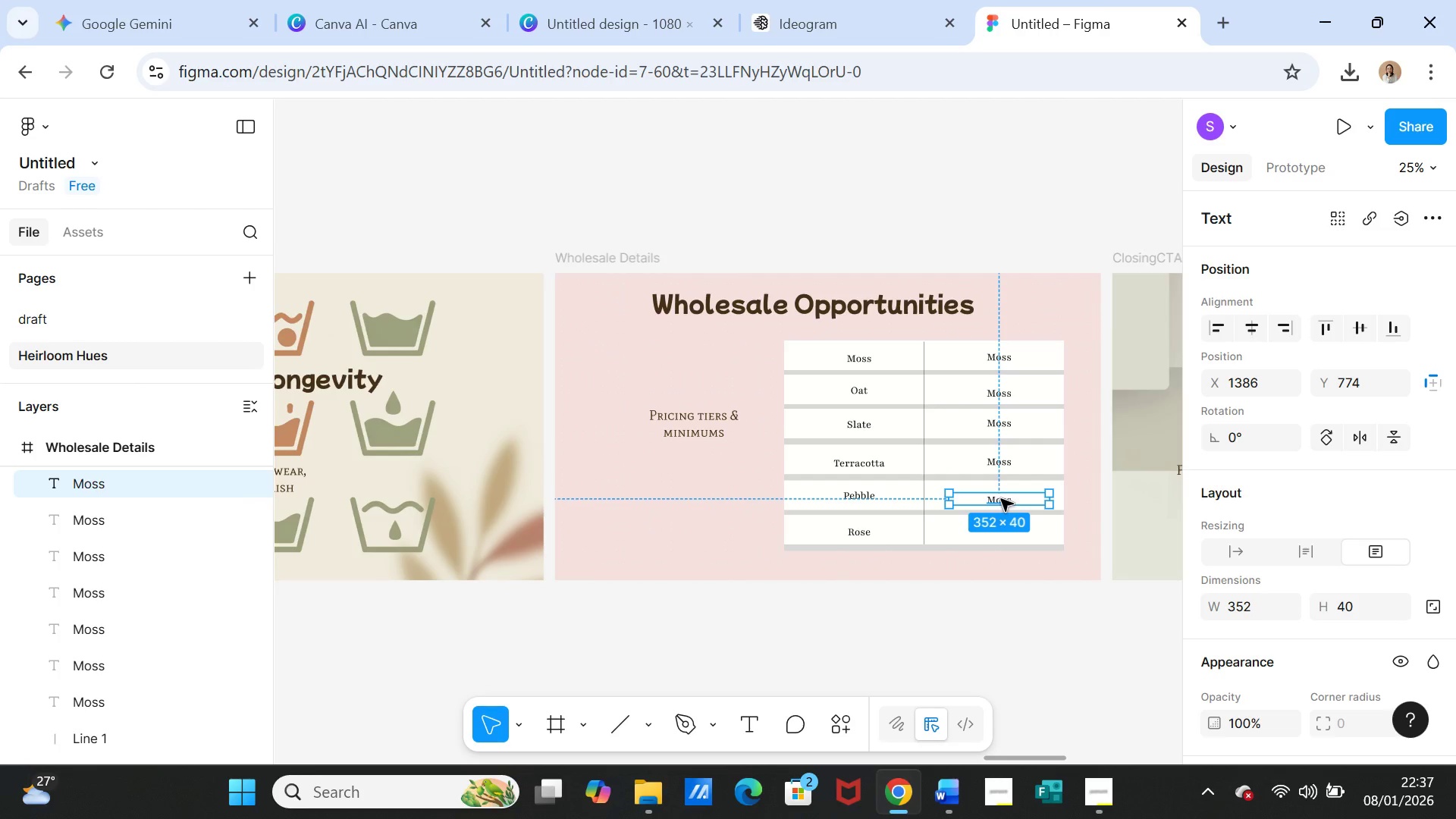 
left_click_drag(start_coordinate=[1001, 499], to_coordinate=[1006, 532])
 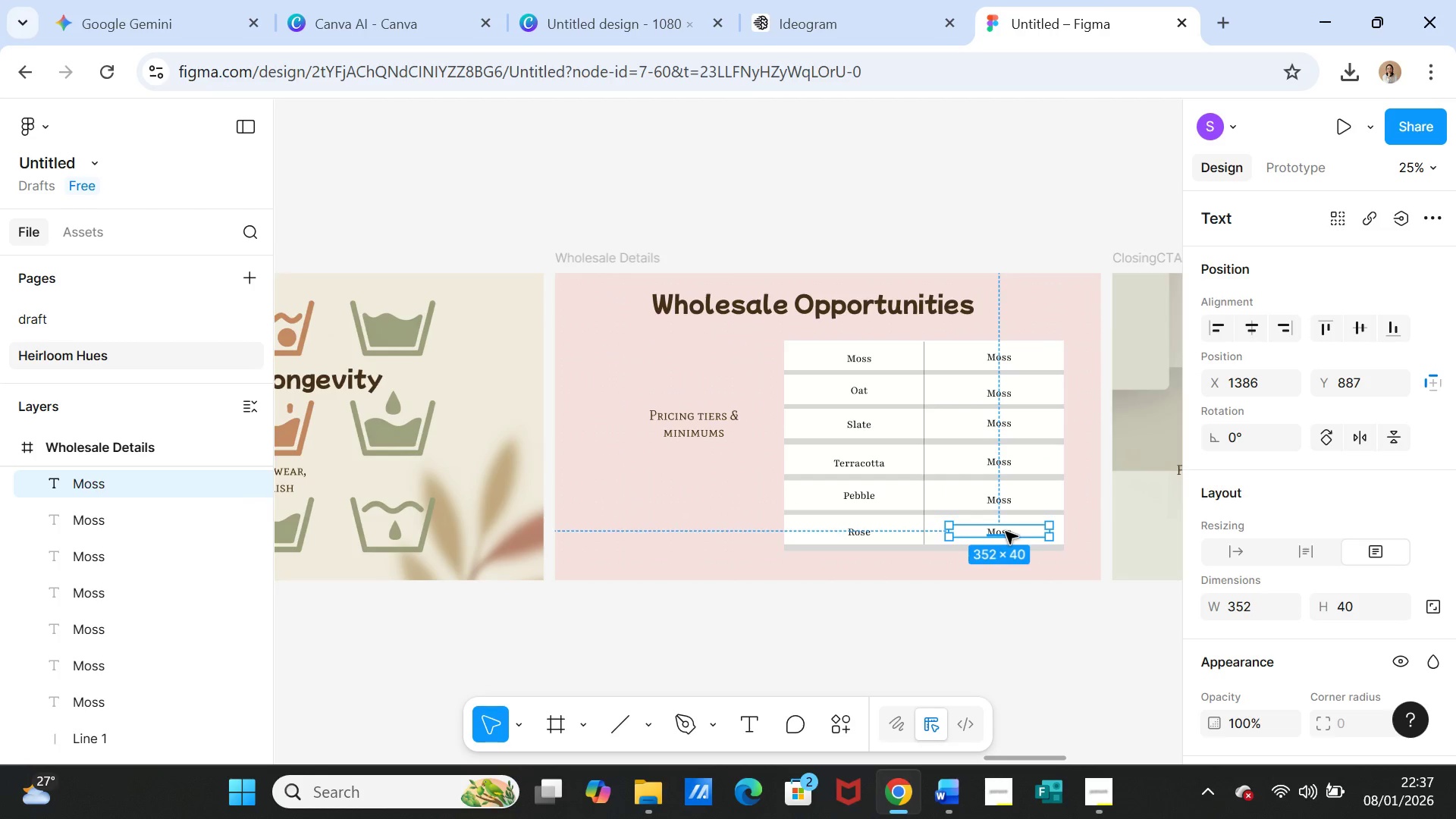 
left_click([1006, 532])
 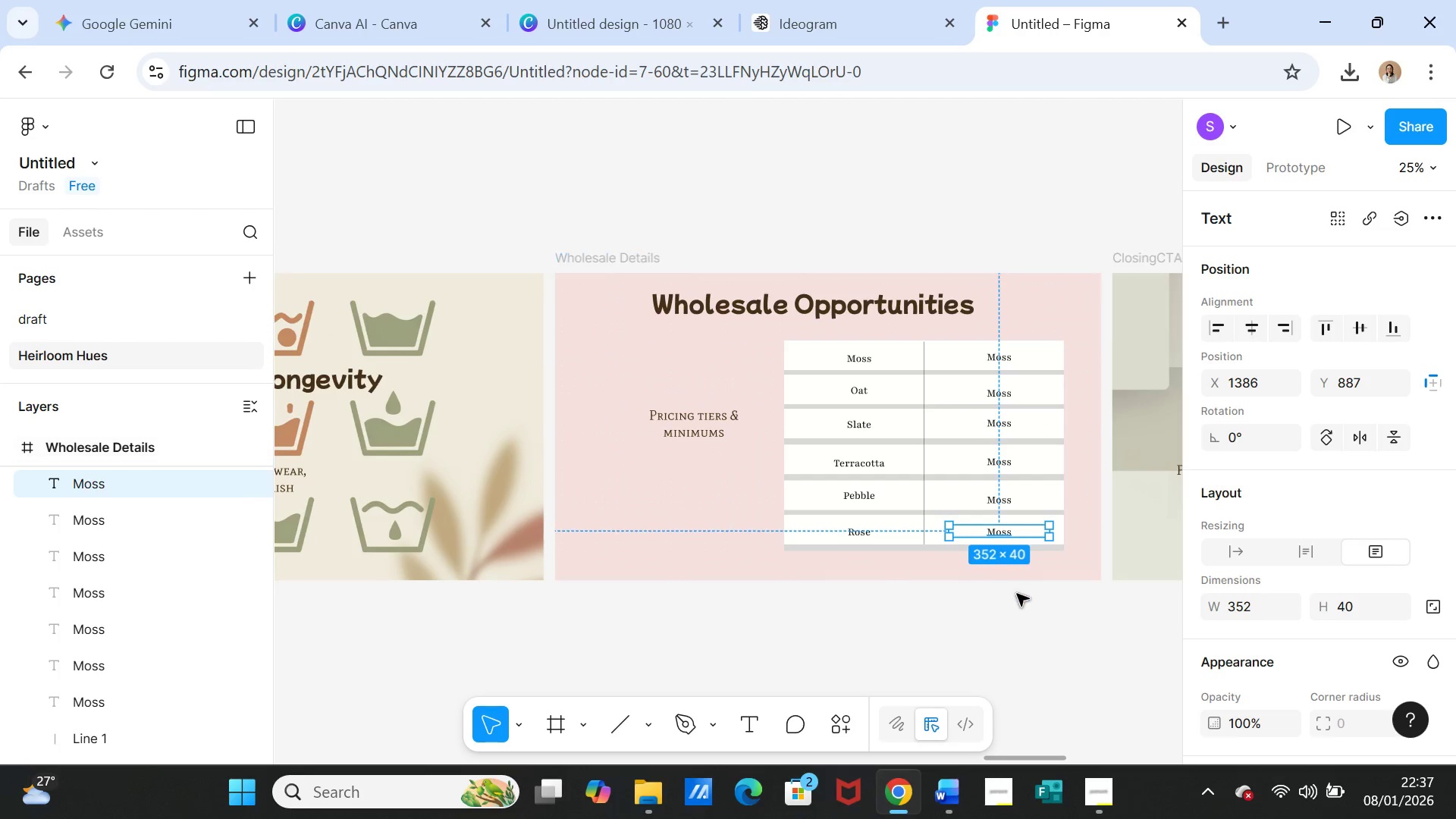 
left_click([1017, 594])
 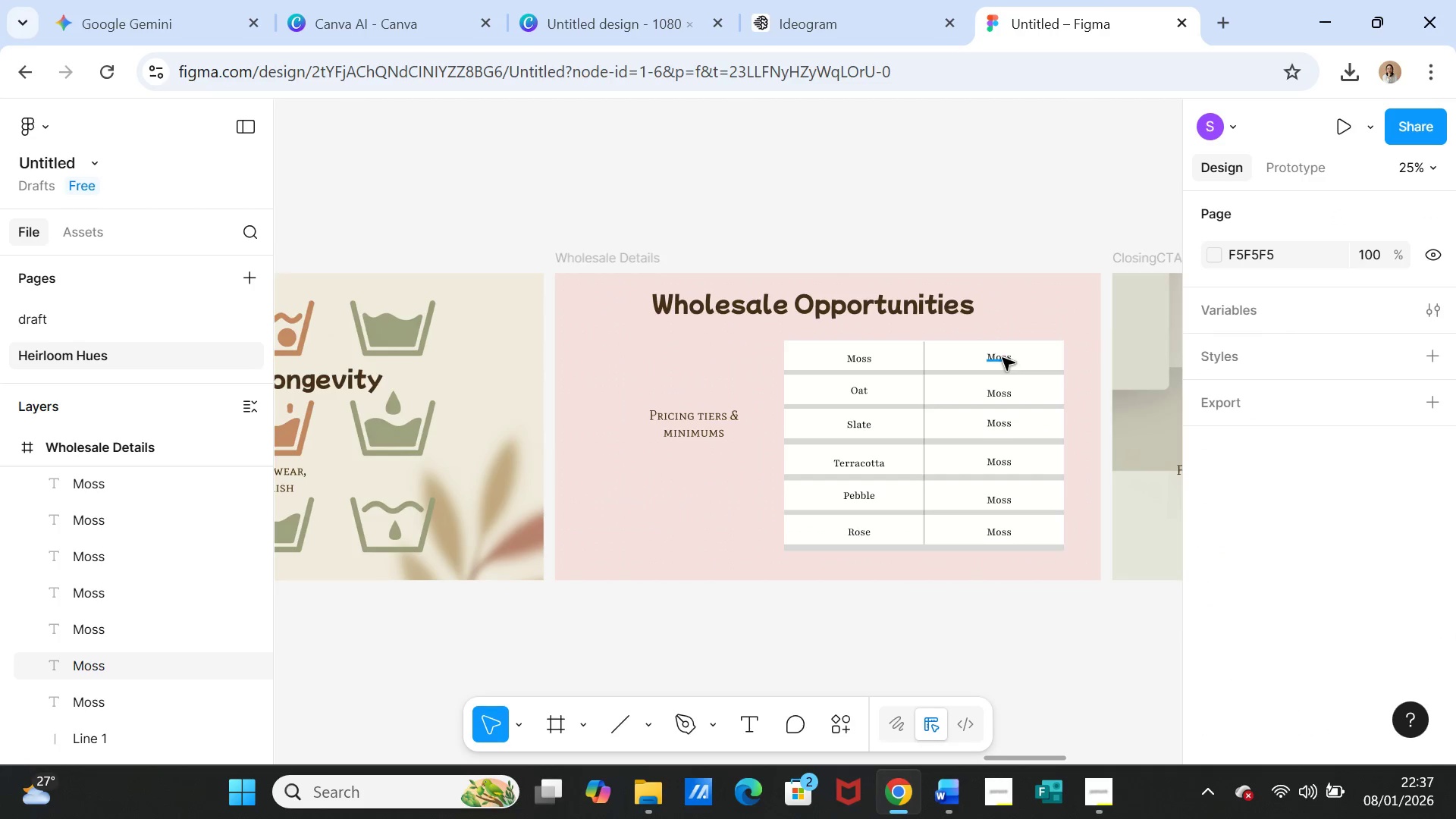 
double_click([1000, 358])
 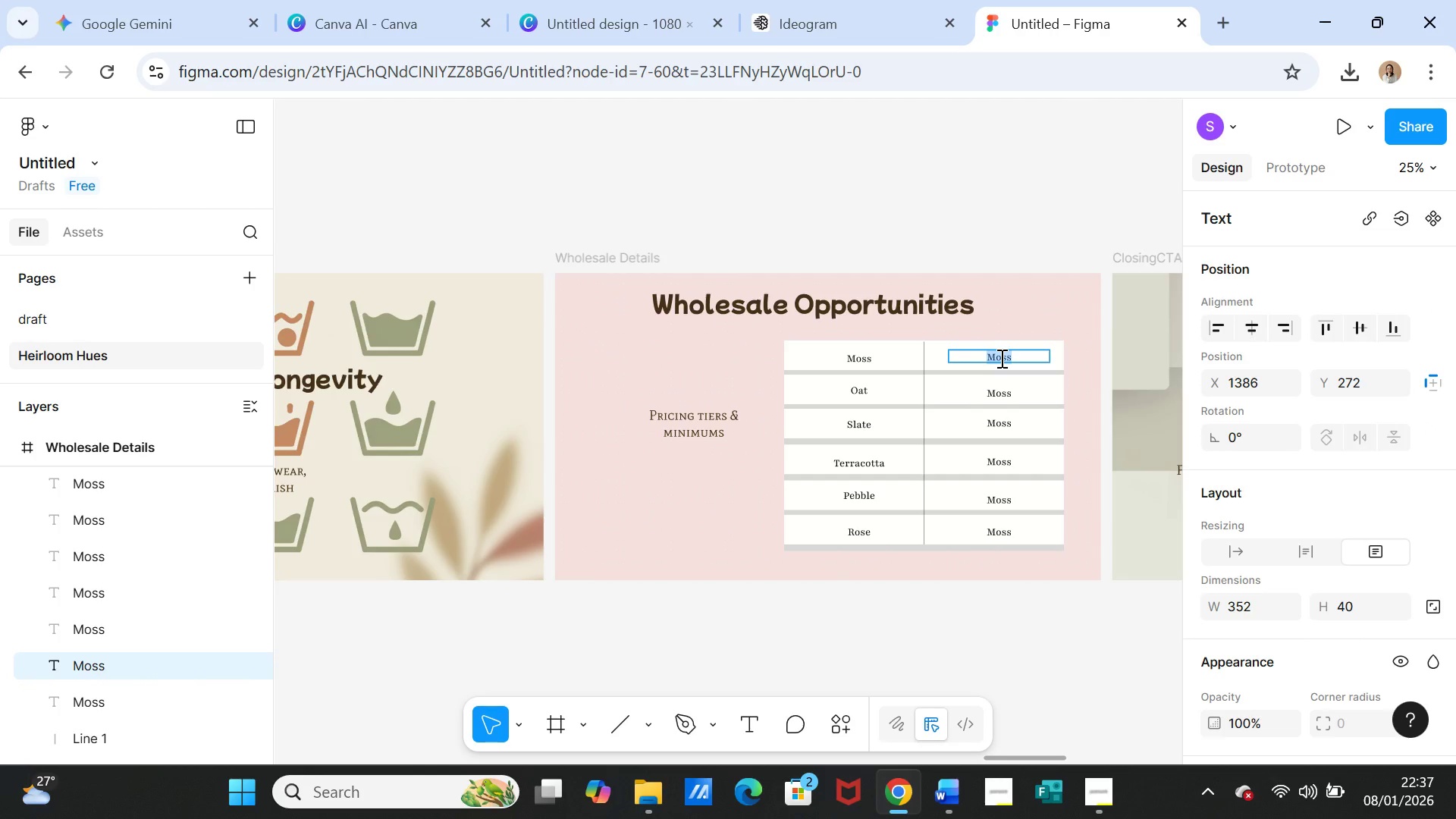 
type($90)
 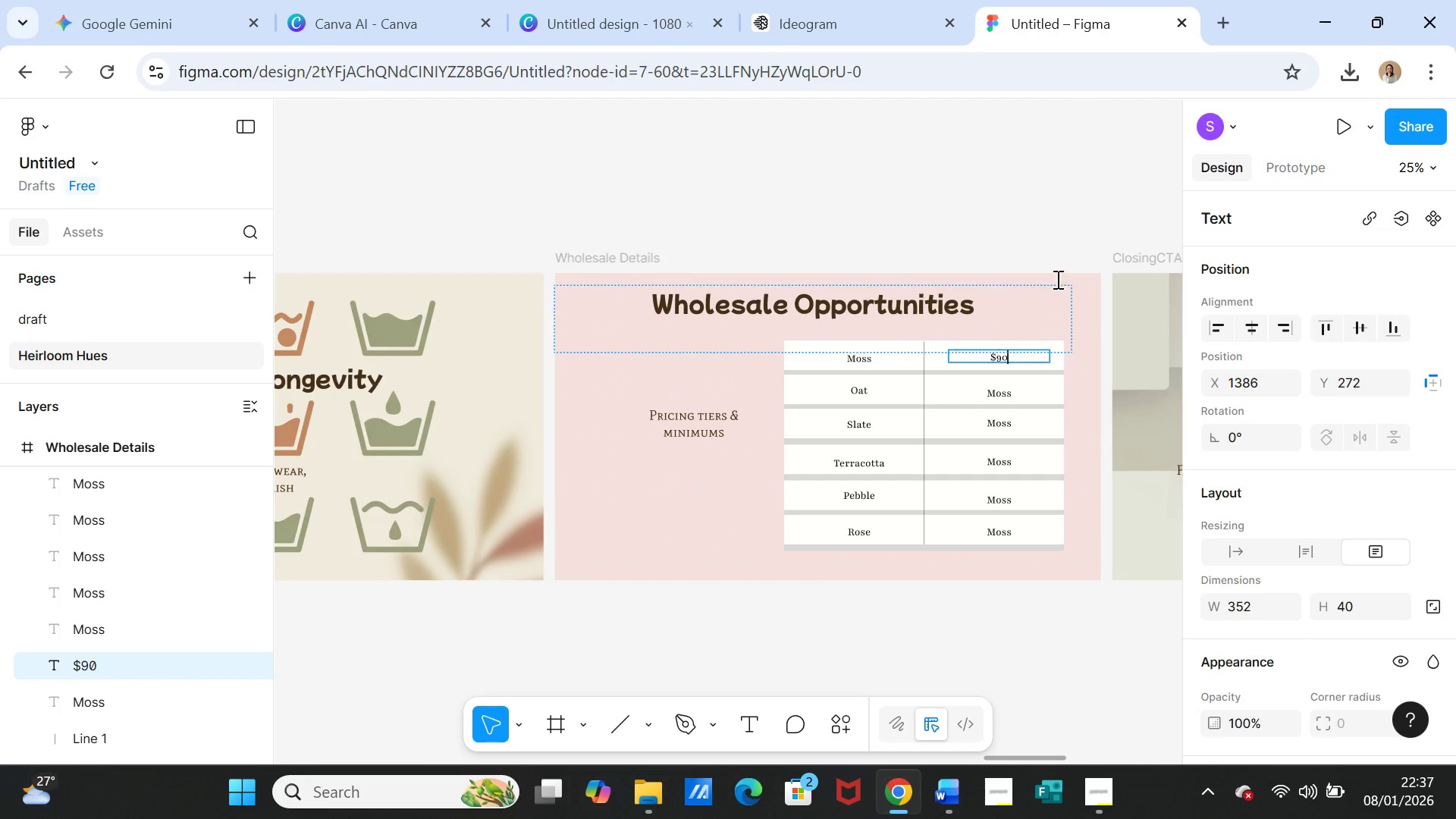 
left_click([1055, 256])
 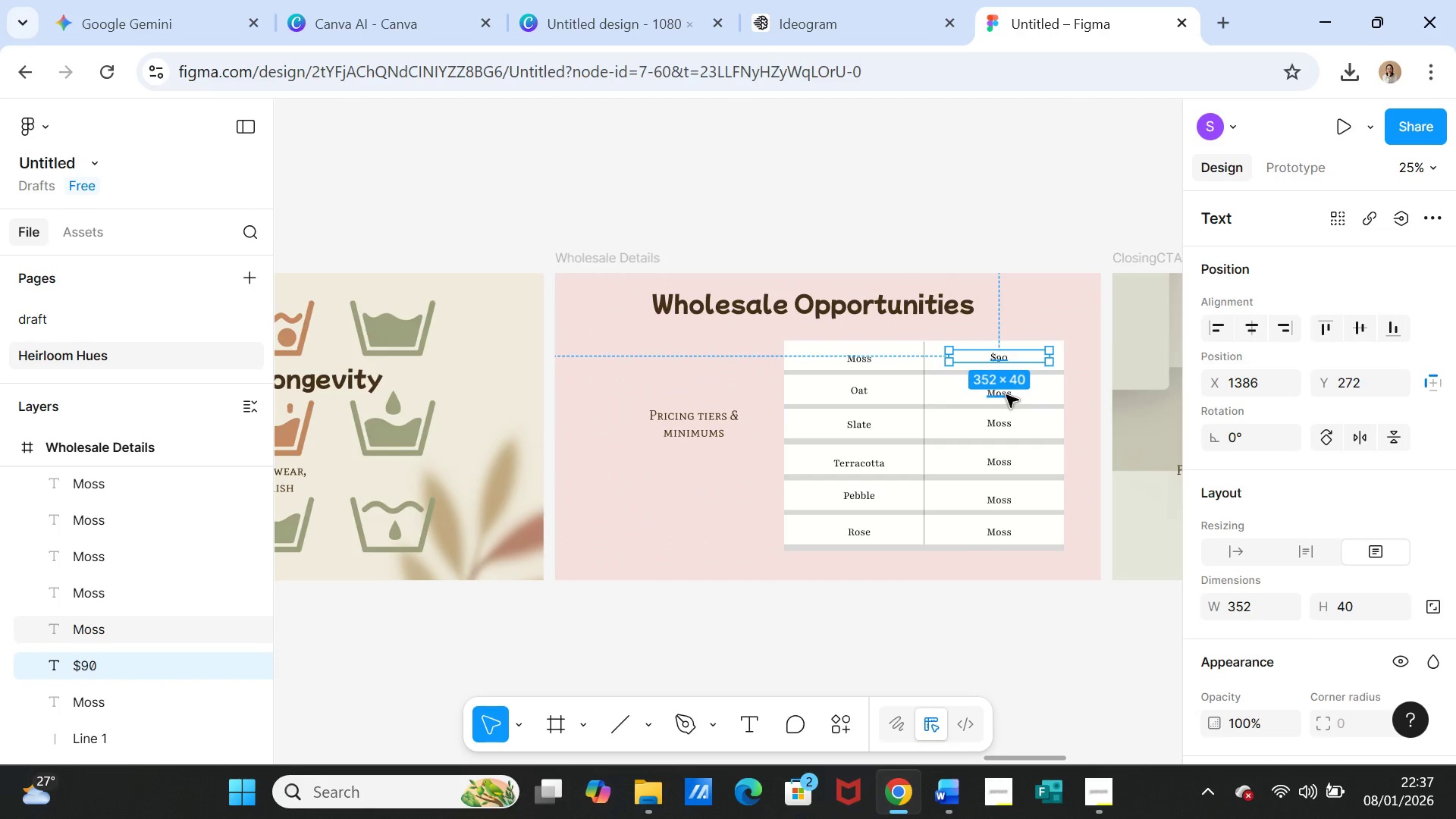 
double_click([1006, 395])
 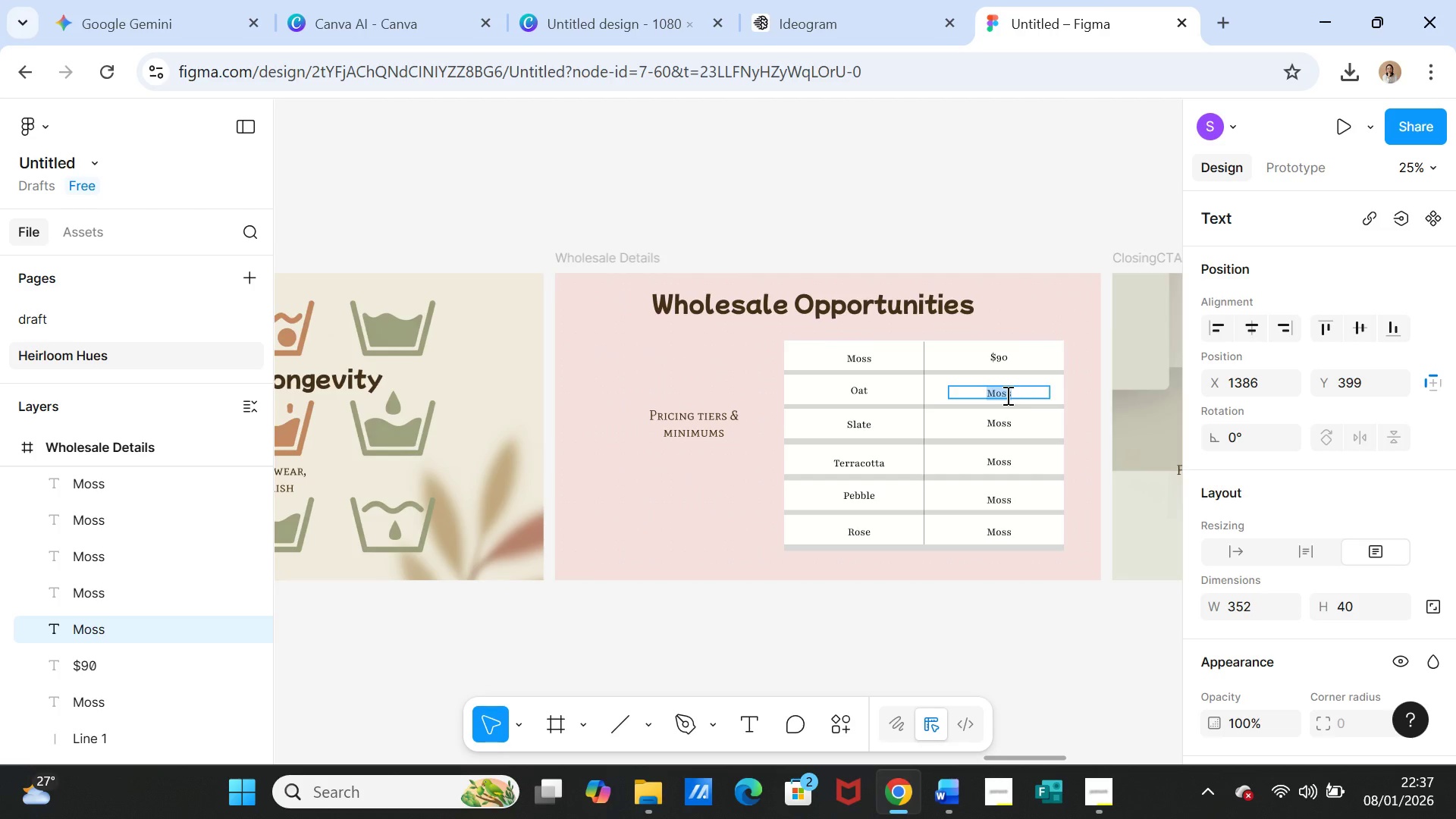 
wait(5.28)
 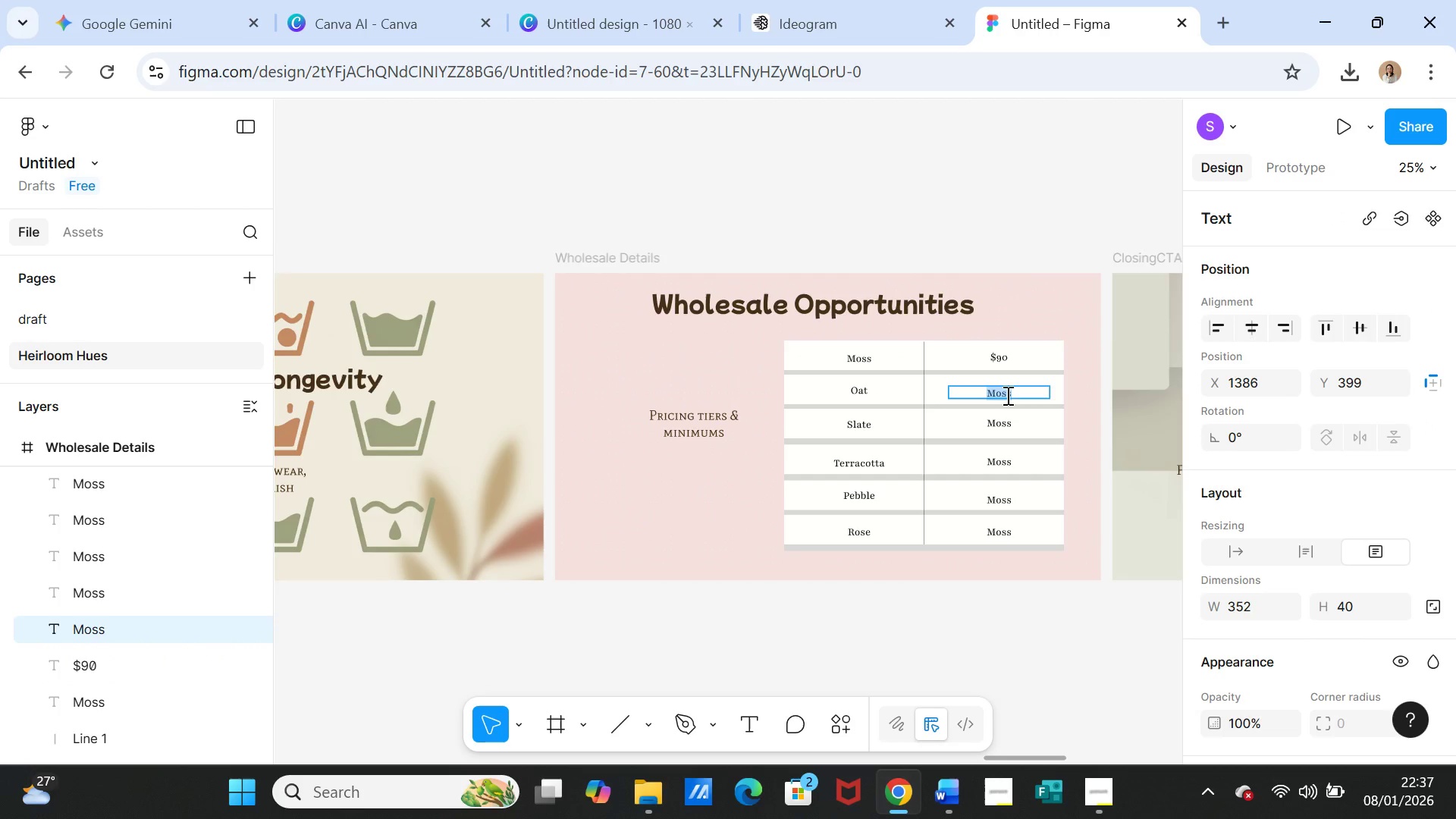 
type($95)
 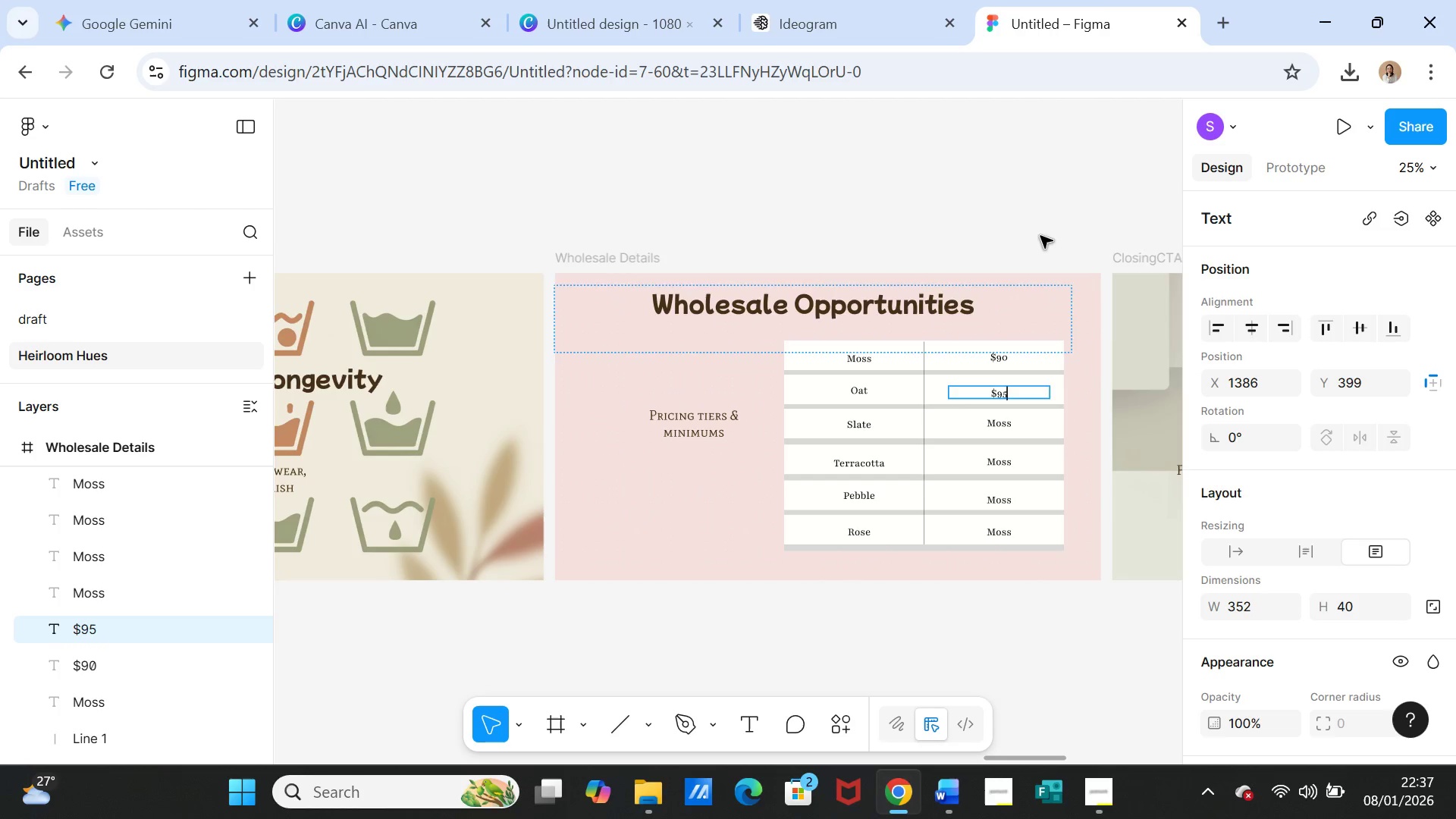 
left_click([1040, 233])
 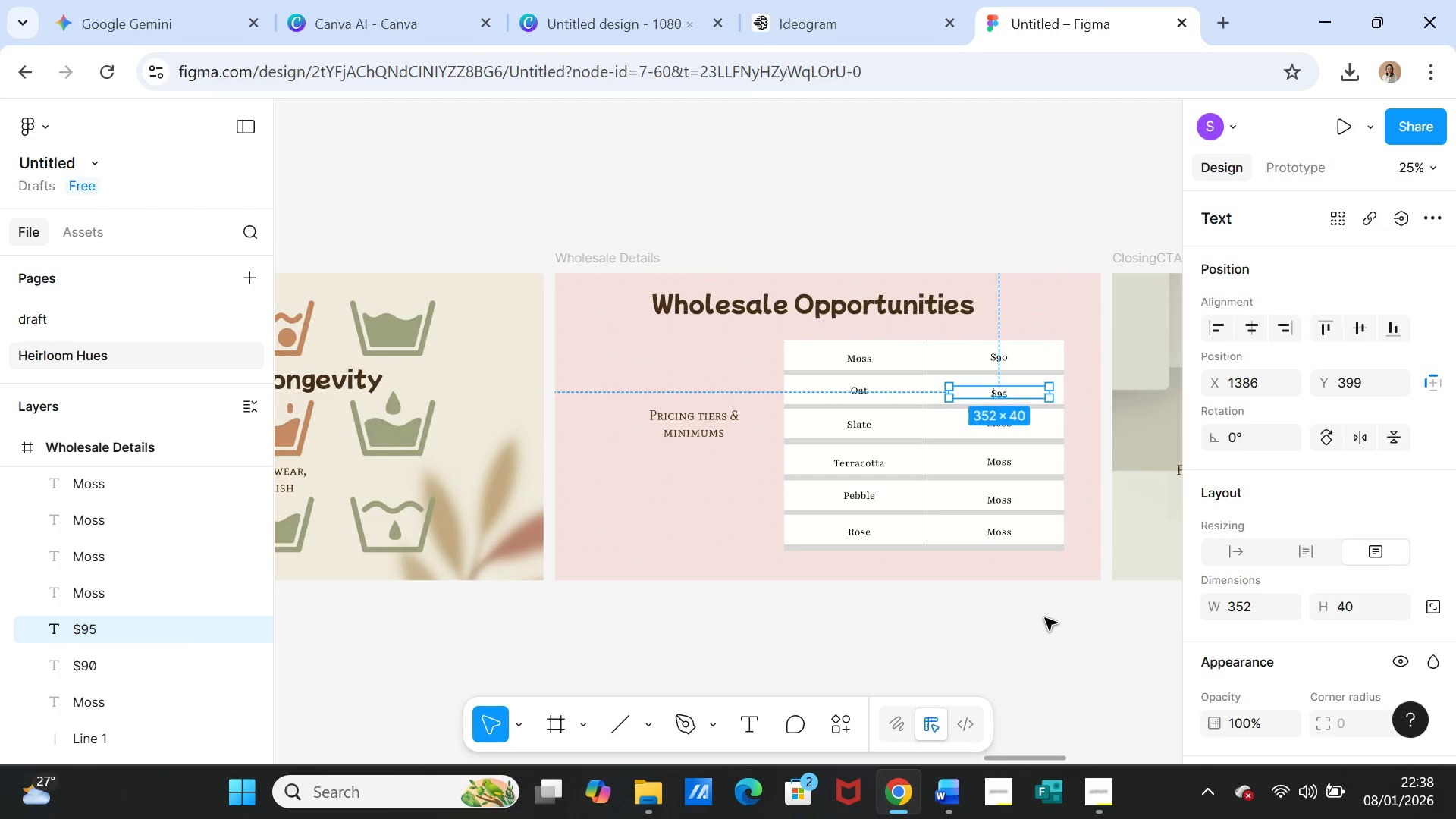 
left_click([1042, 623])
 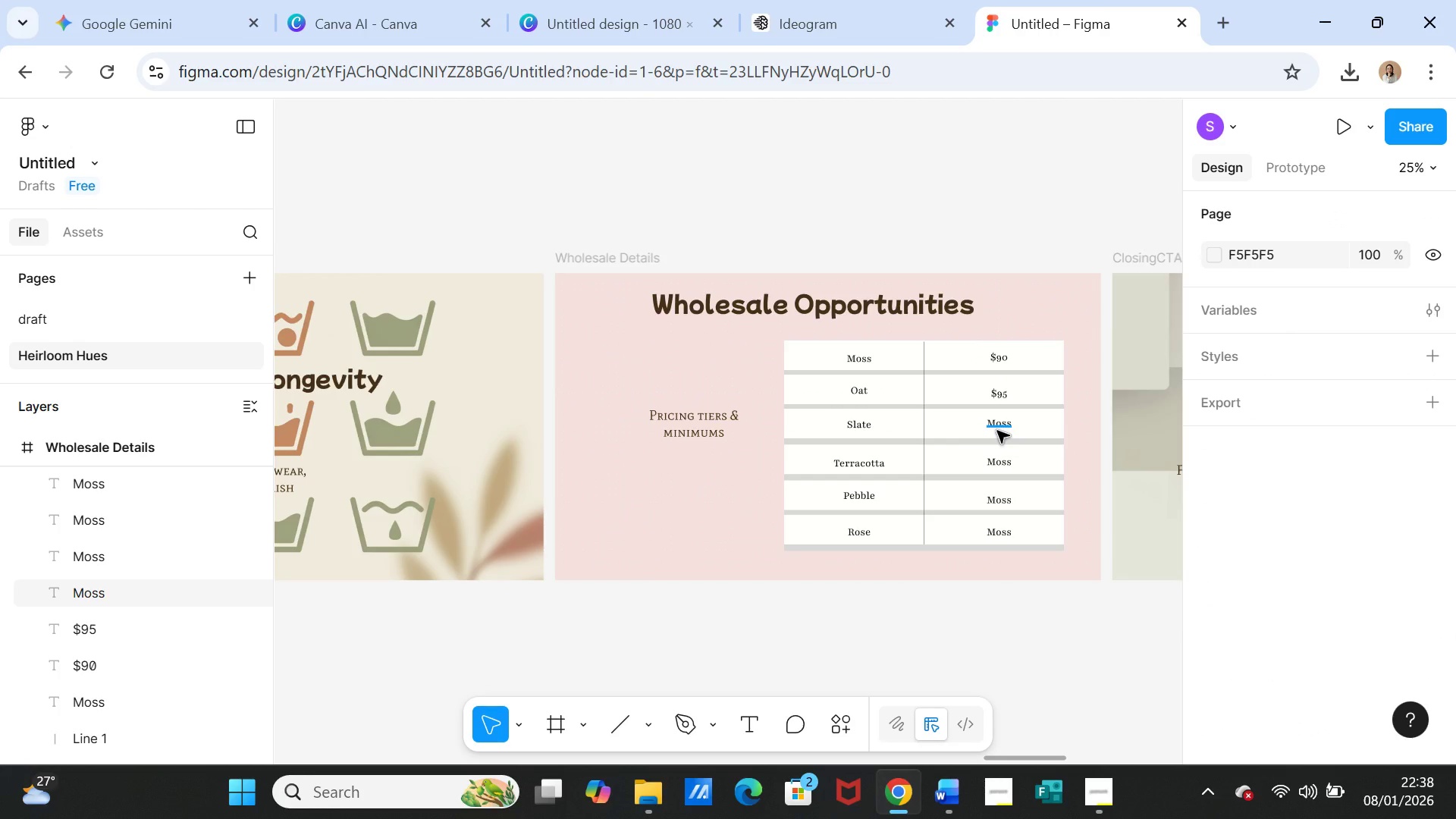 
double_click([997, 431])
 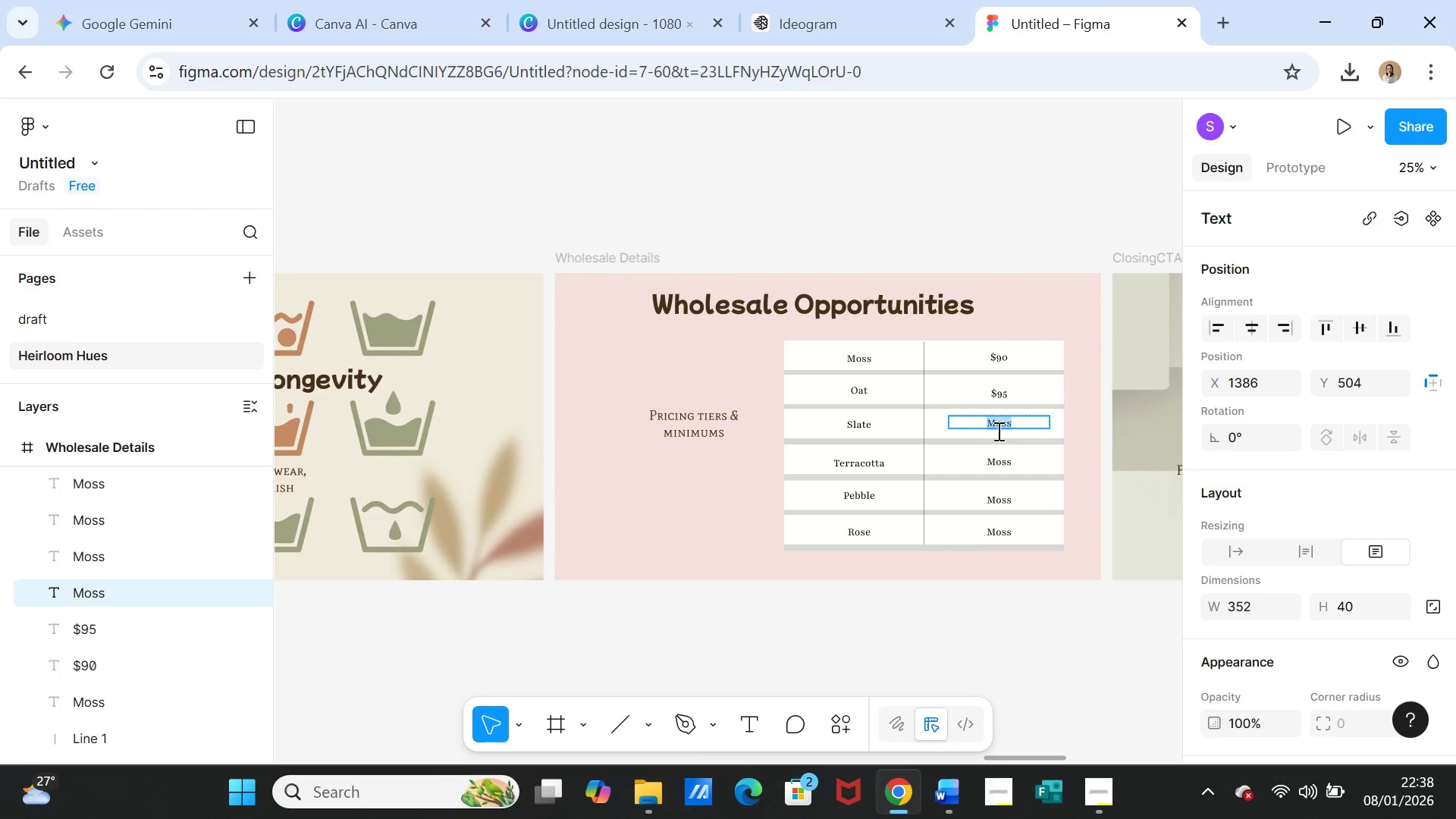 
wait(10.25)
 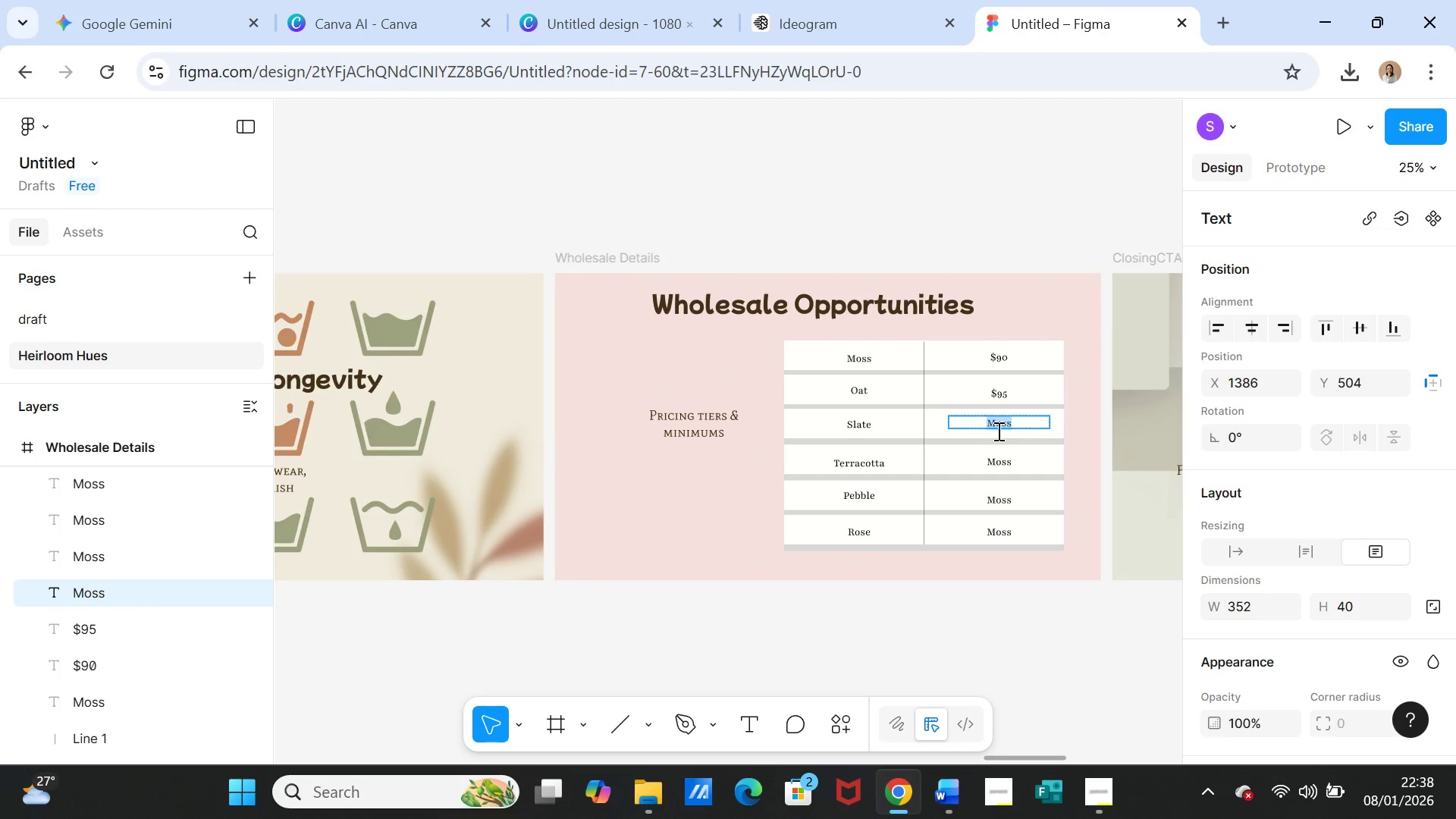 
type($95)
 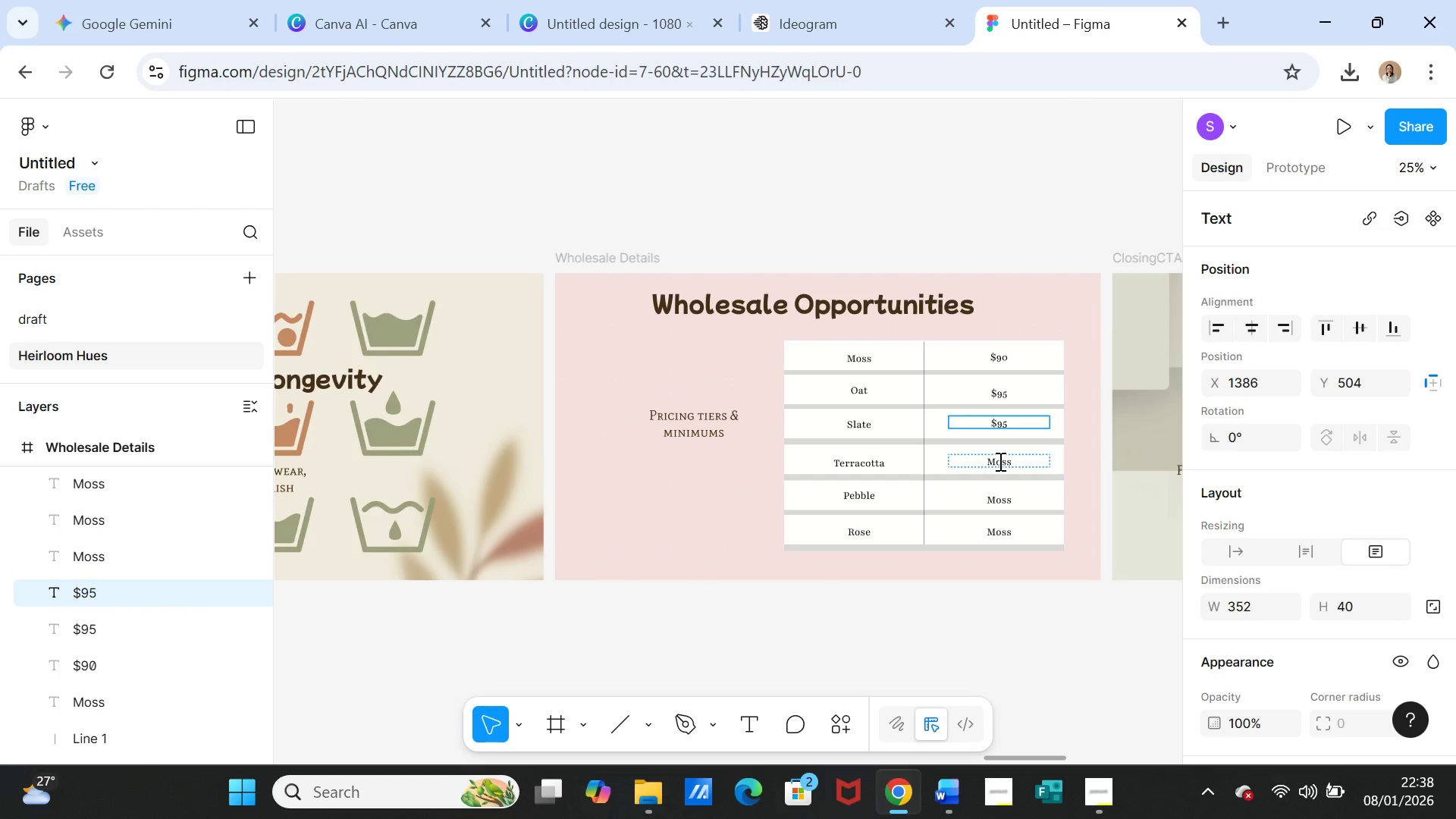 
double_click([999, 461])
 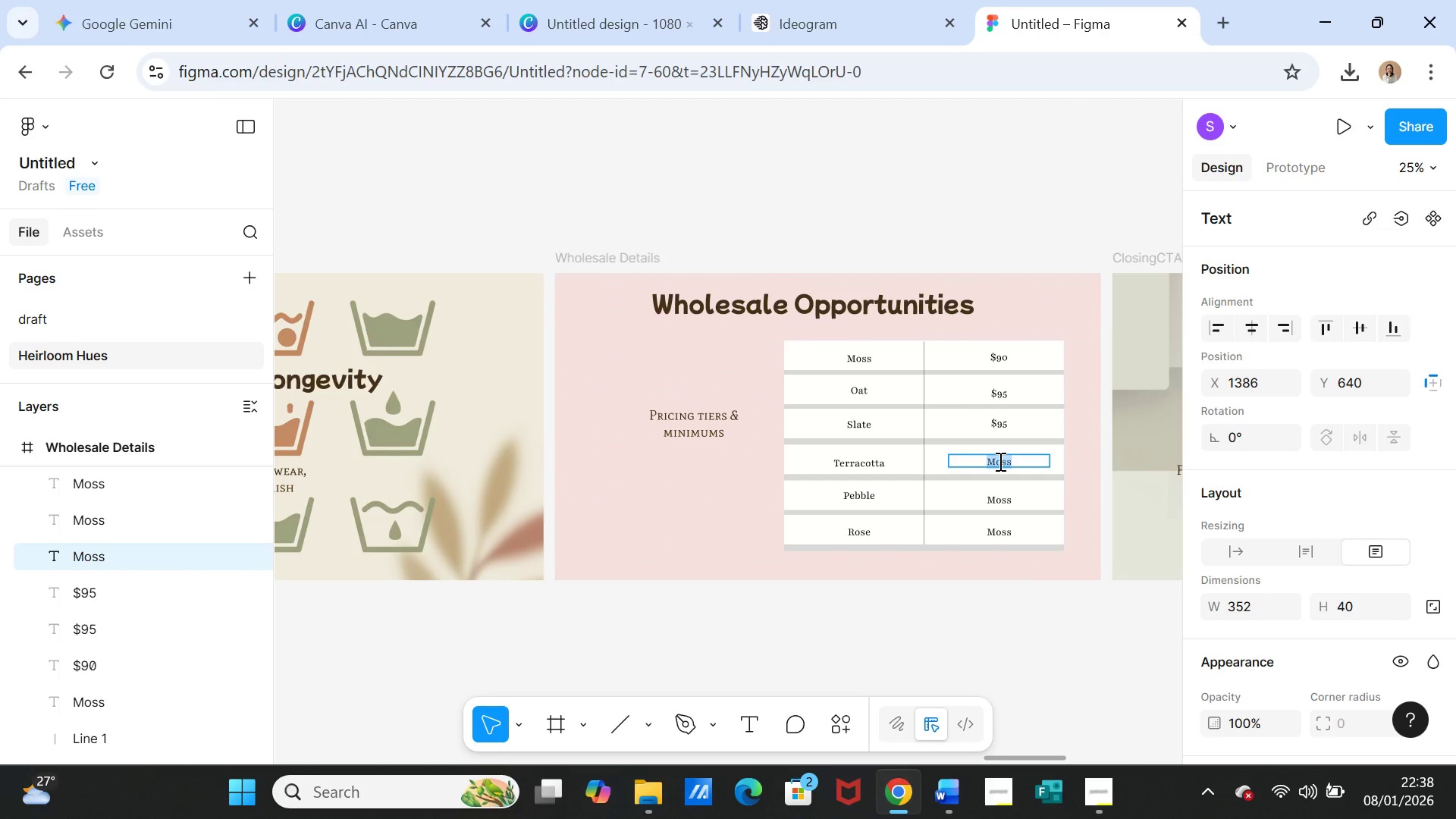 
type($99)
 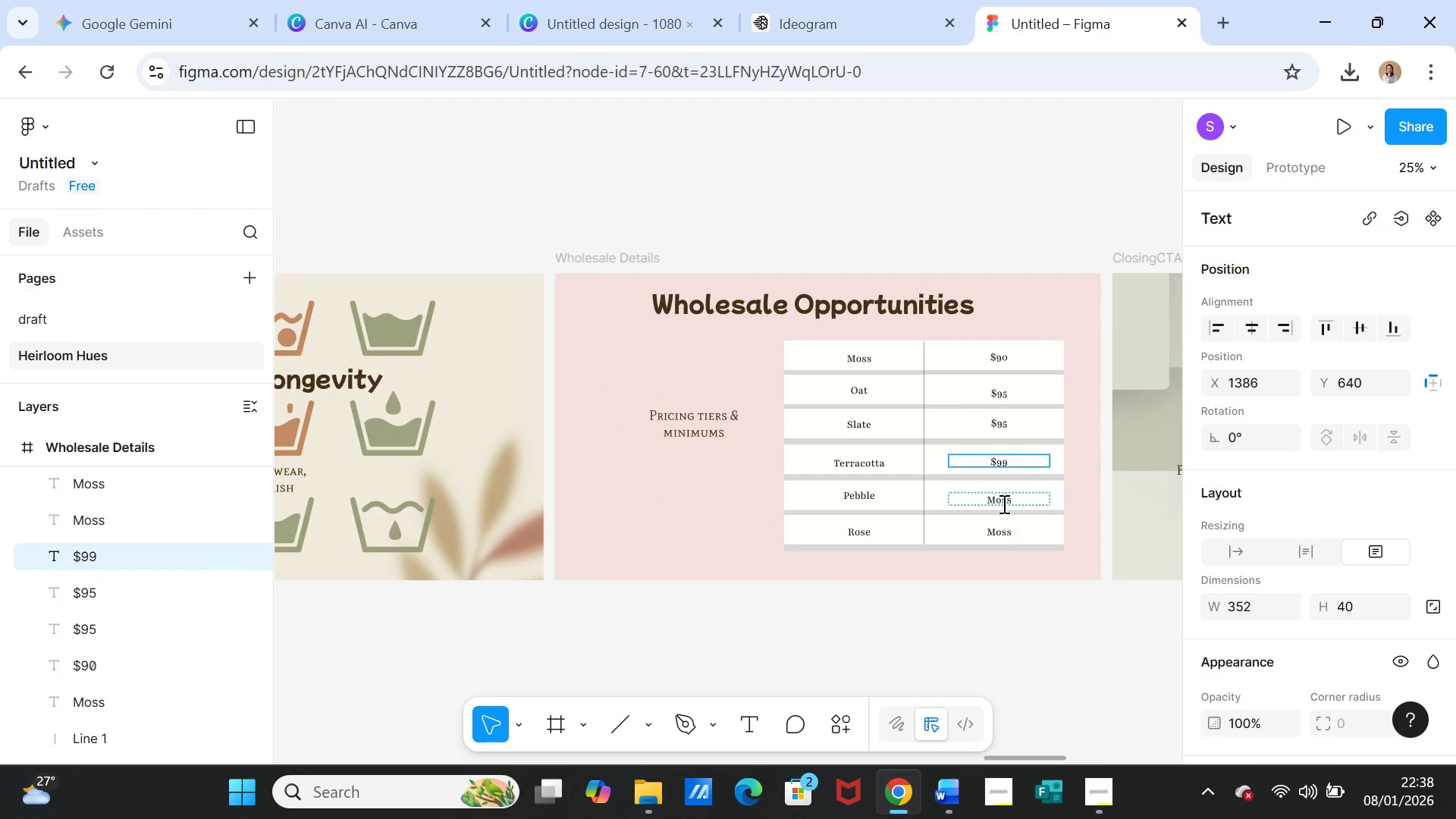 
double_click([1003, 504])
 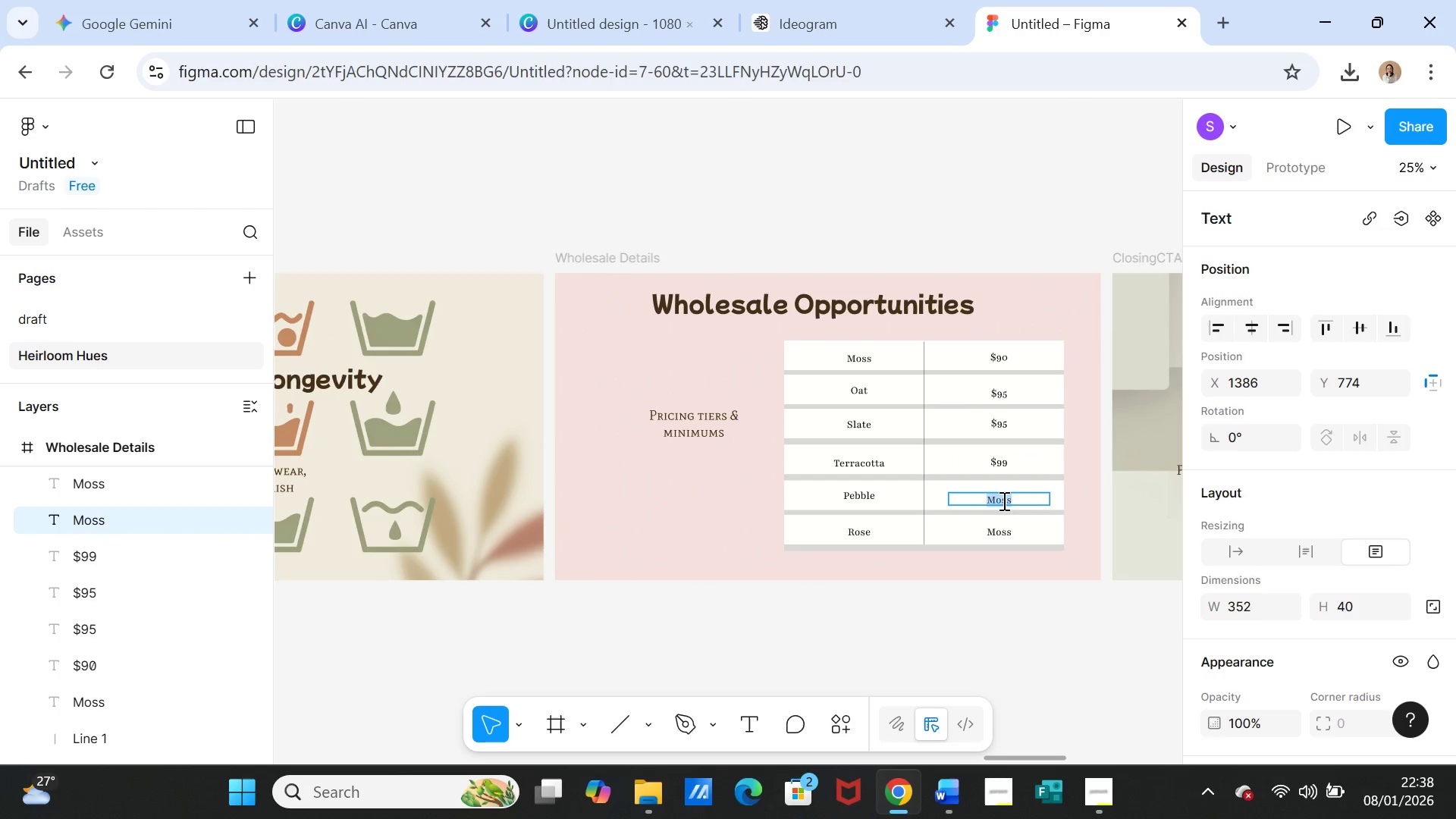 
type($85)
 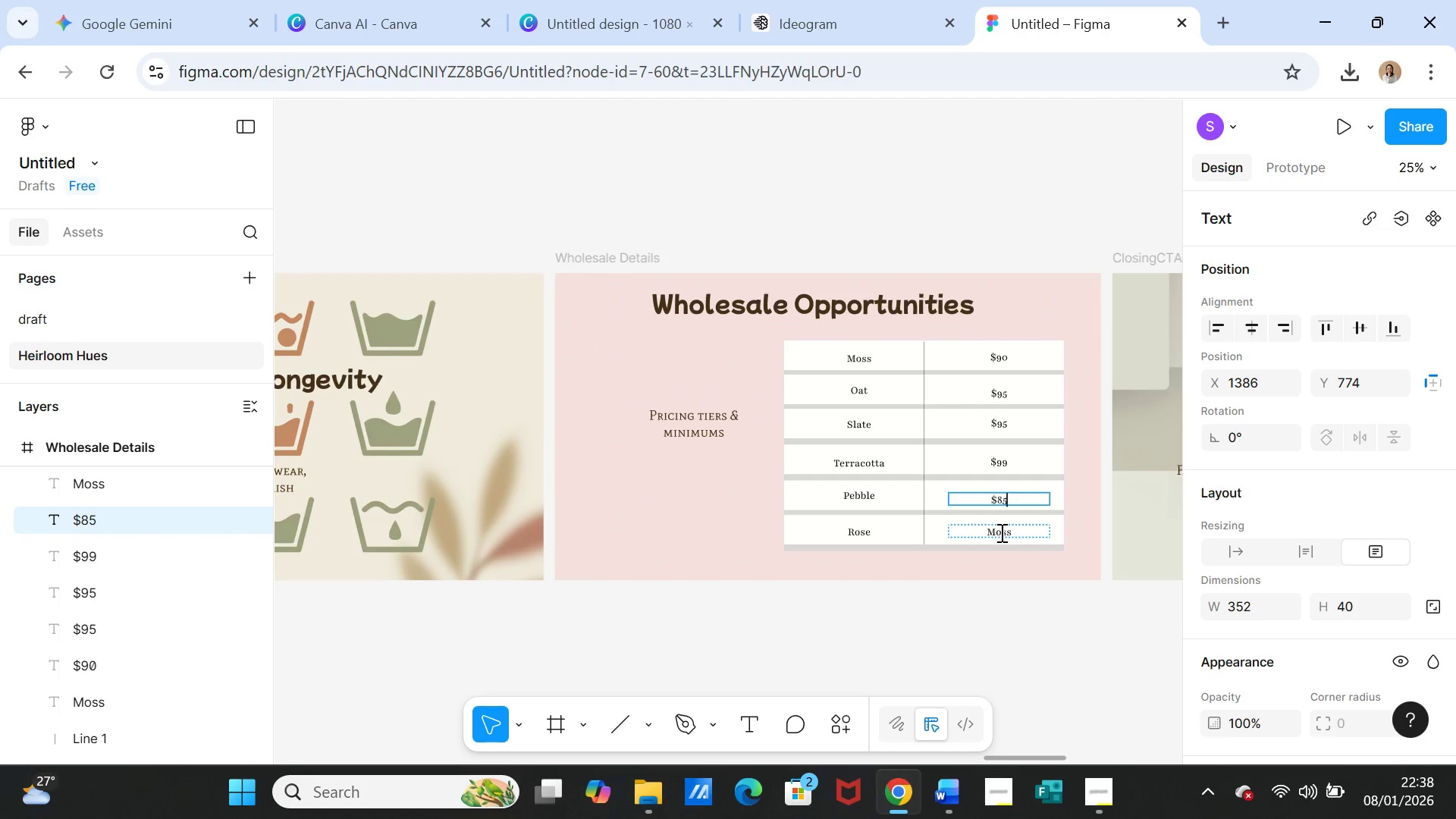 
double_click([1000, 532])
 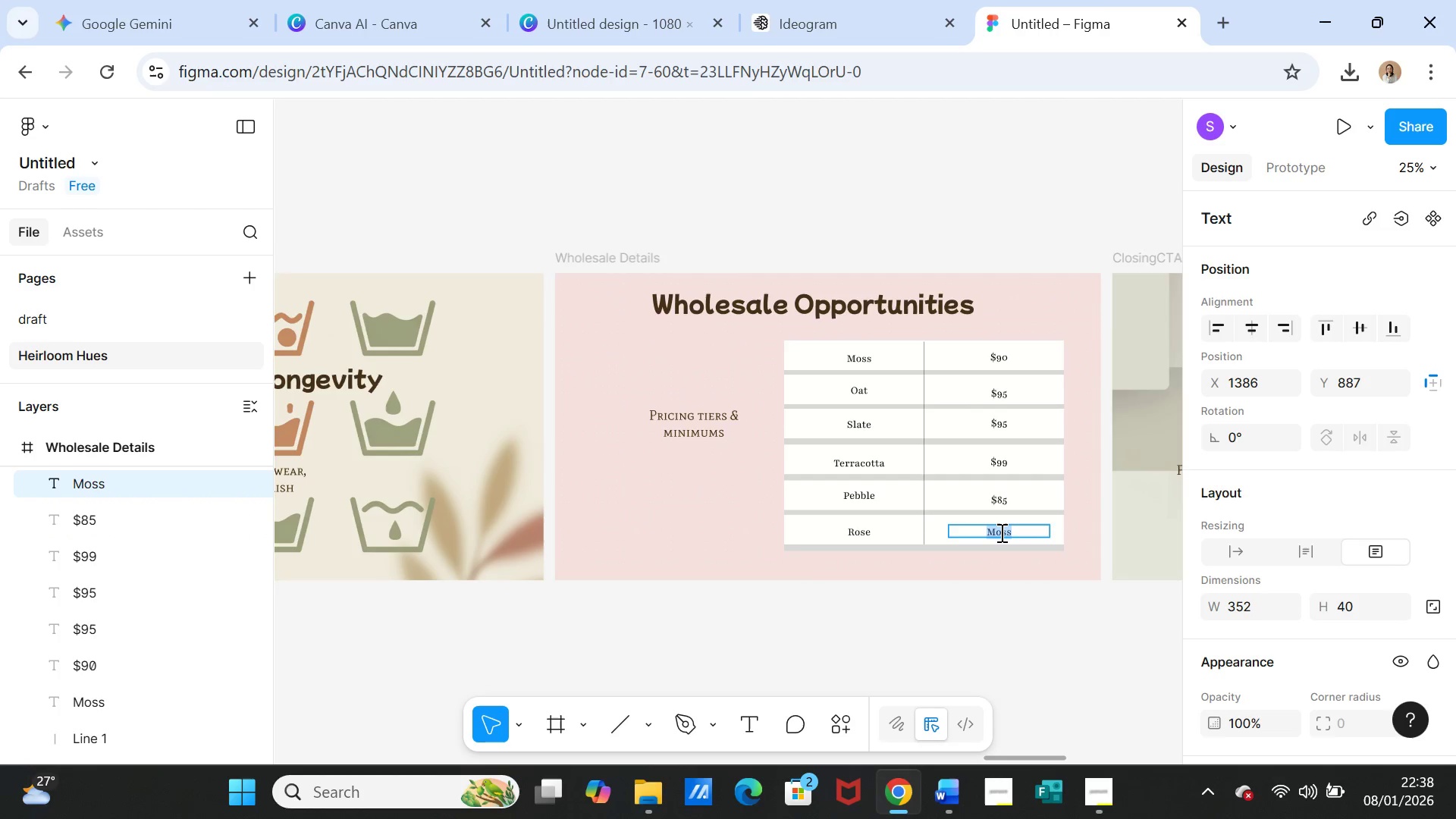 
hold_key(key=ShiftLeft, duration=0.72)
 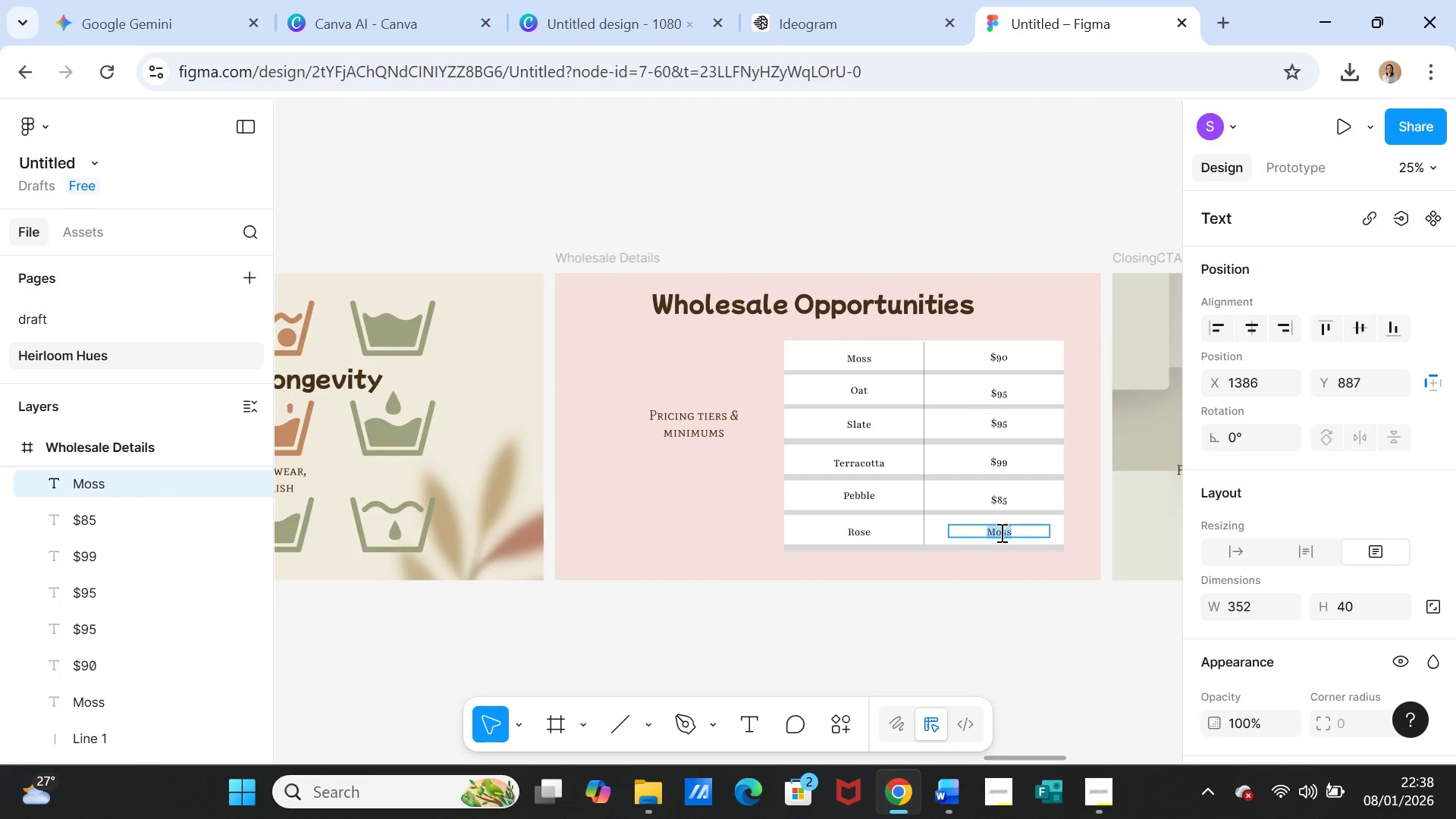 
type($99)
 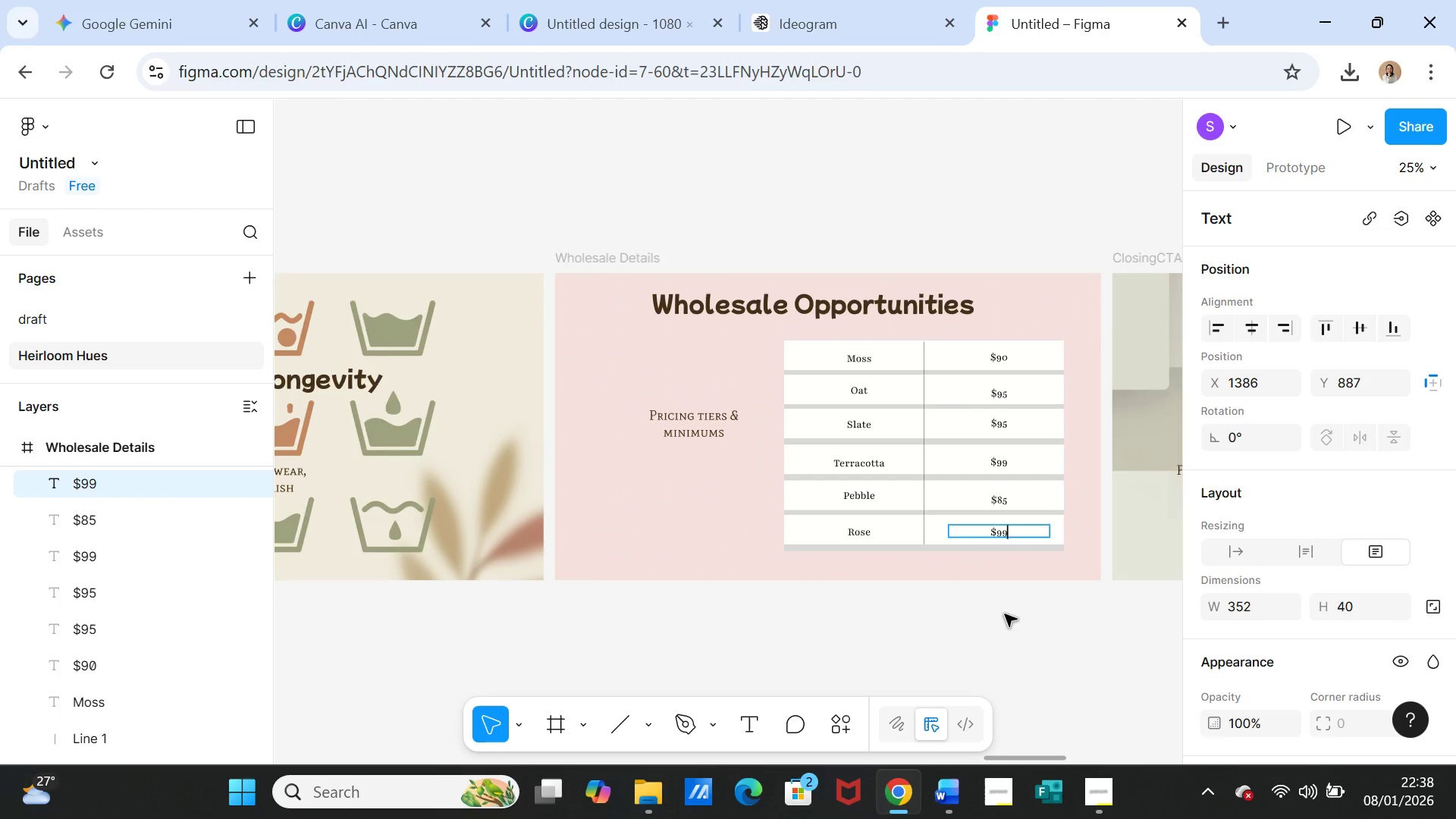 
left_click([1002, 620])
 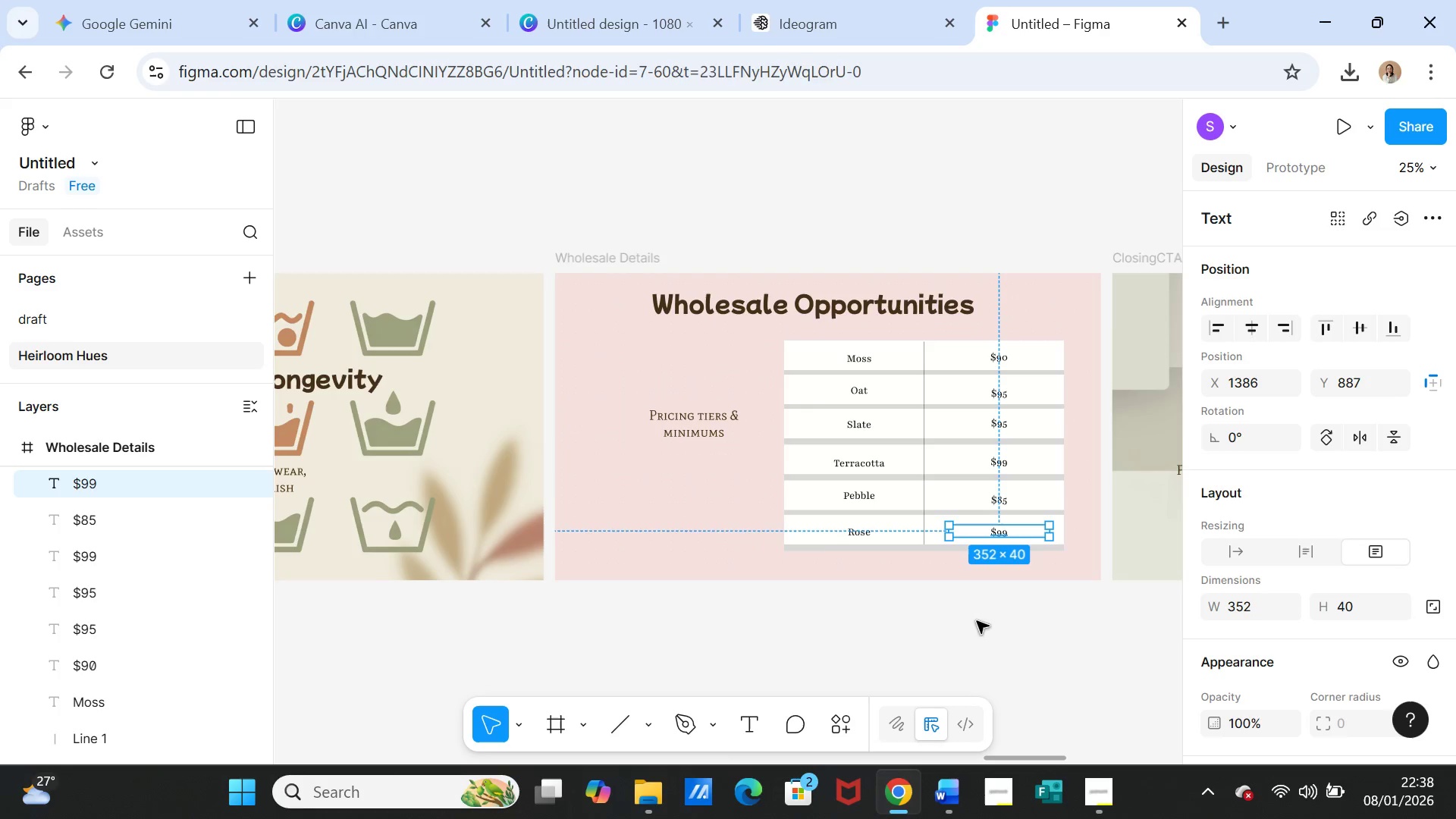 
left_click([977, 621])
 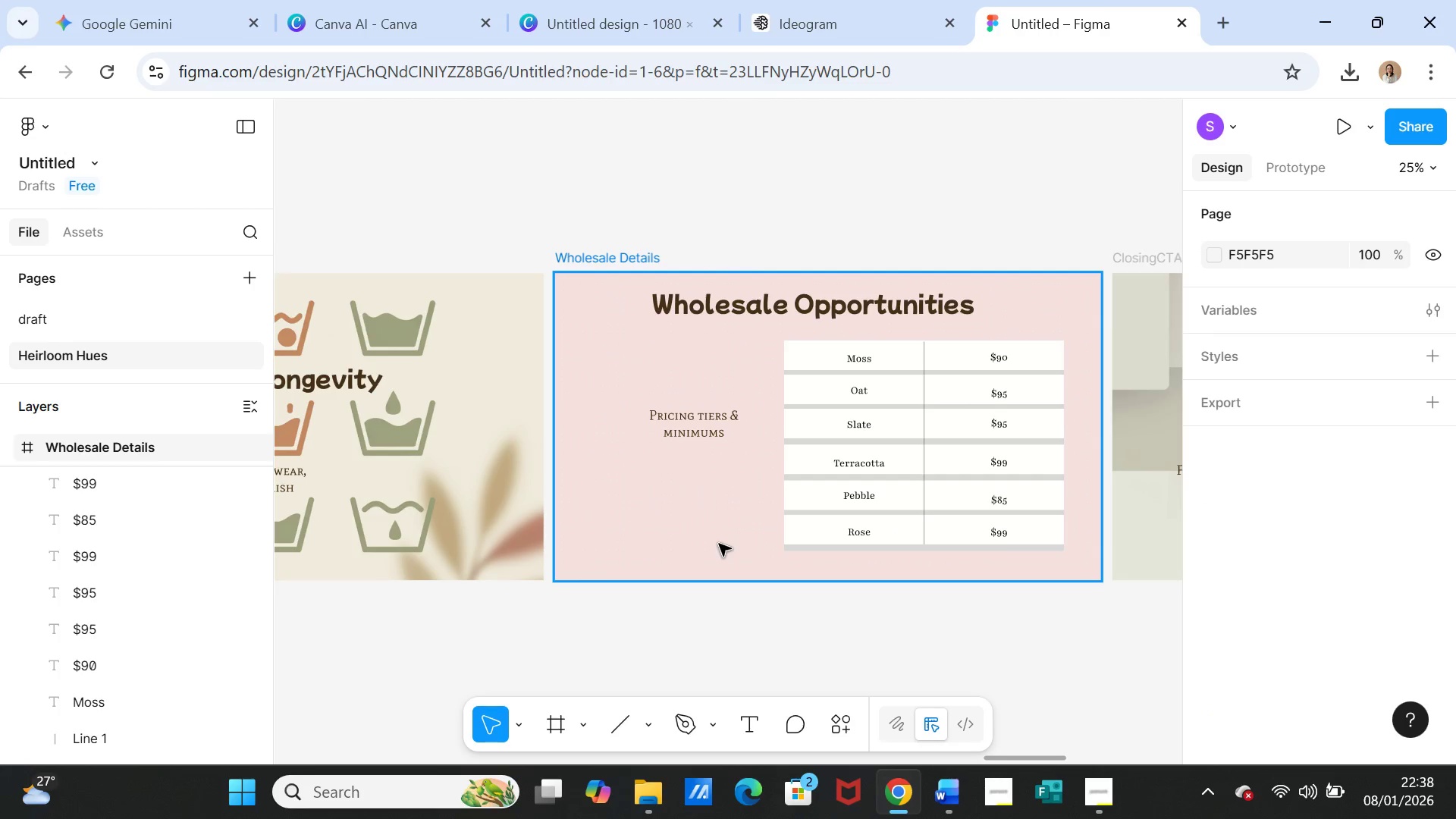 
wait(6.98)
 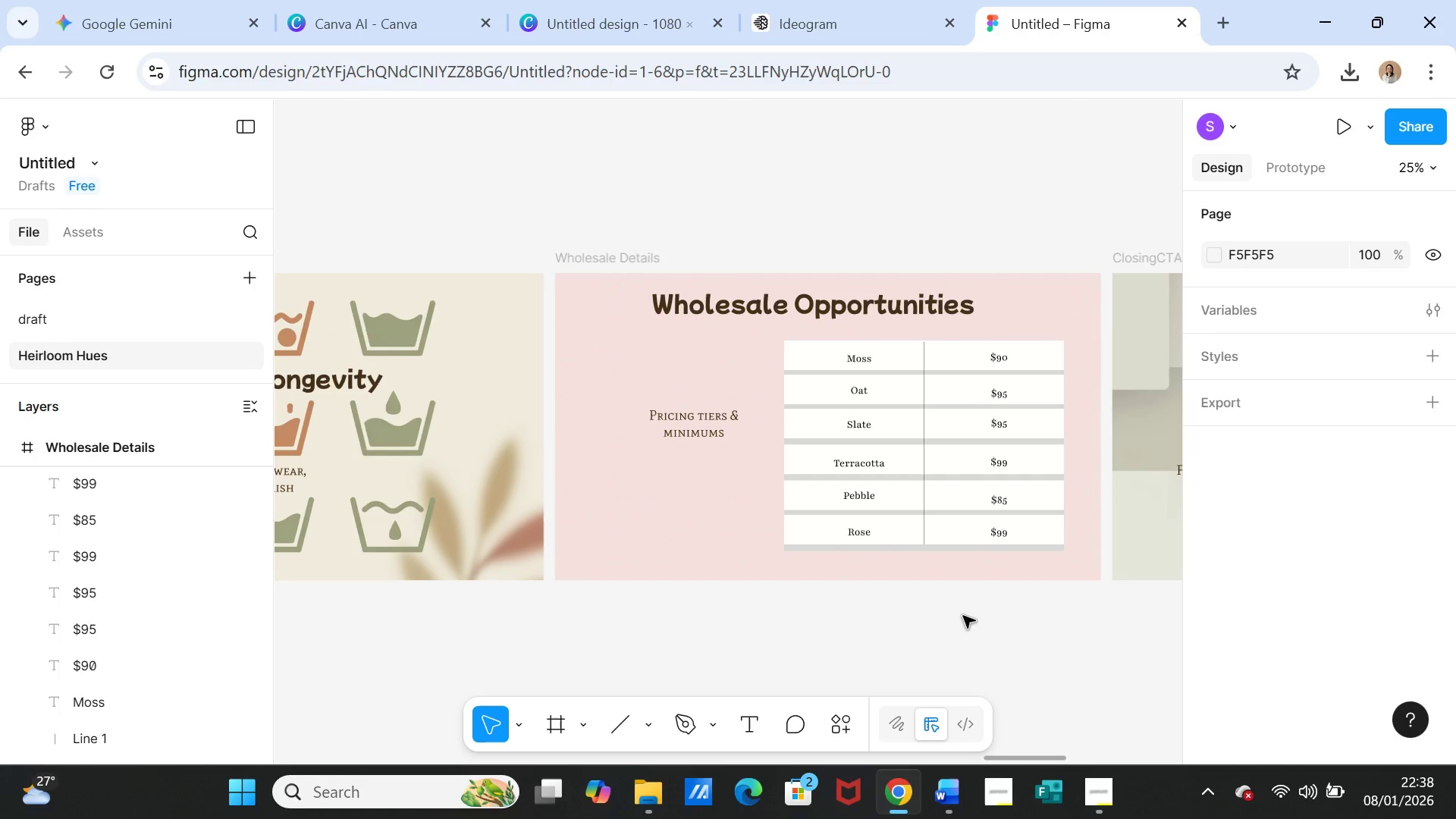 
left_click([893, 361])
 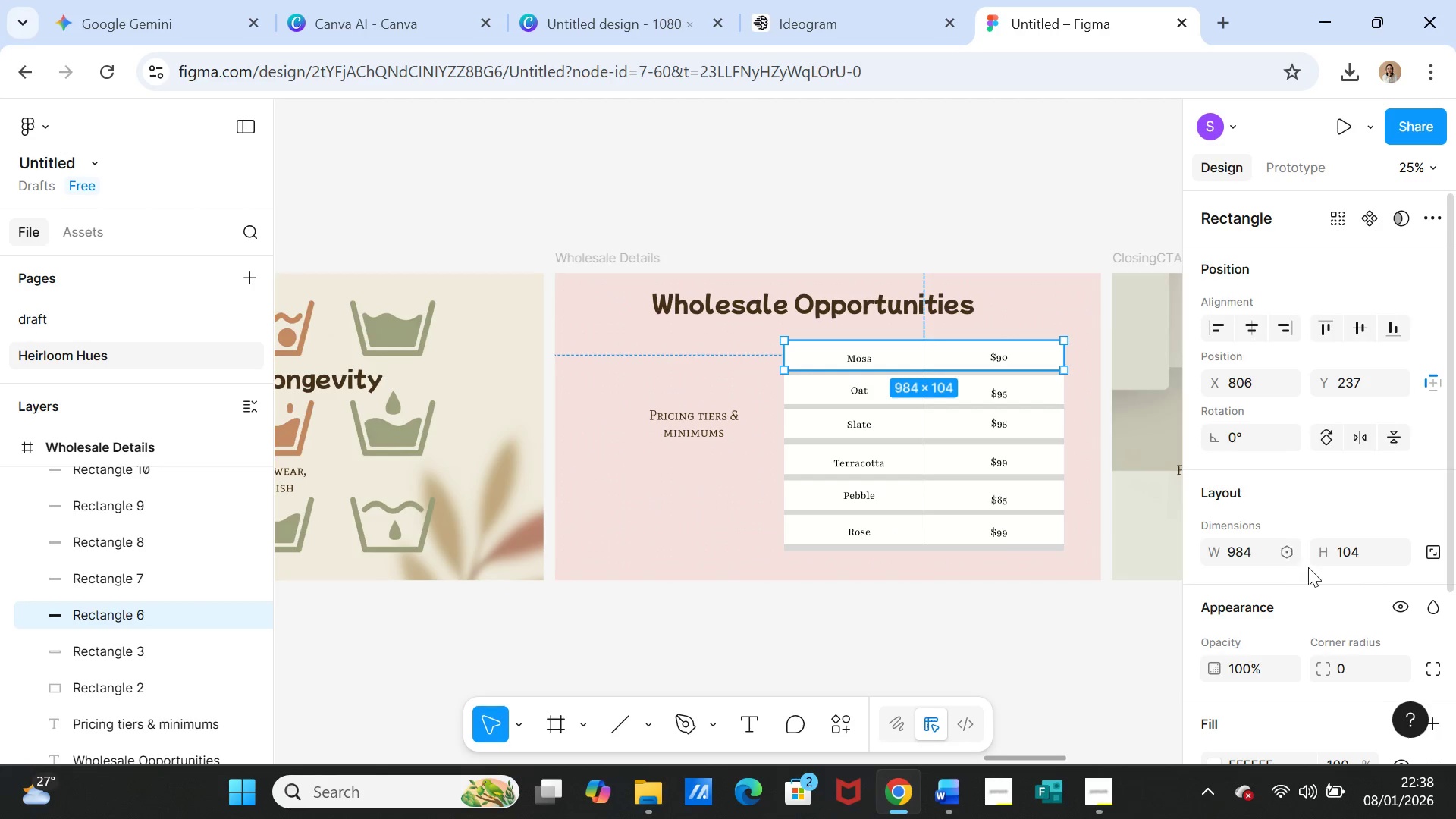 
scroll: coordinate [1370, 585], scroll_direction: down, amount: 3.0
 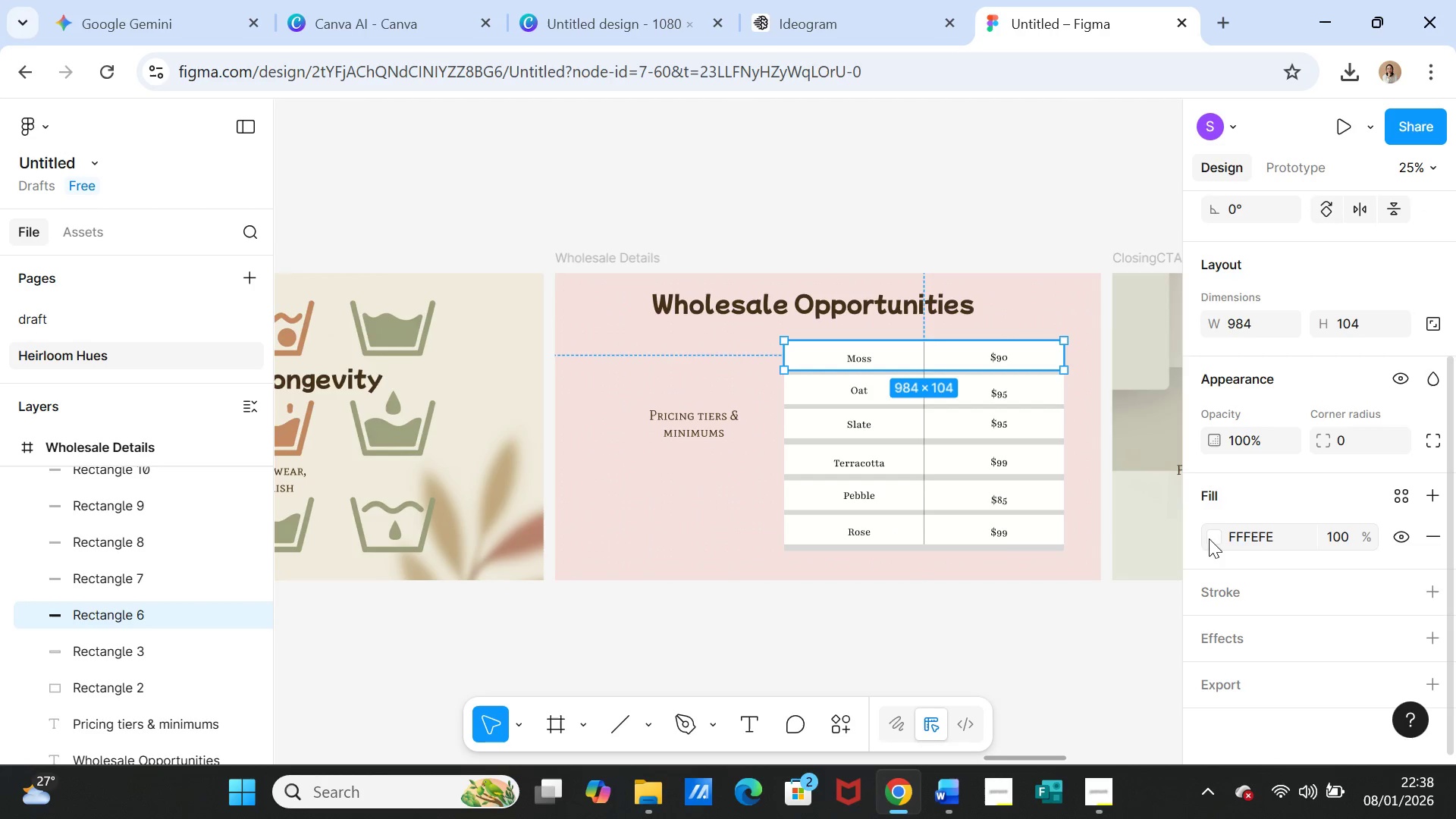 
left_click([1214, 536])
 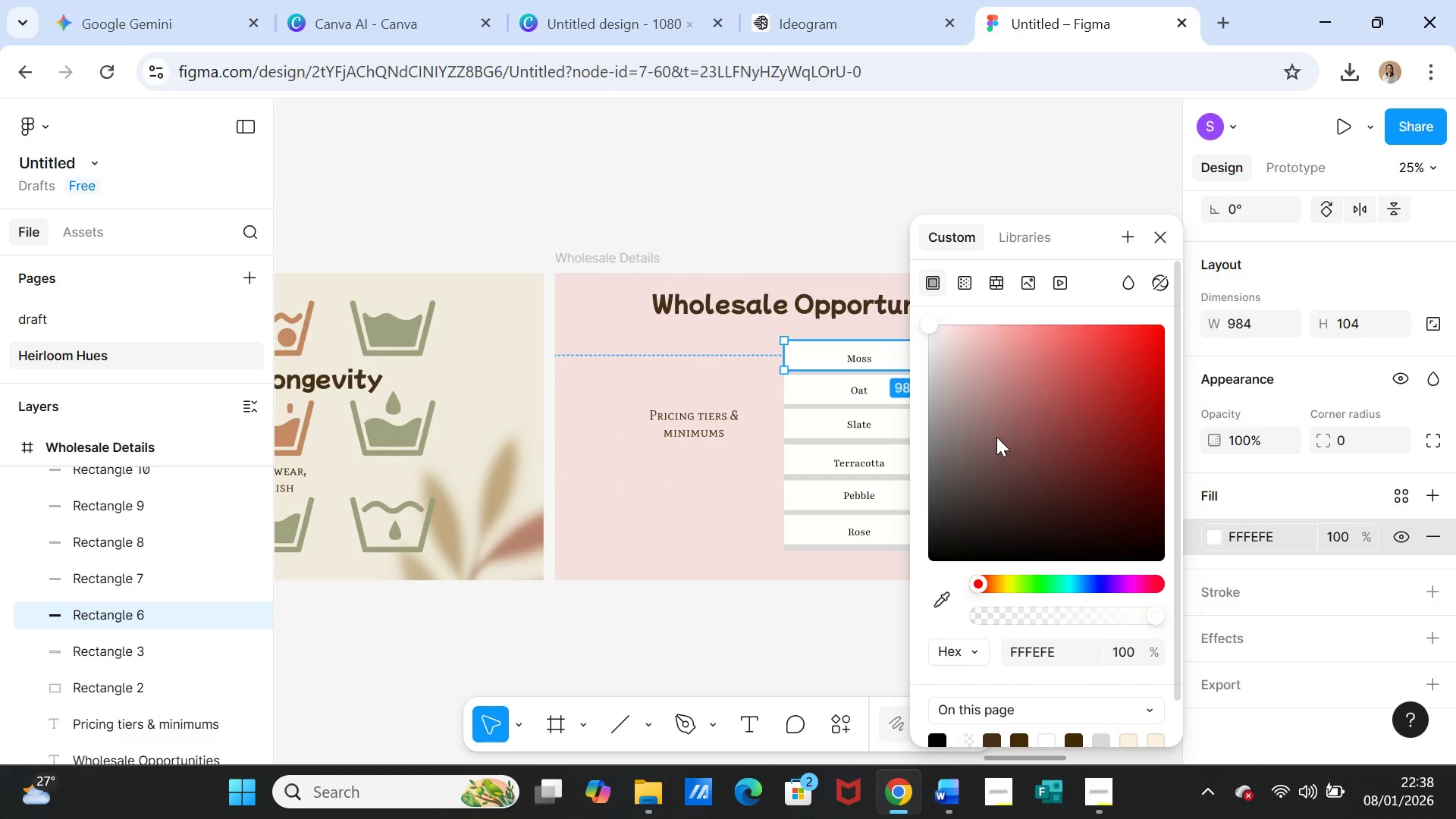 
left_click_drag(start_coordinate=[977, 582], to_coordinate=[1079, 582])
 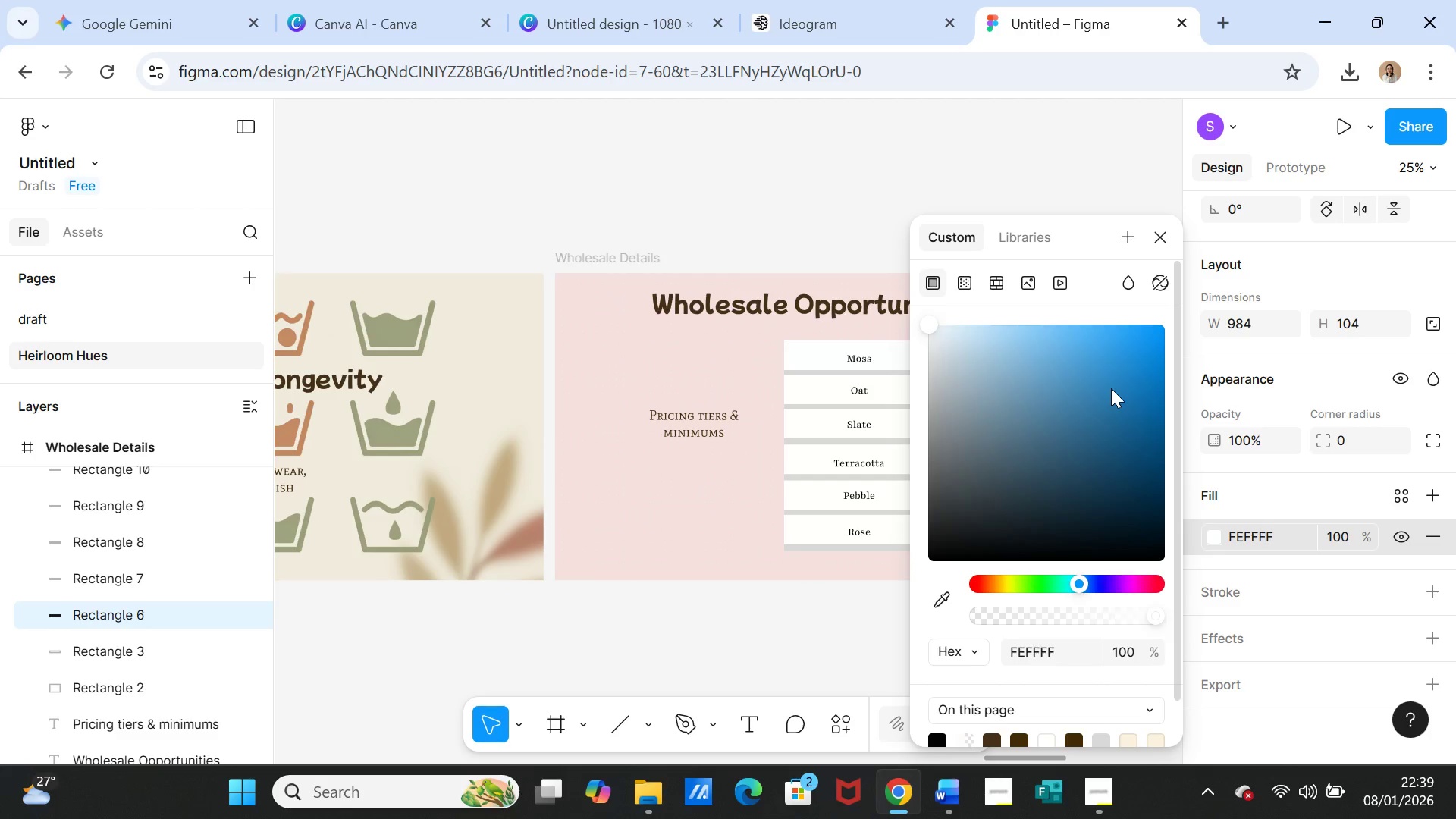 
left_click([1111, 388])
 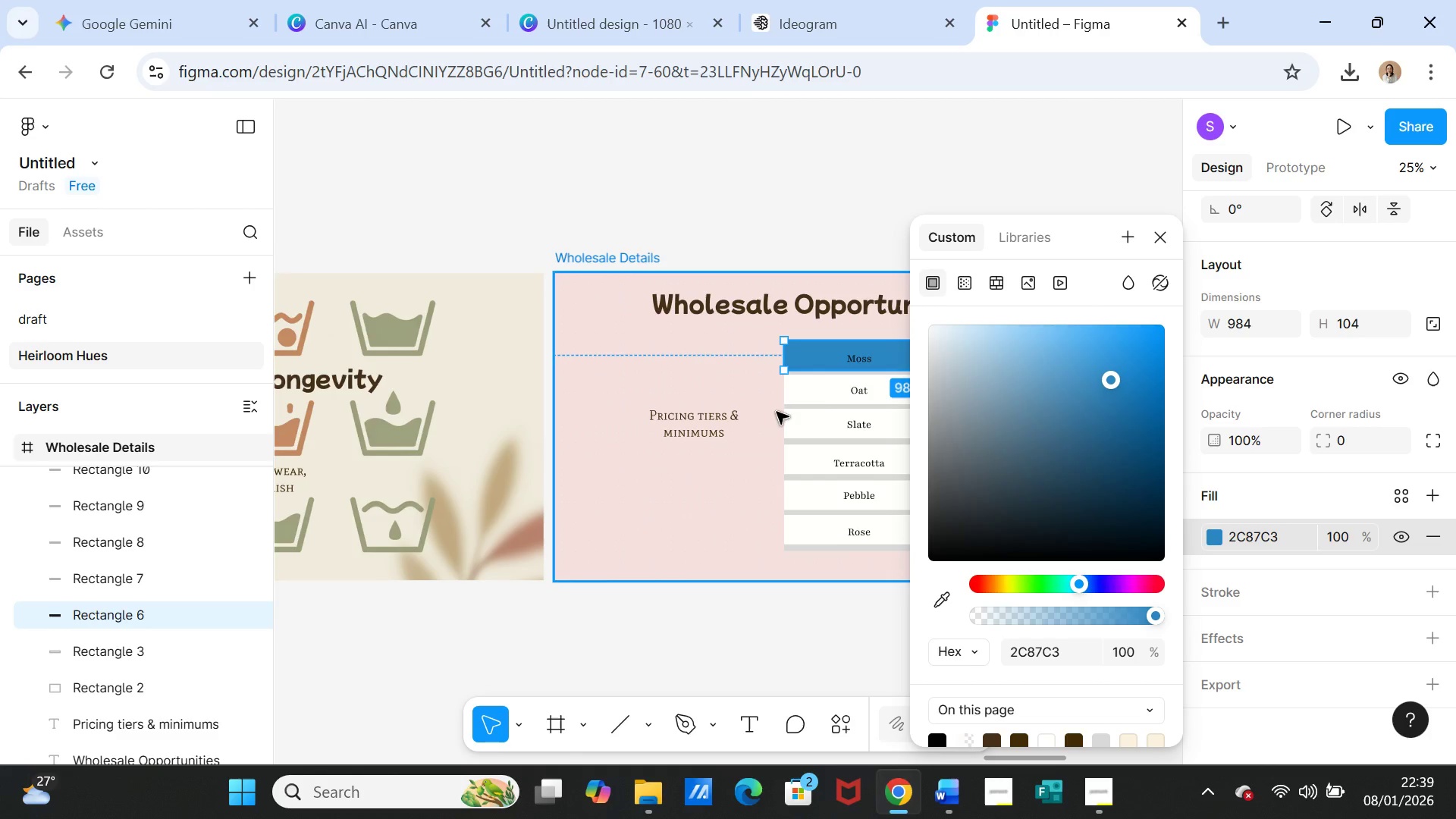 
wait(10.8)
 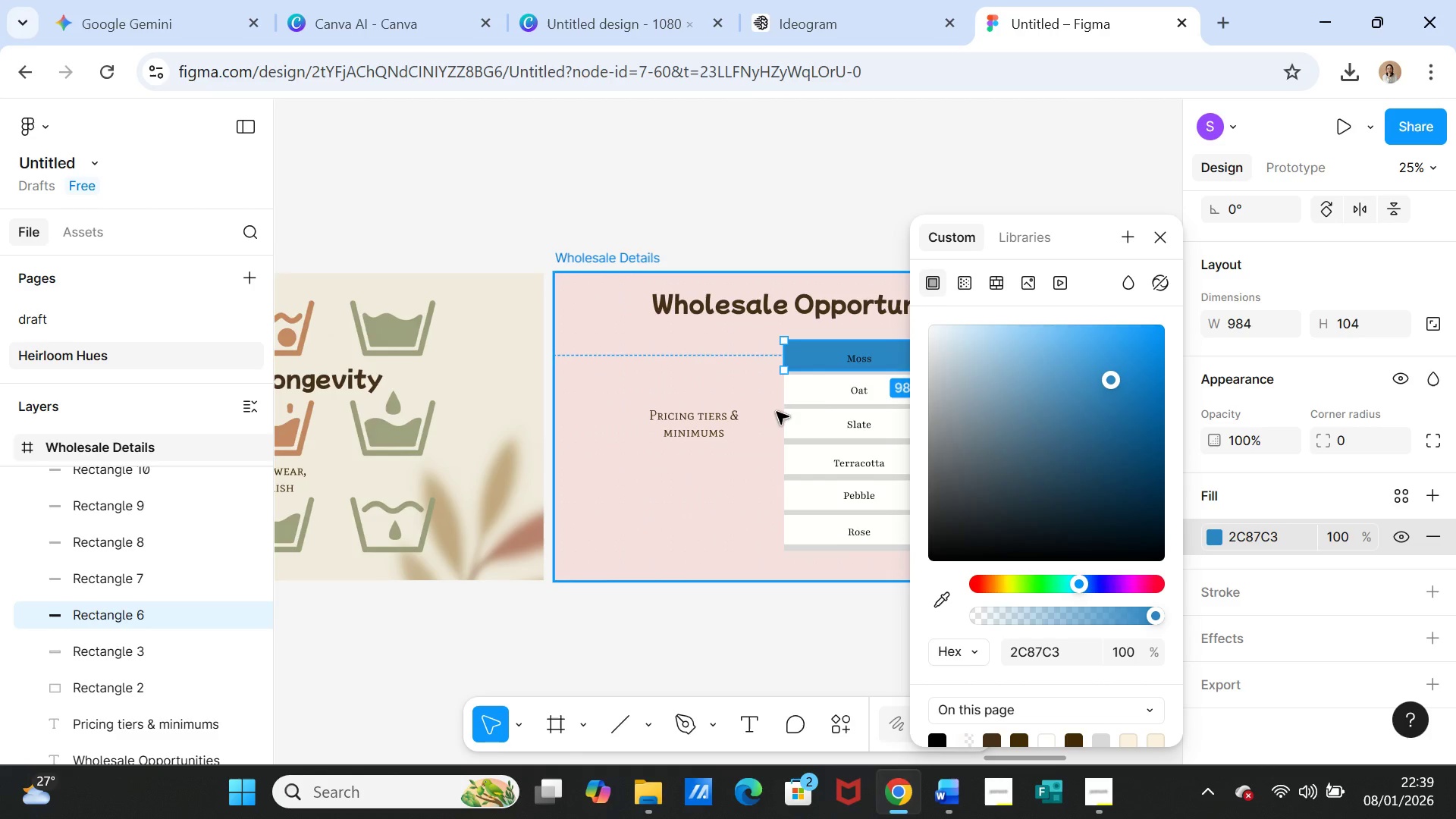 
left_click([846, 636])
 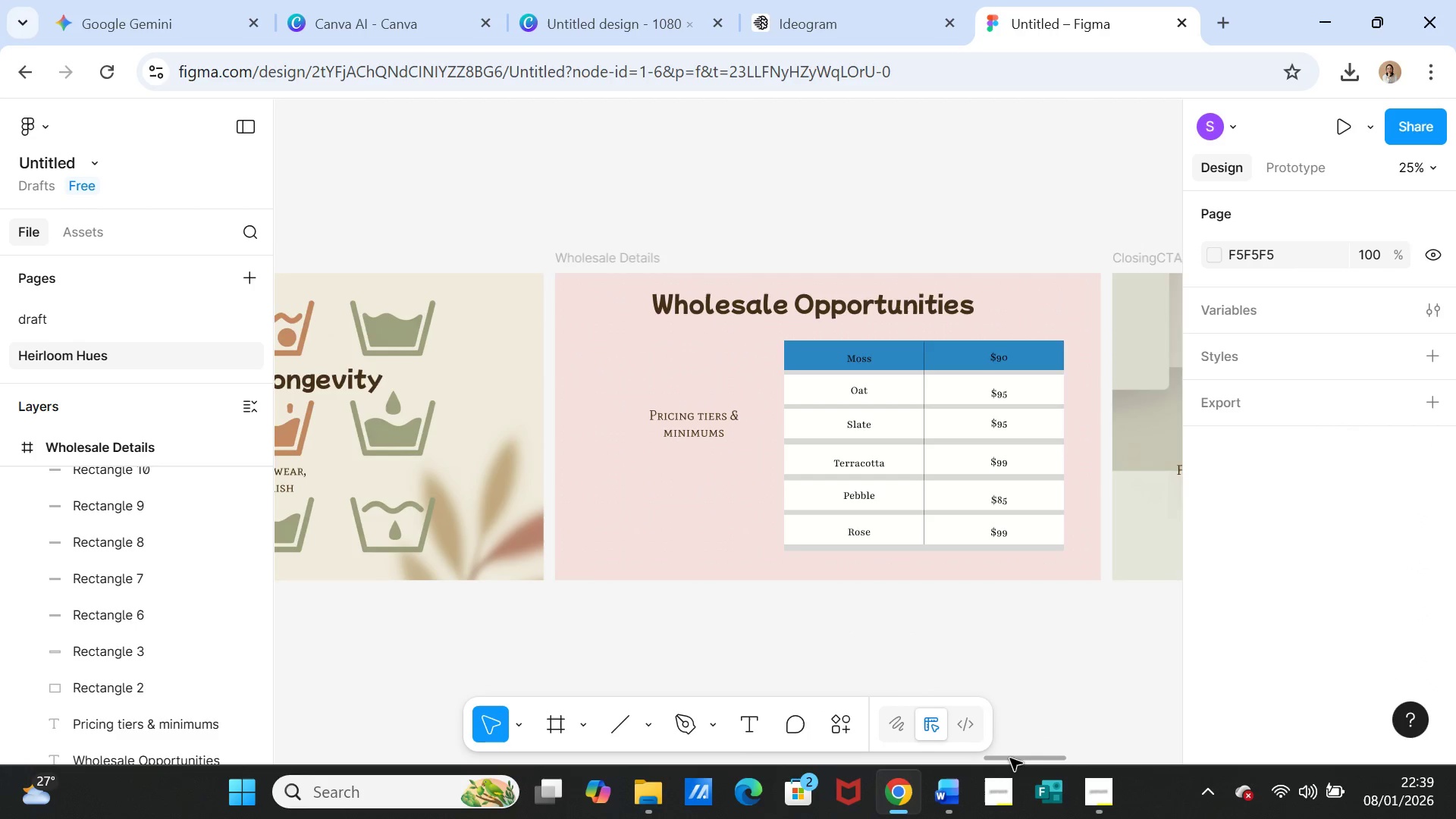 
left_click_drag(start_coordinate=[1013, 759], to_coordinate=[1028, 736])
 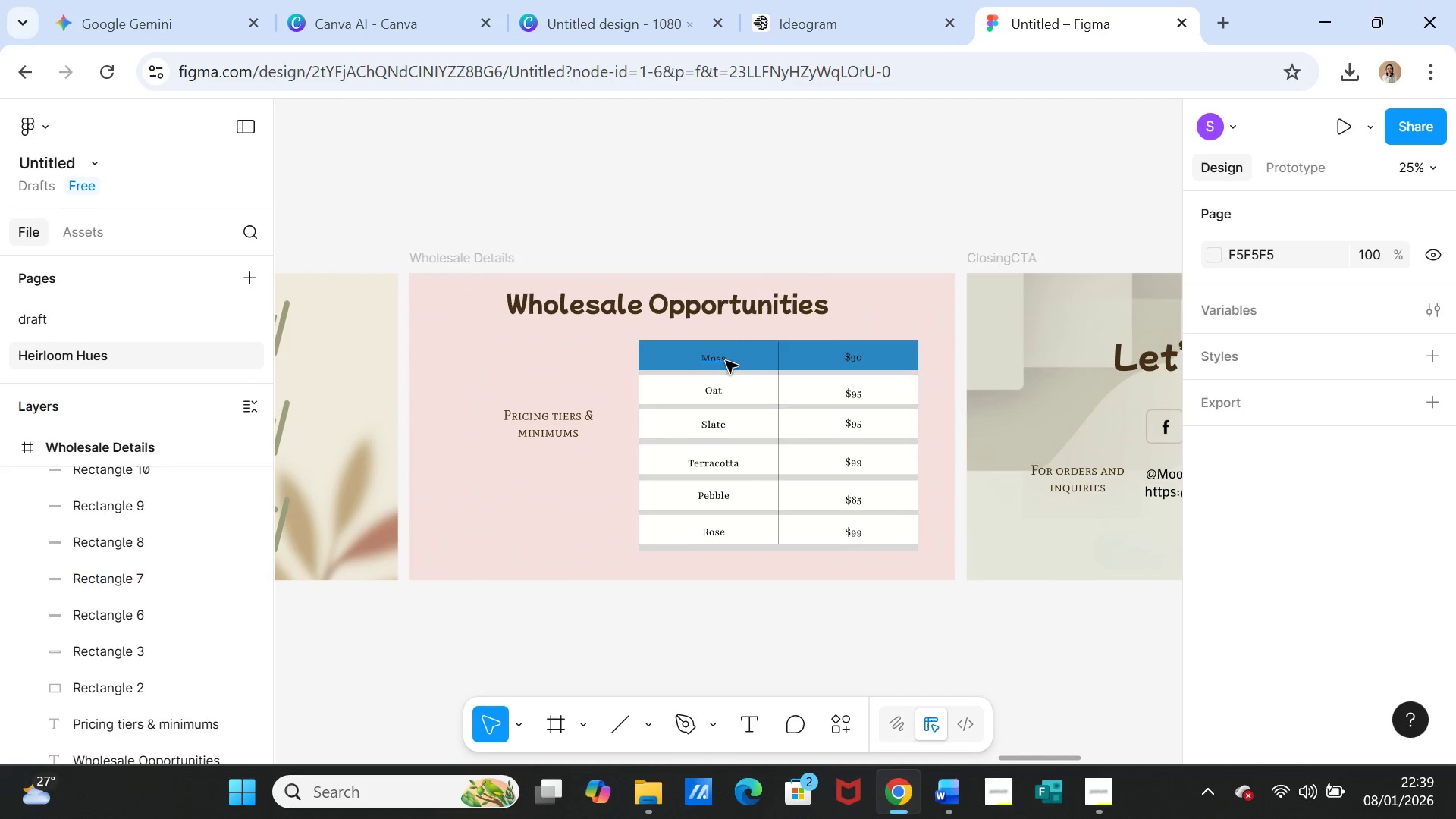 
left_click([726, 361])
 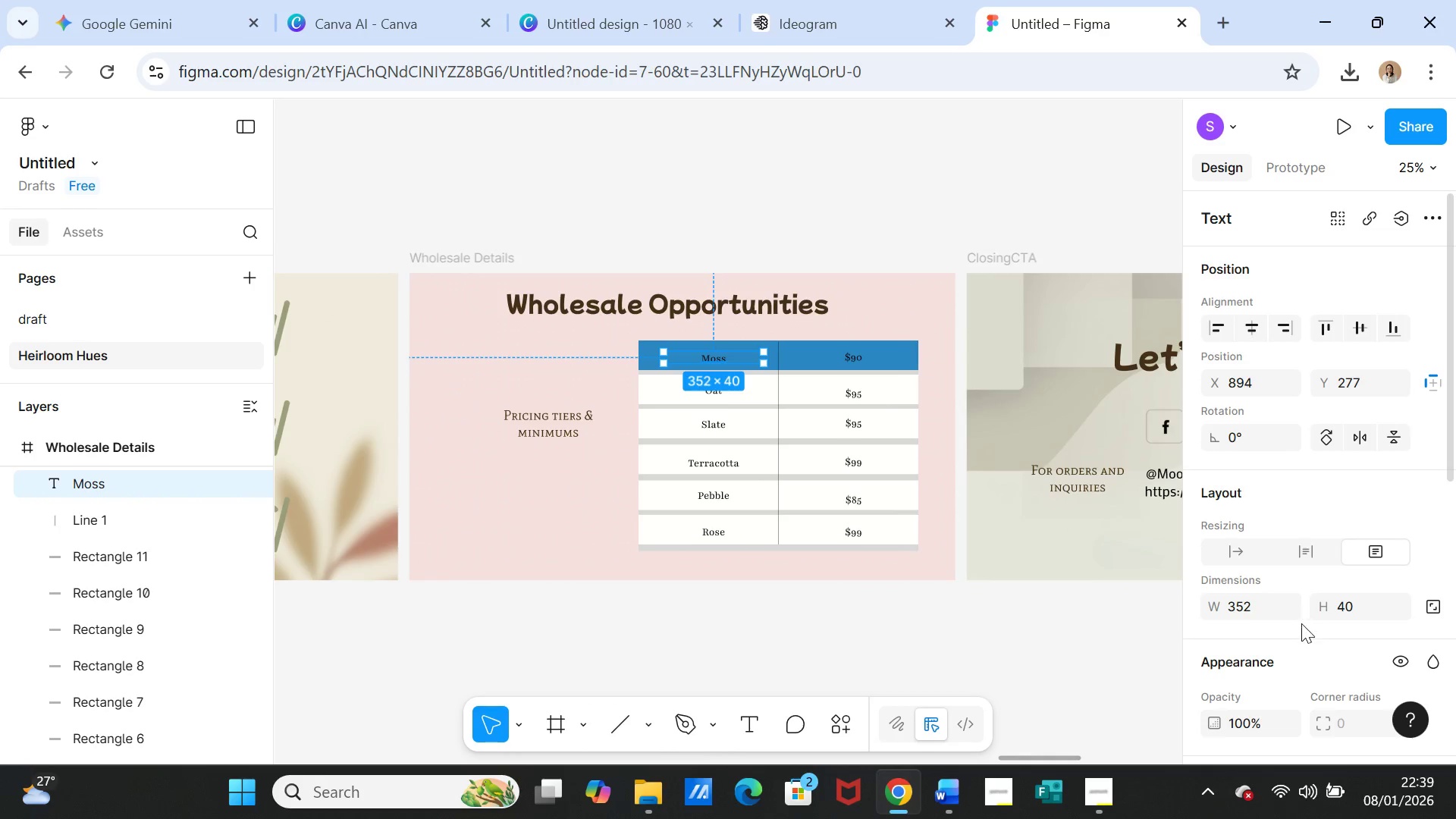 
scroll: coordinate [1381, 579], scroll_direction: down, amount: 4.0
 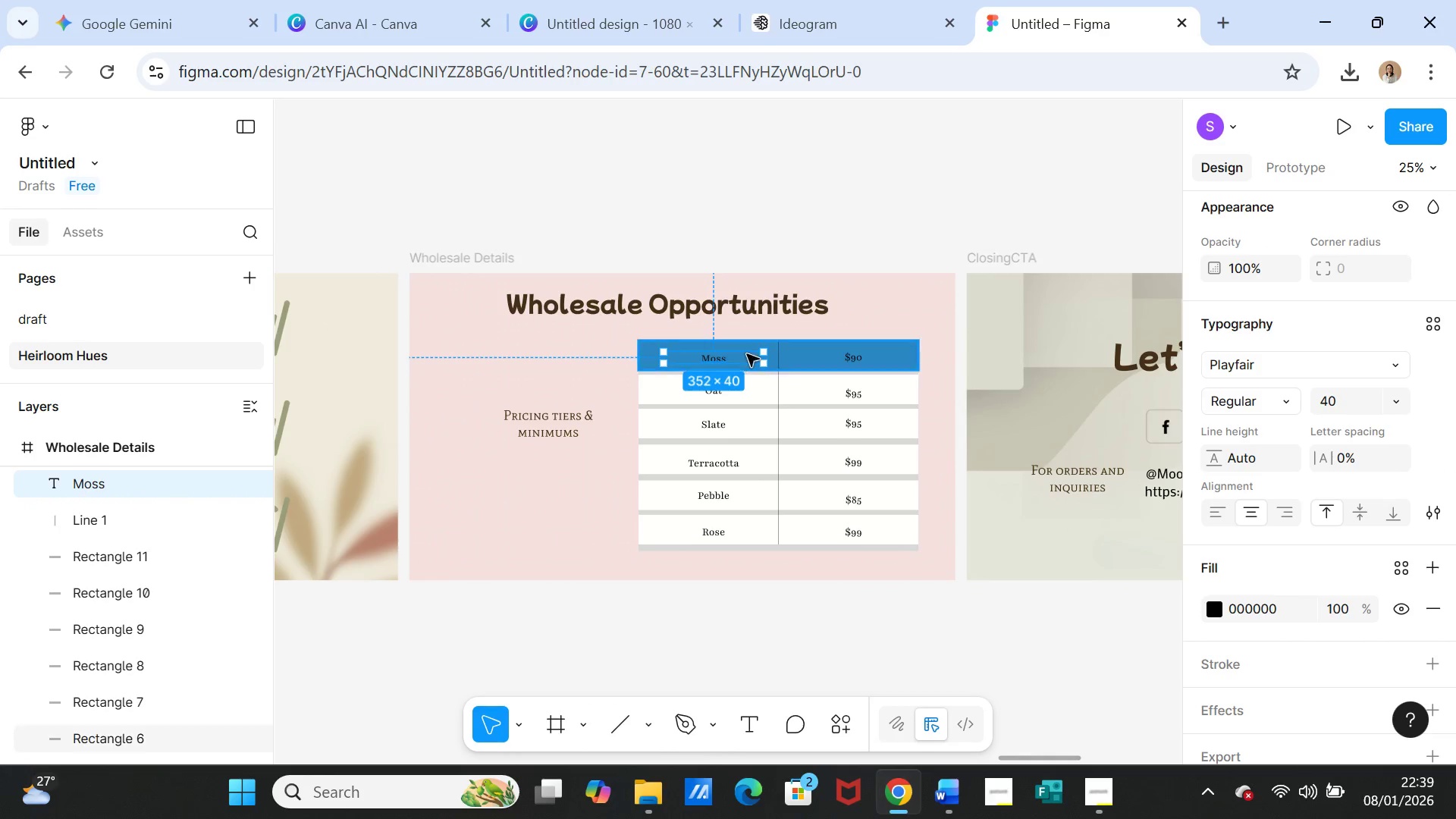 
left_click([799, 356])
 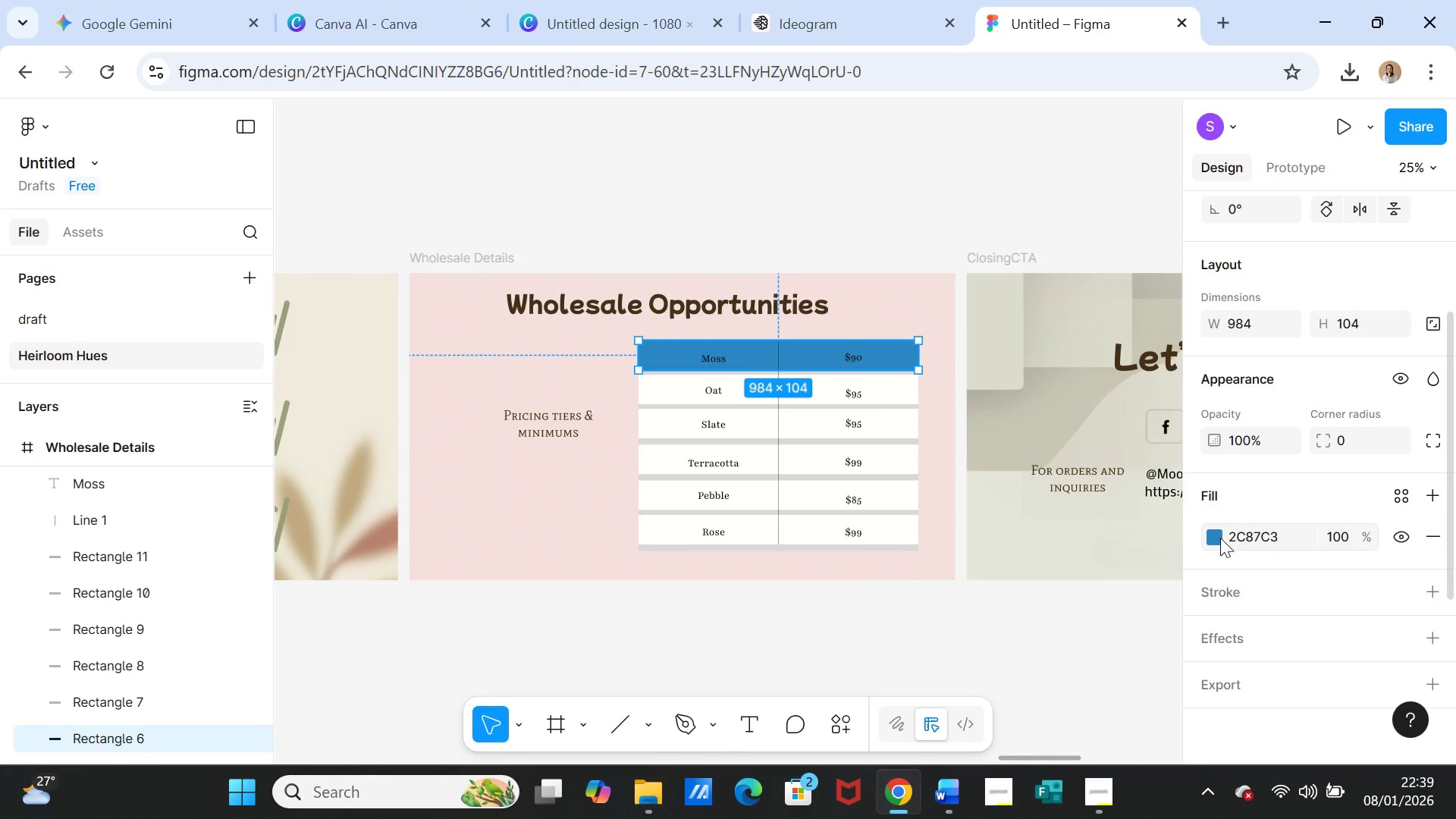 
left_click([1219, 535])
 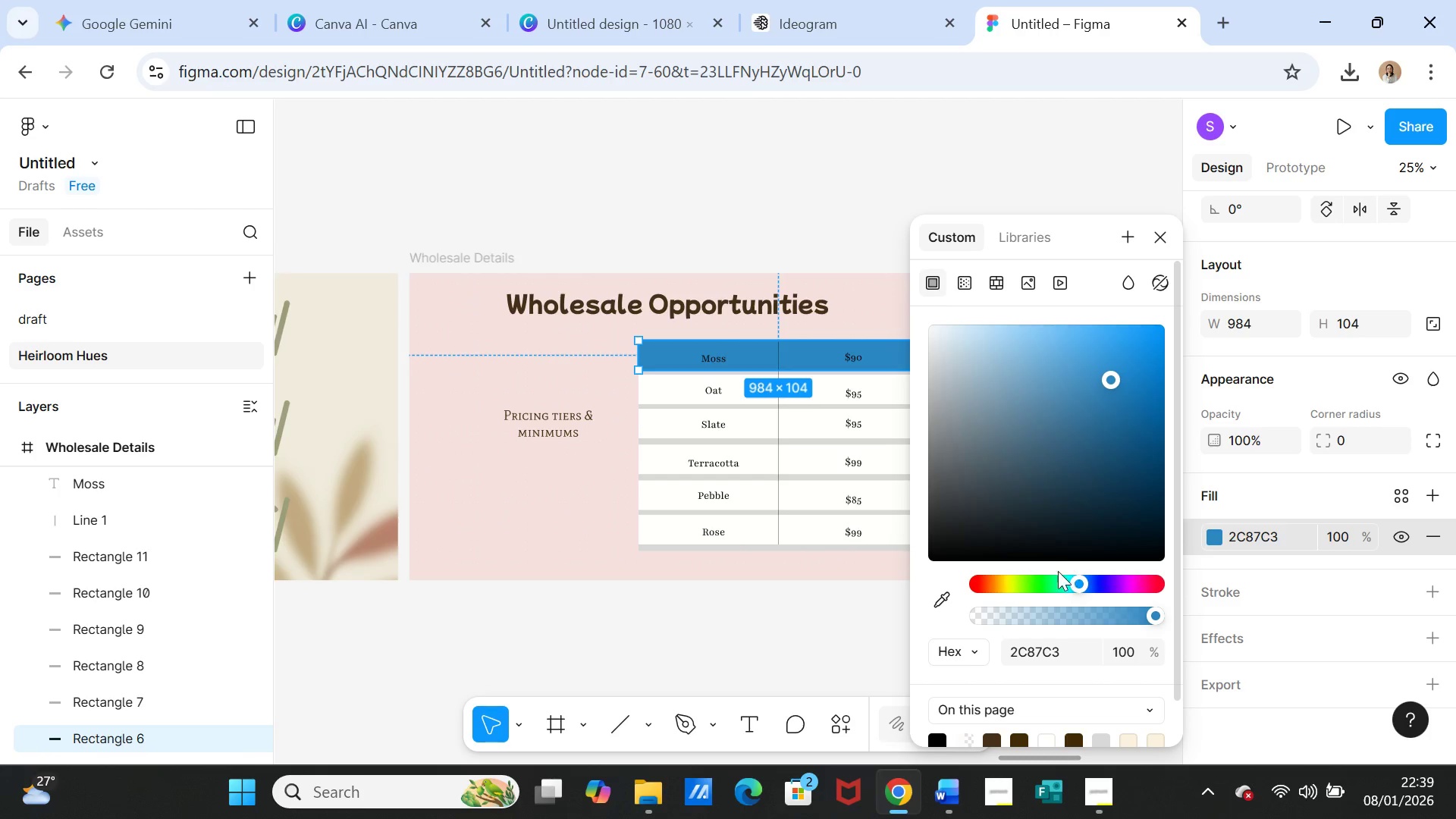 
left_click([1043, 585])
 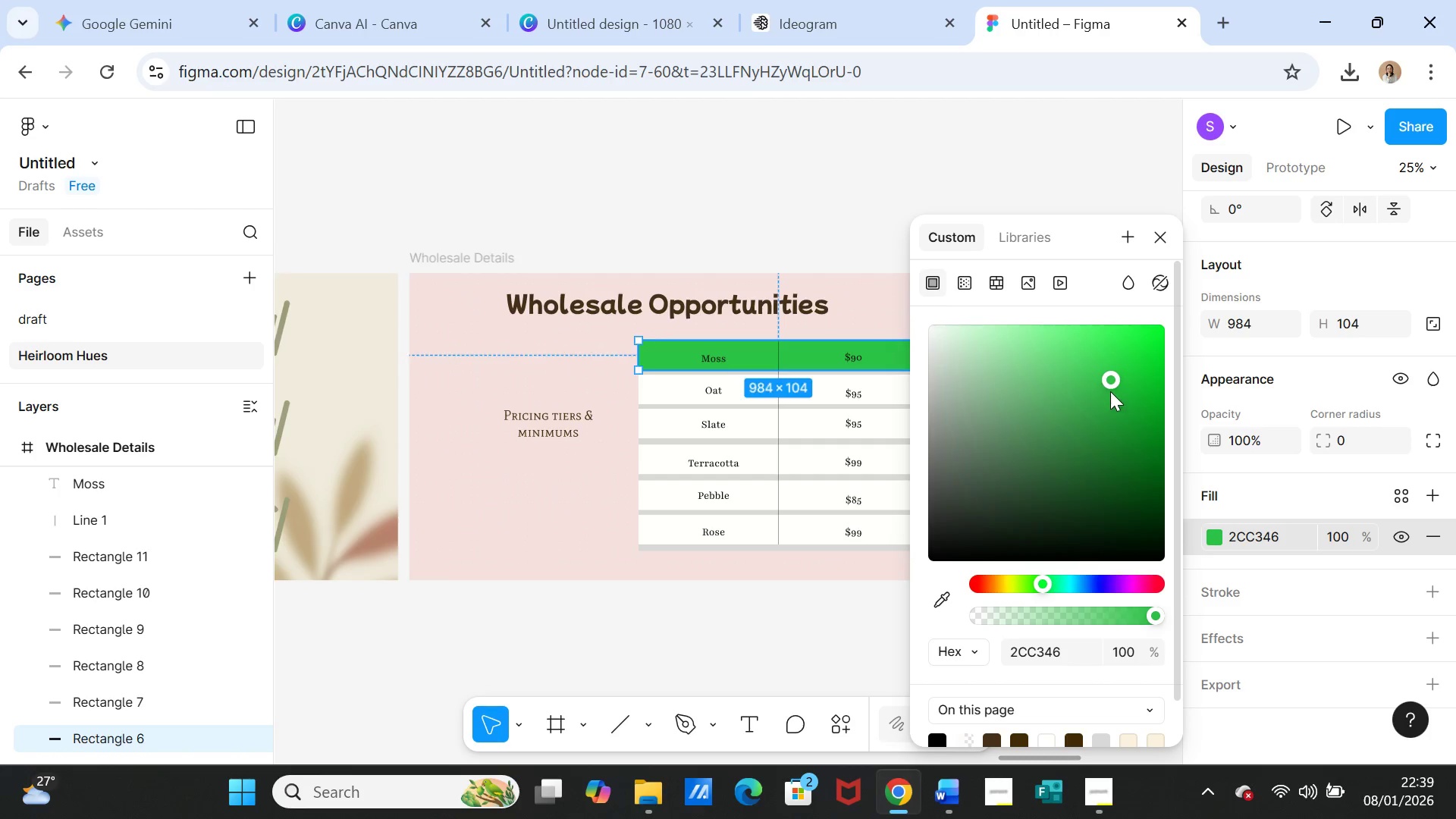 
left_click_drag(start_coordinate=[1110, 378], to_coordinate=[1051, 357])
 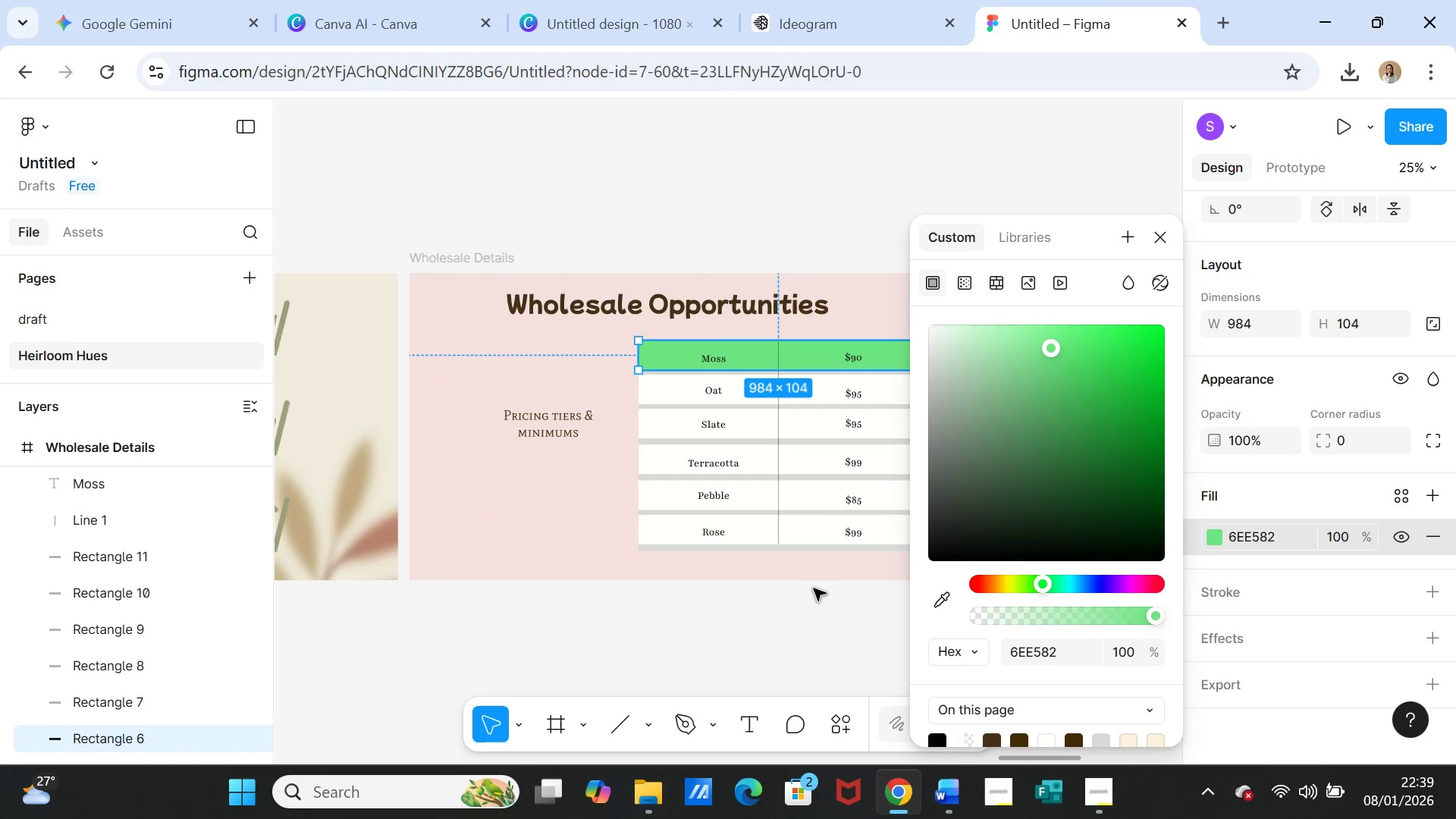 
left_click([814, 588])
 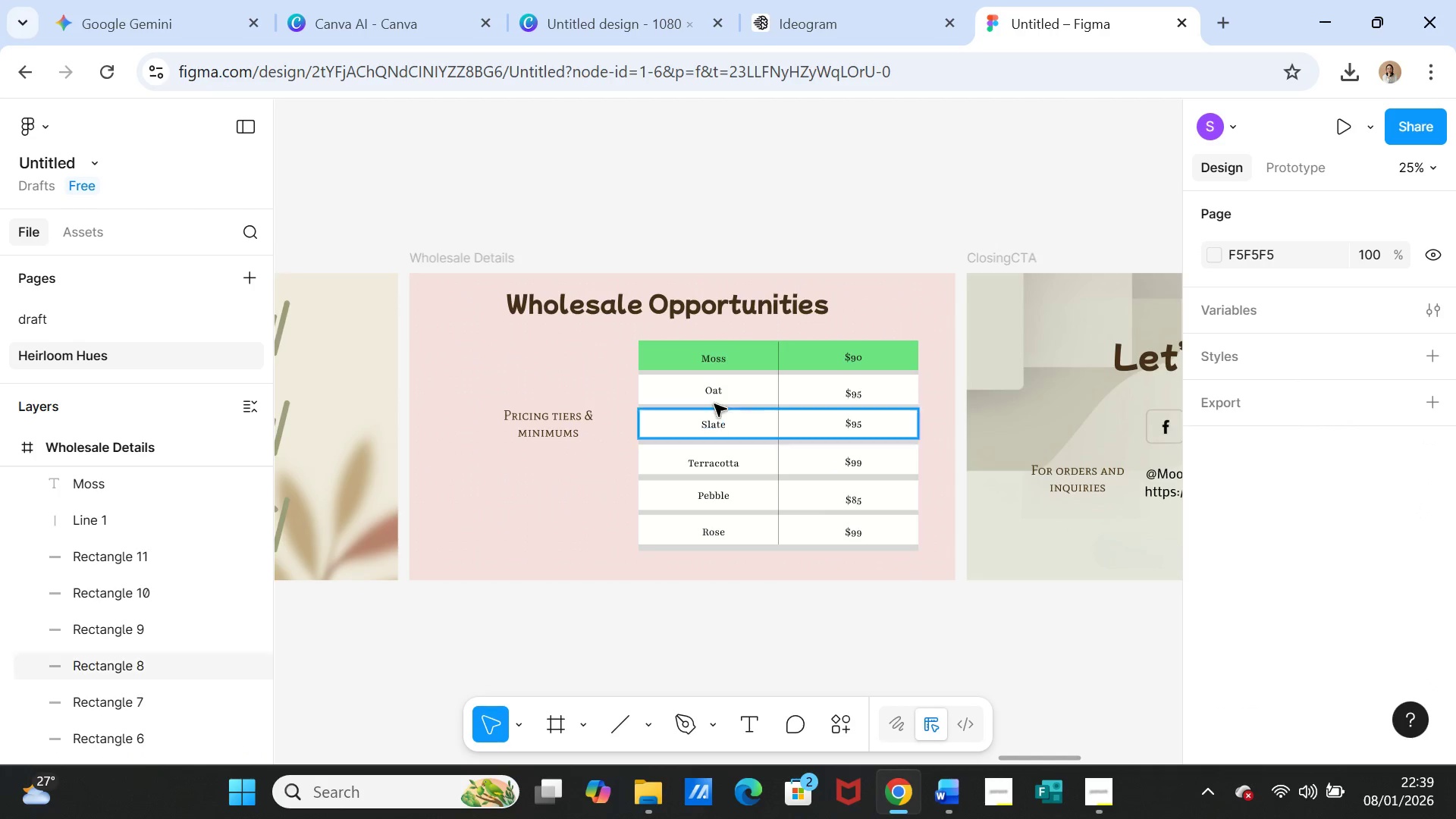 
left_click([712, 397])
 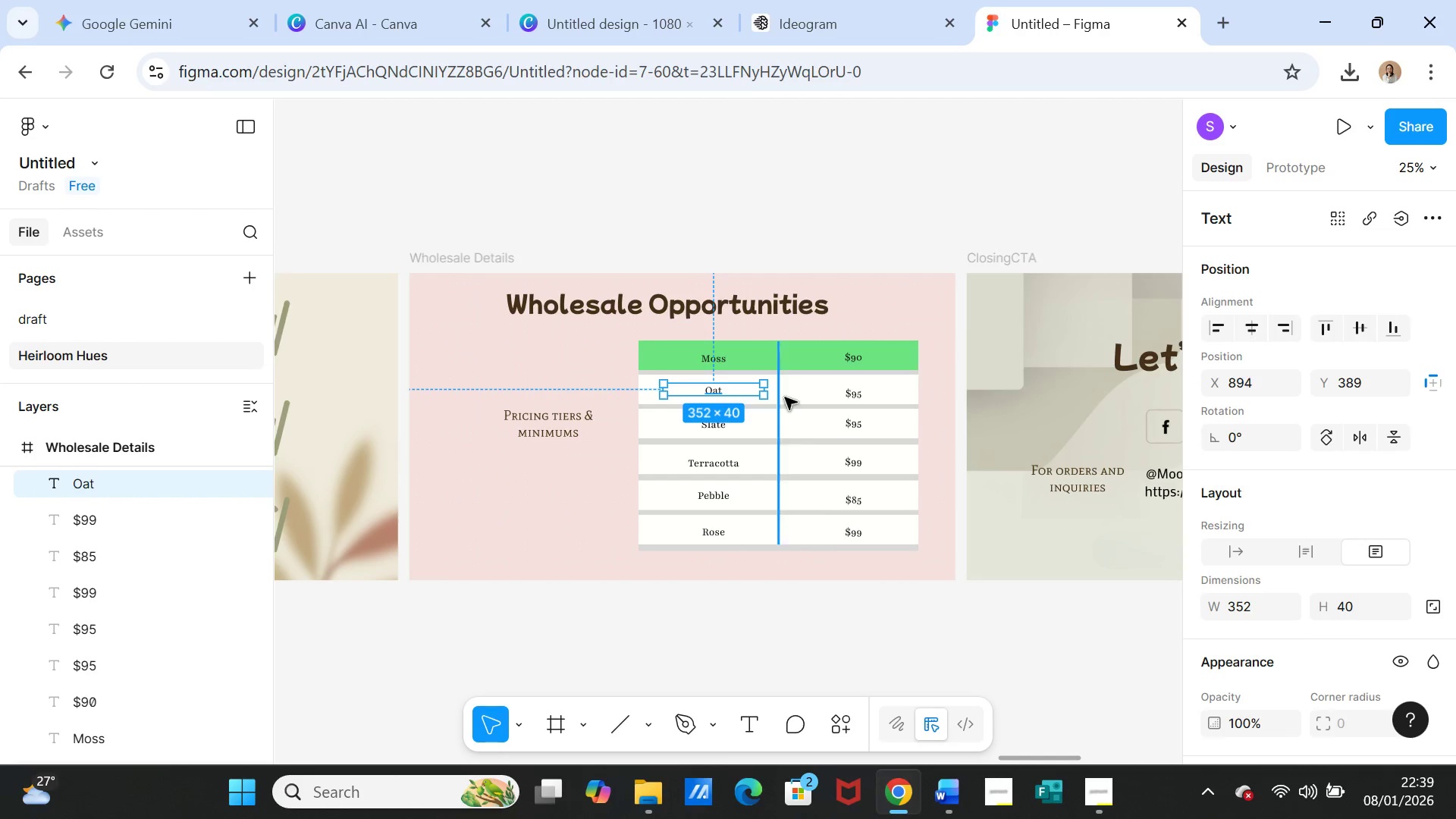 
left_click([789, 397])
 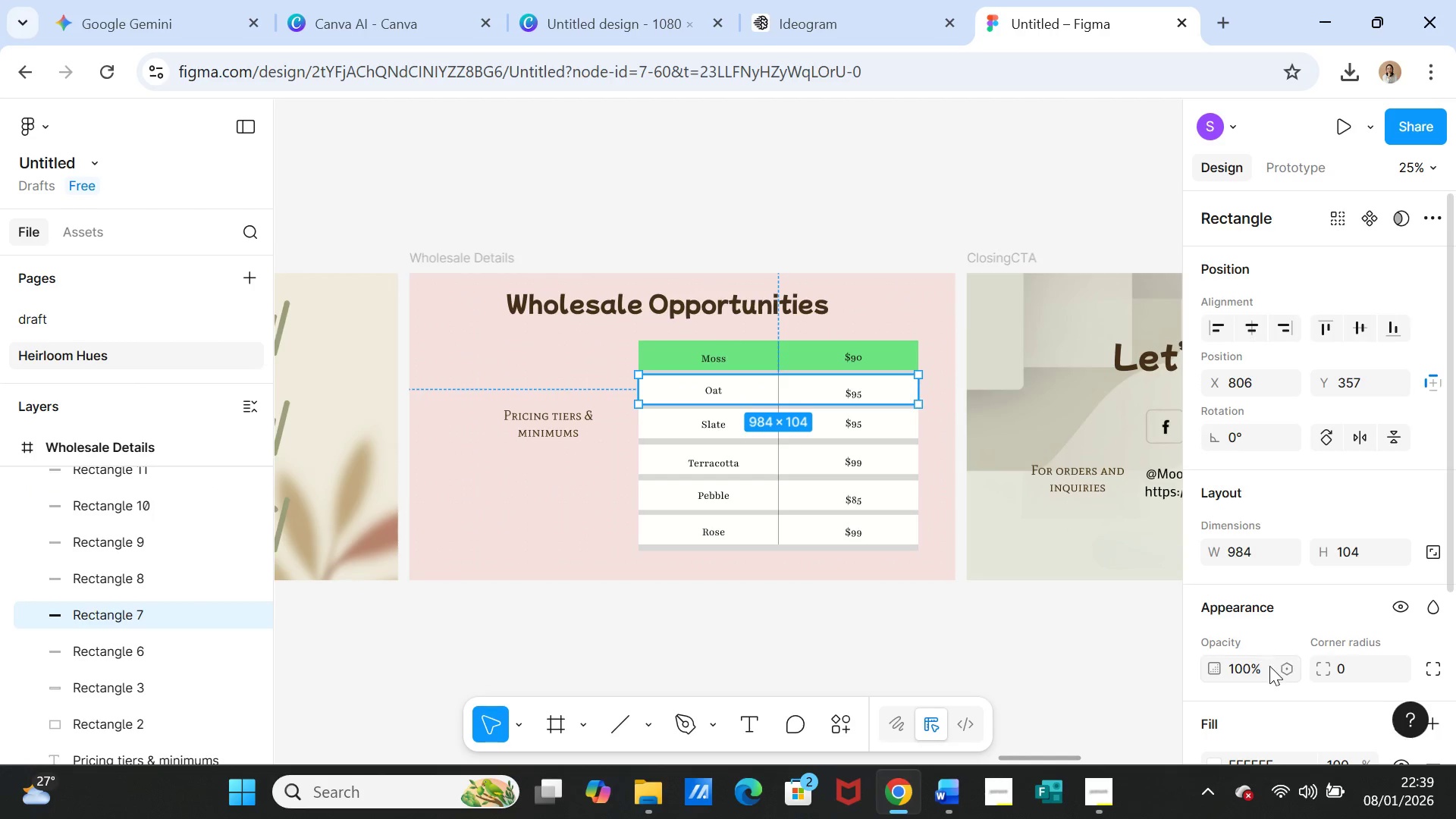 
scroll: coordinate [1281, 648], scroll_direction: down, amount: 2.0
 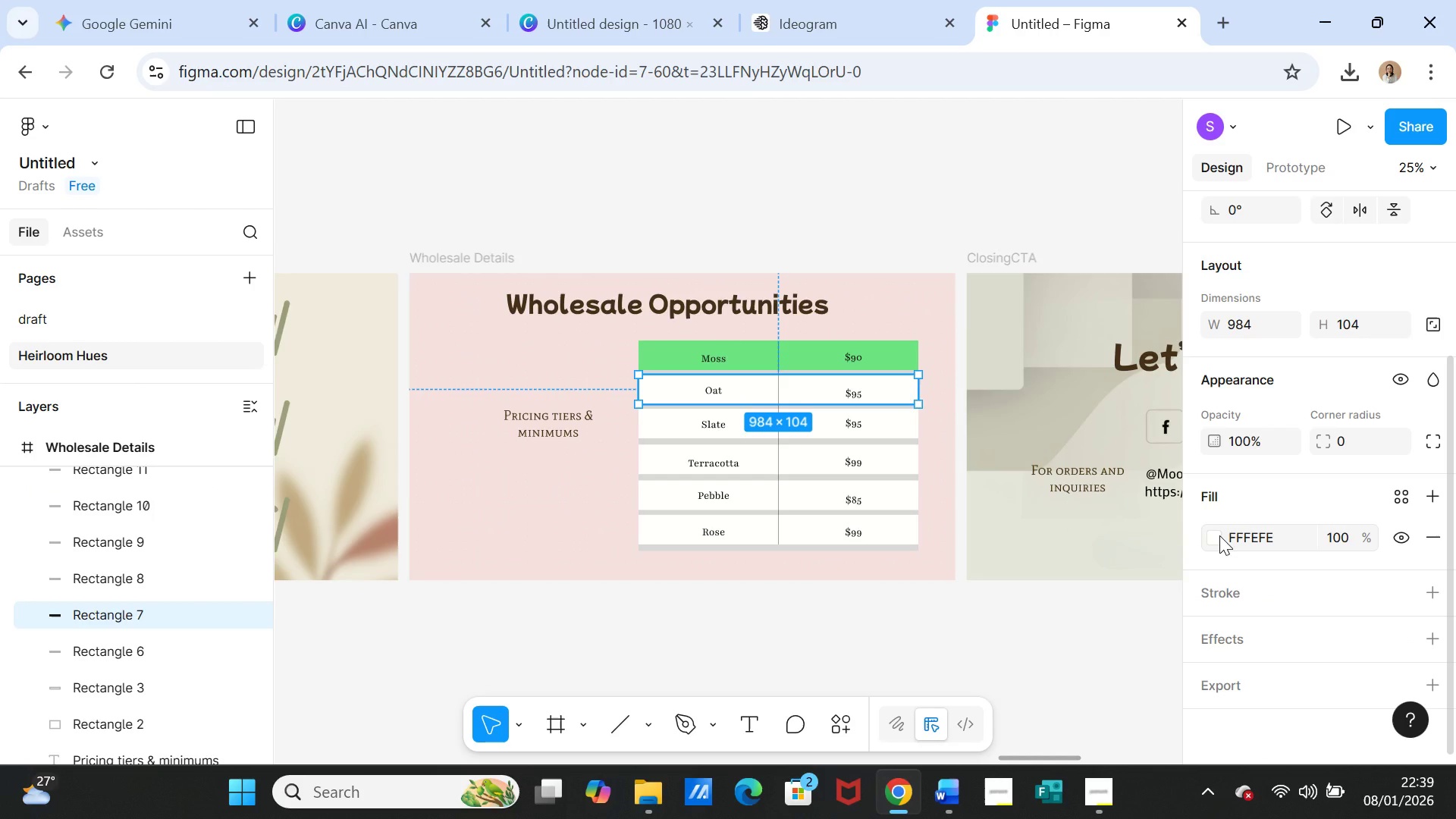 
left_click([1219, 535])
 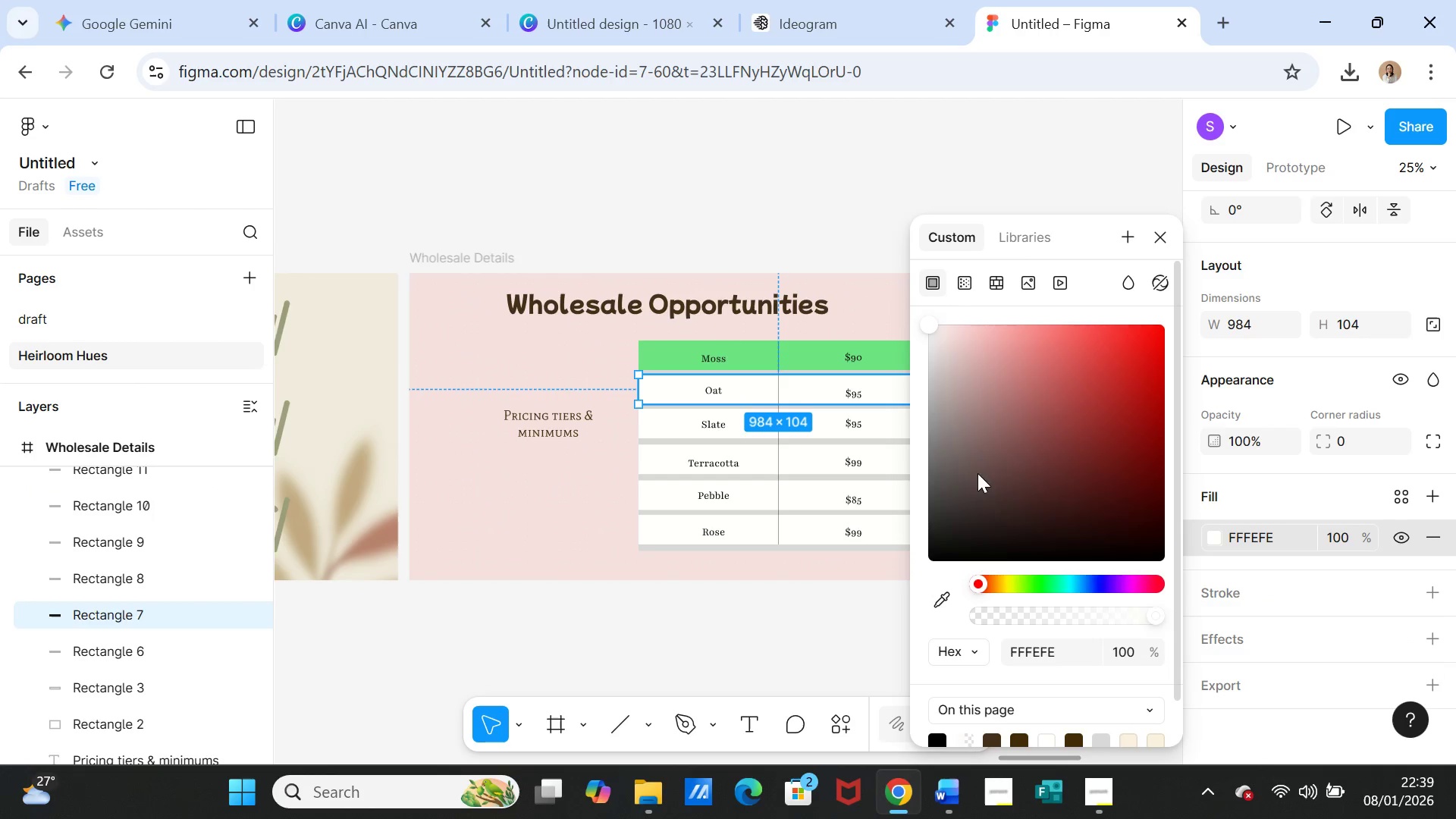 
left_click_drag(start_coordinate=[984, 584], to_coordinate=[1003, 587])
 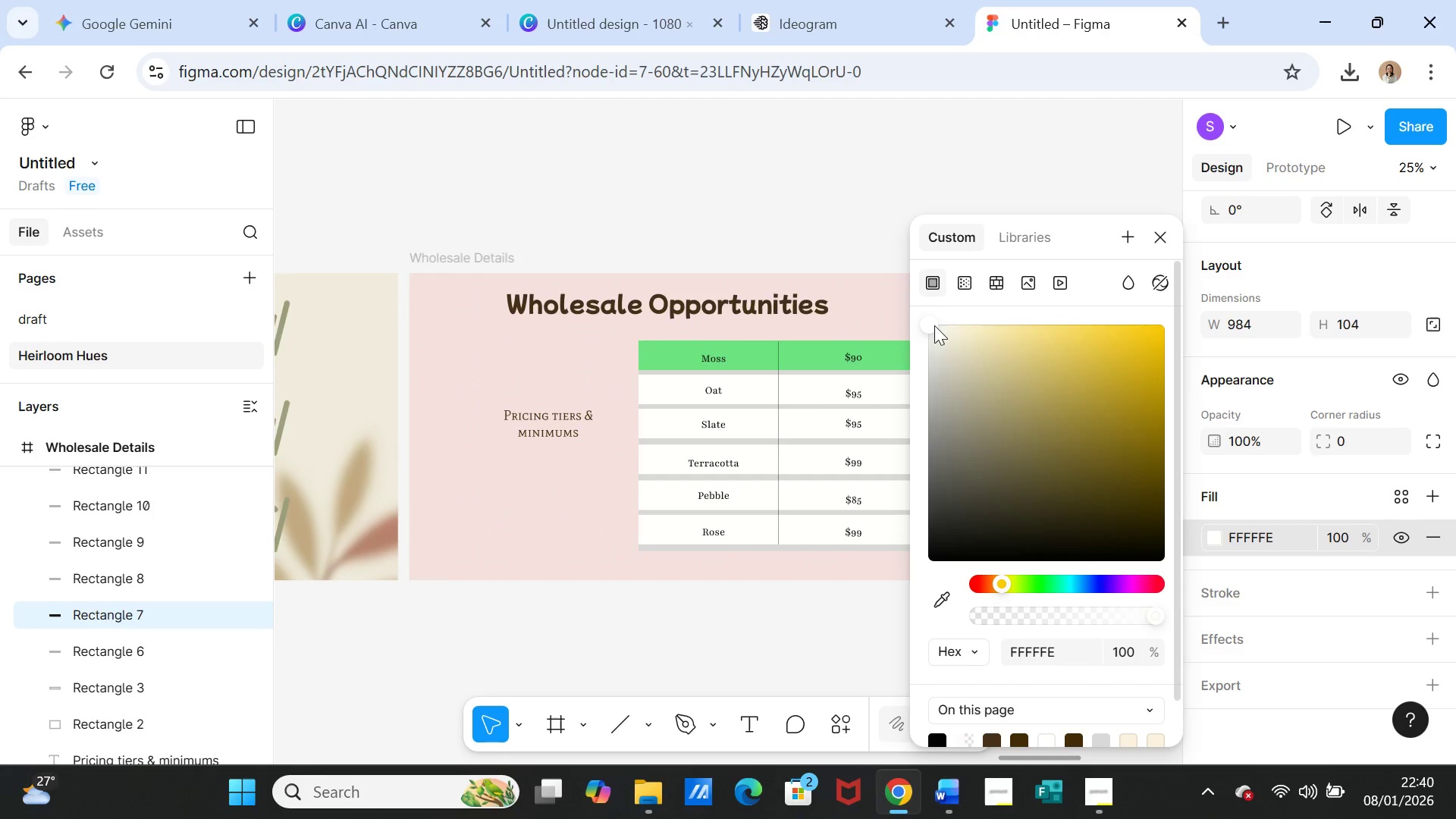 
left_click_drag(start_coordinate=[934, 325], to_coordinate=[964, 356])
 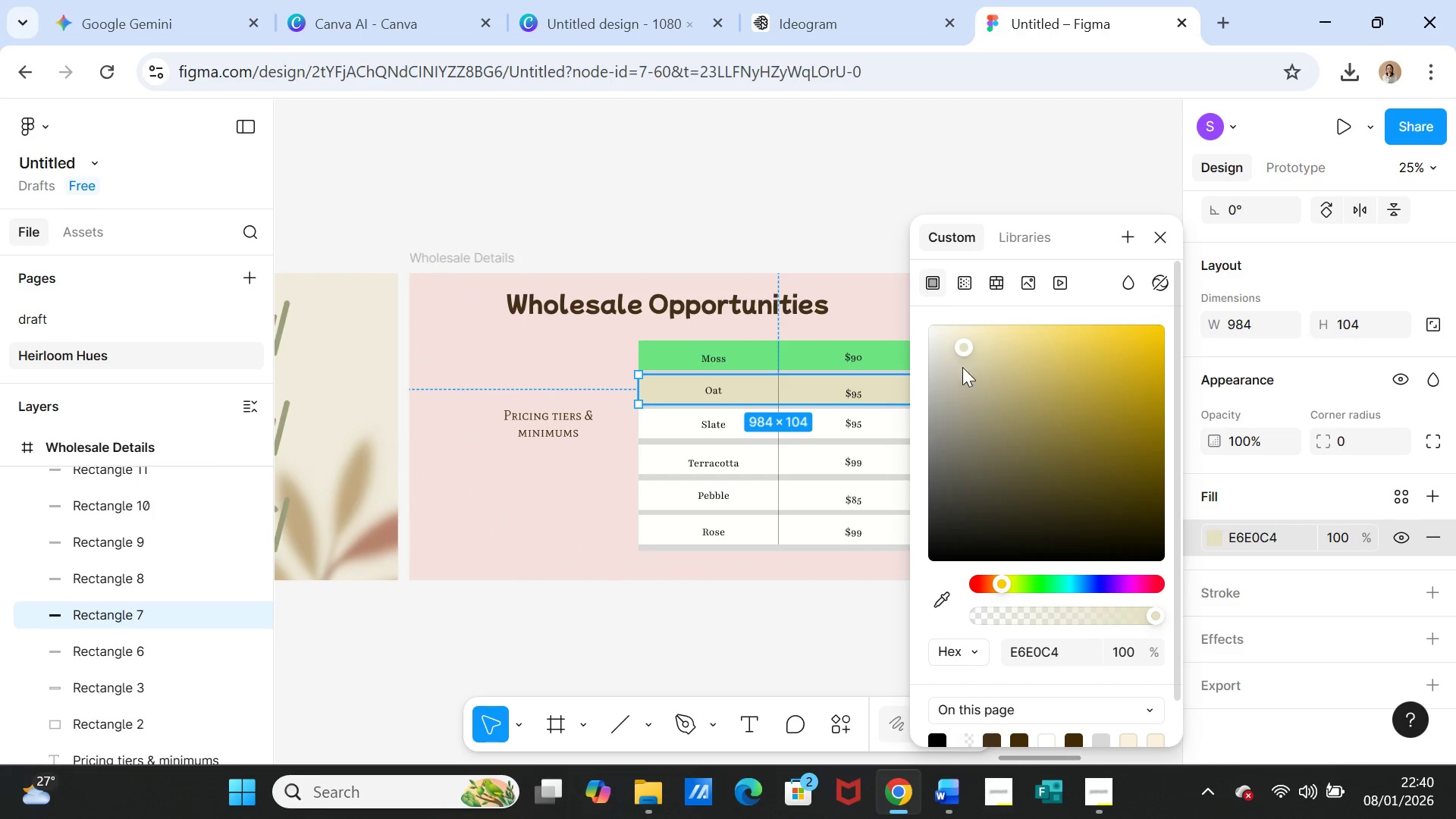 
left_click_drag(start_coordinate=[962, 350], to_coordinate=[974, 364])
 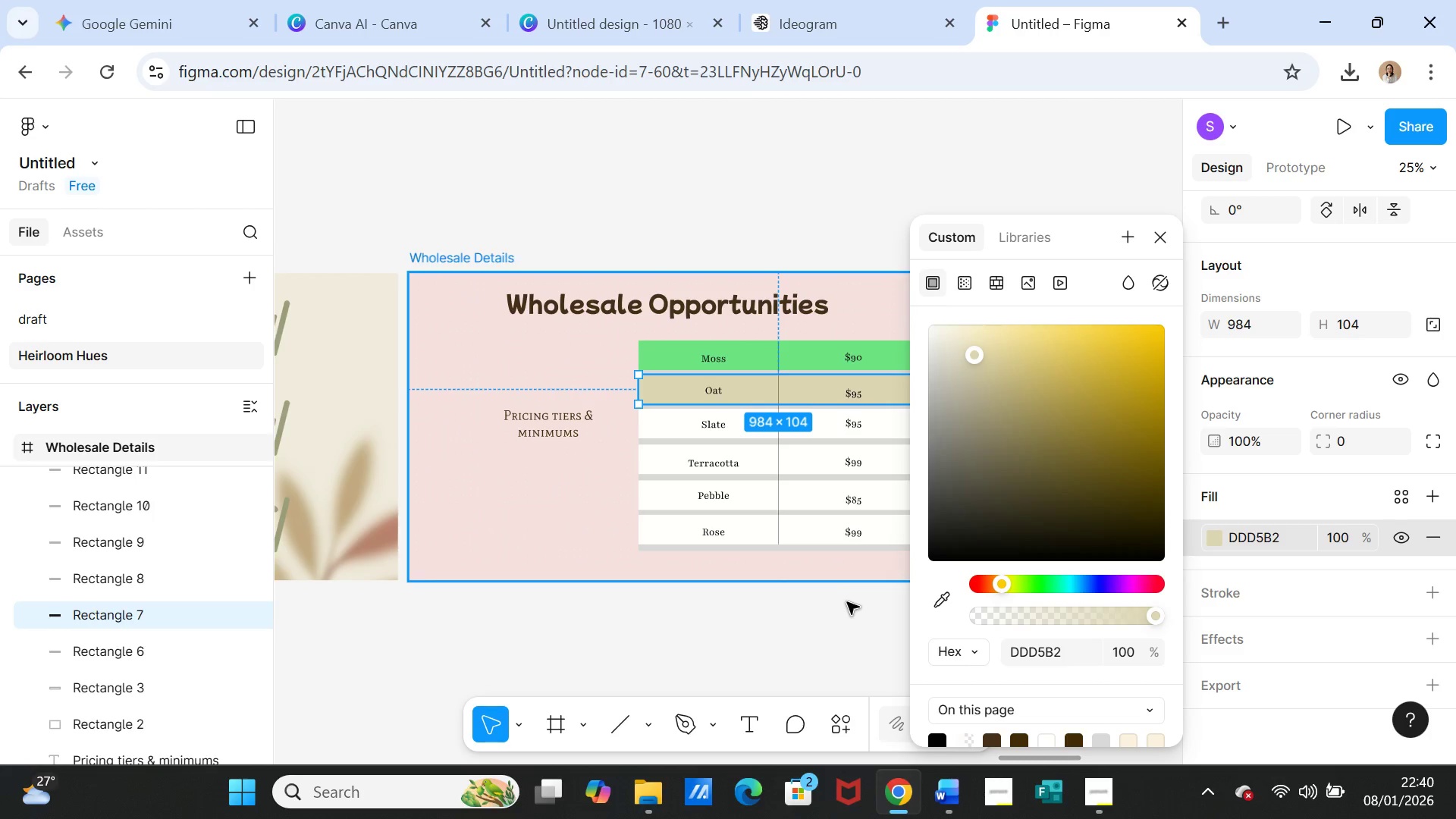 
left_click([848, 616])
 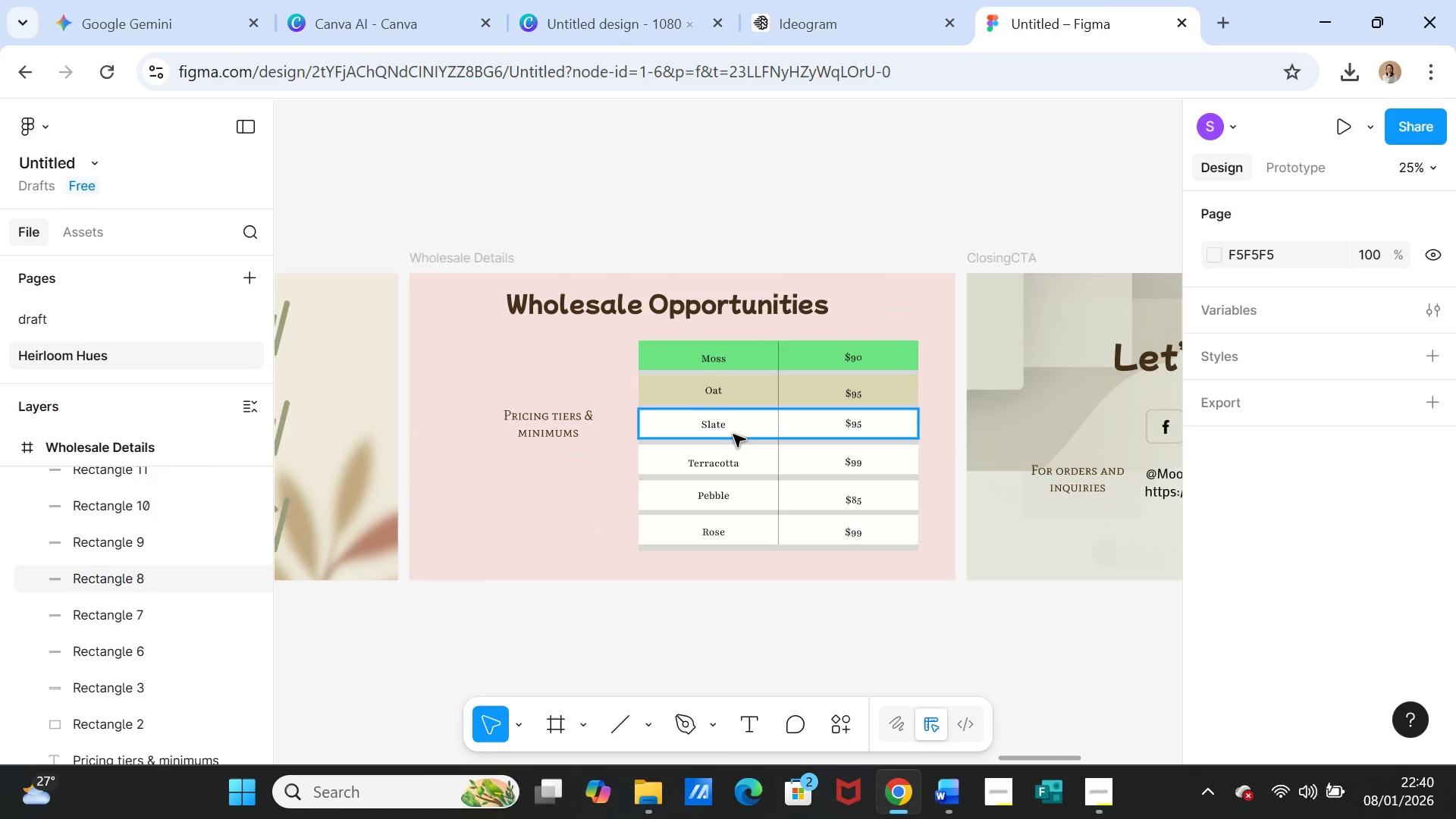 
left_click([733, 431])
 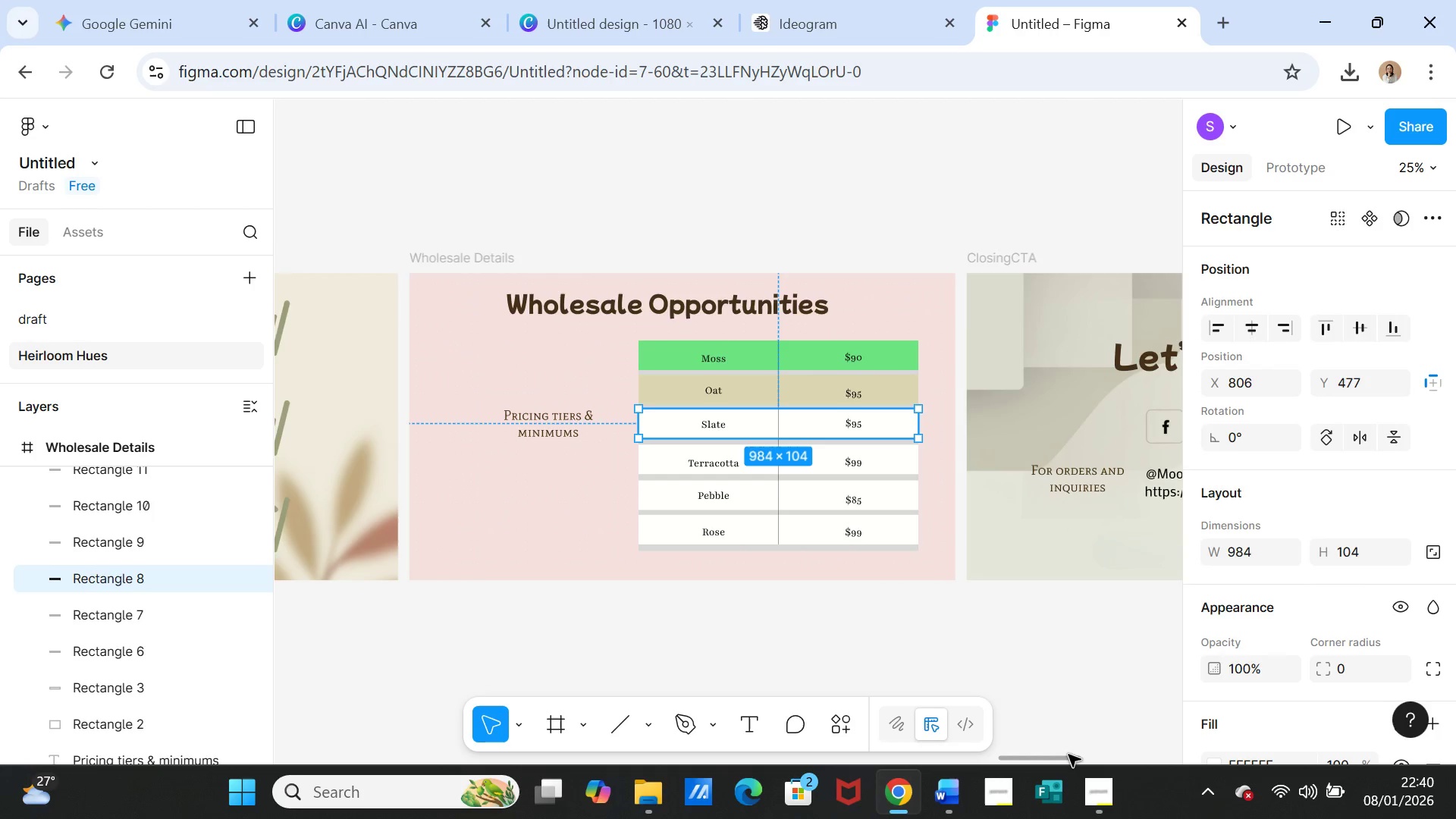 
left_click_drag(start_coordinate=[1068, 755], to_coordinate=[1072, 739])
 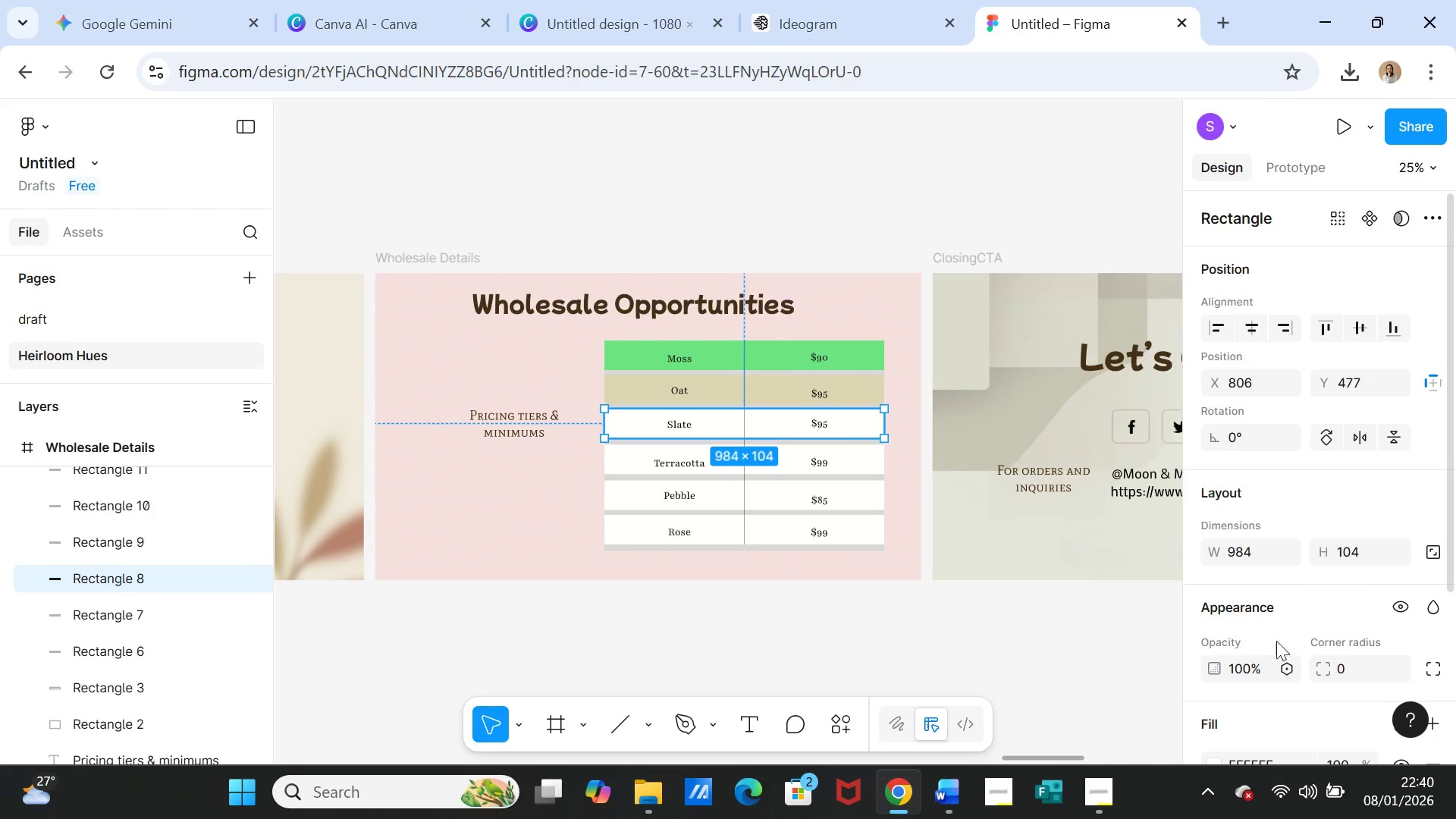 
scroll: coordinate [1276, 628], scroll_direction: down, amount: 1.0
 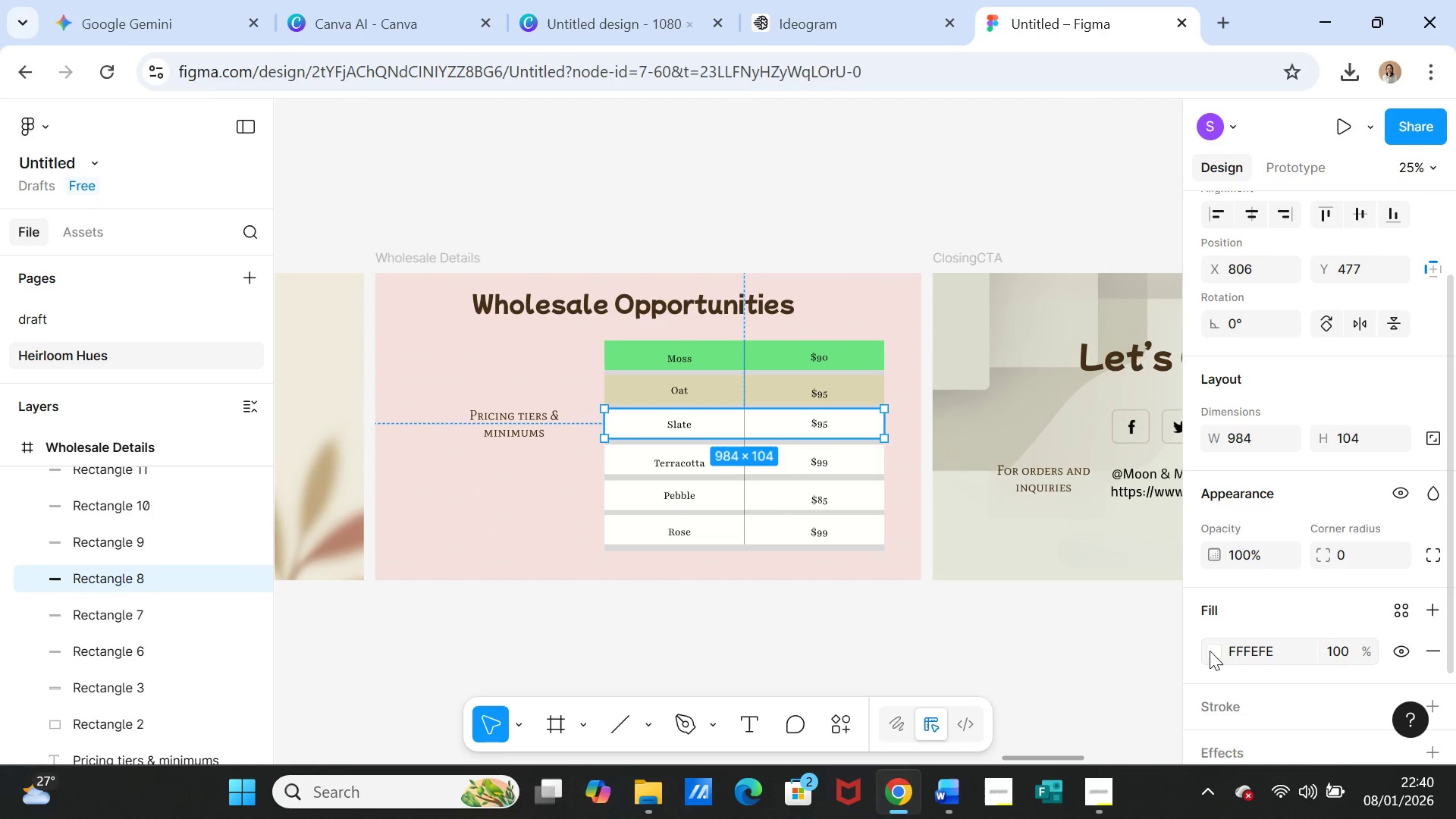 
left_click([1210, 651])
 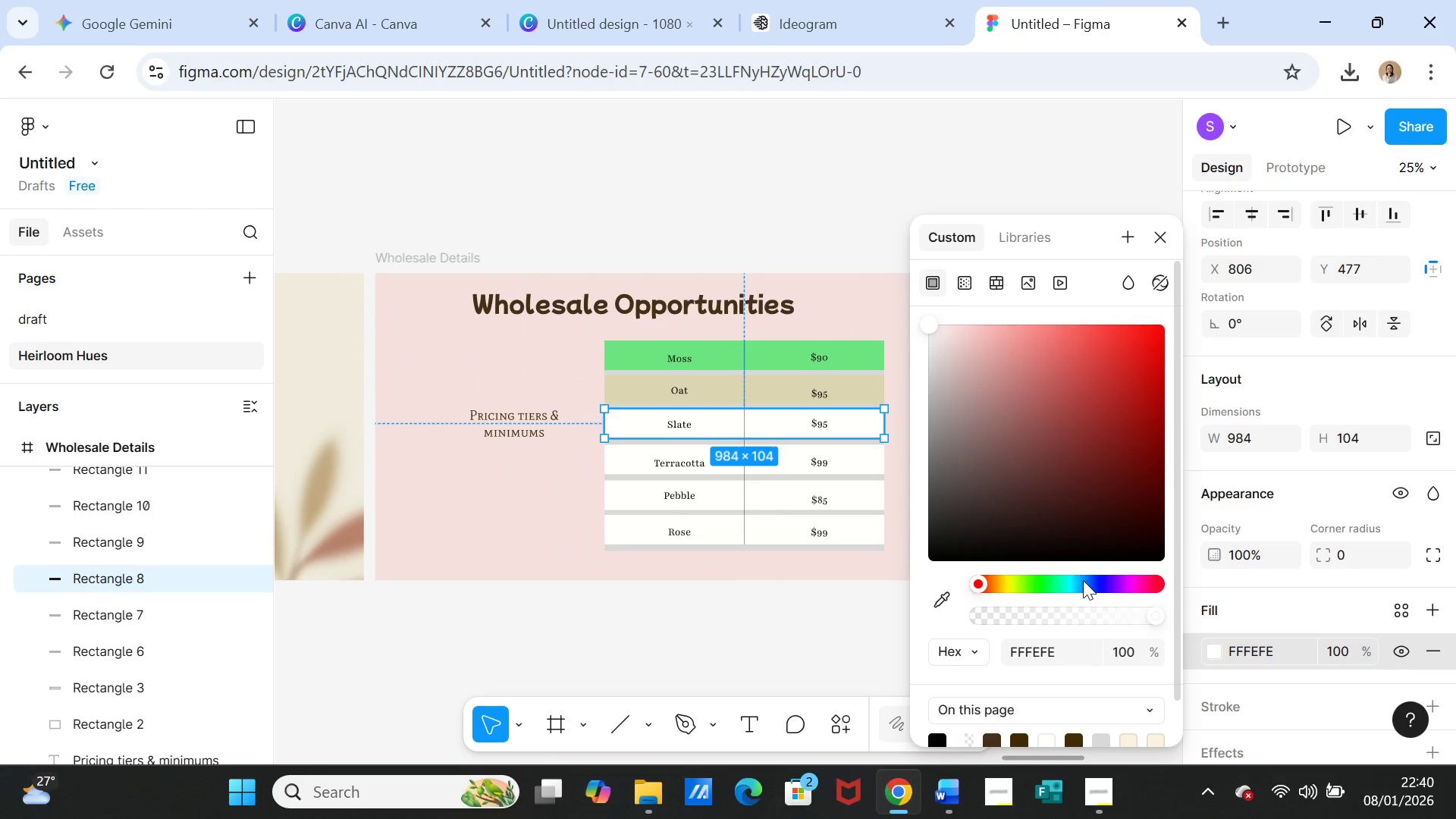 
left_click([1083, 580])
 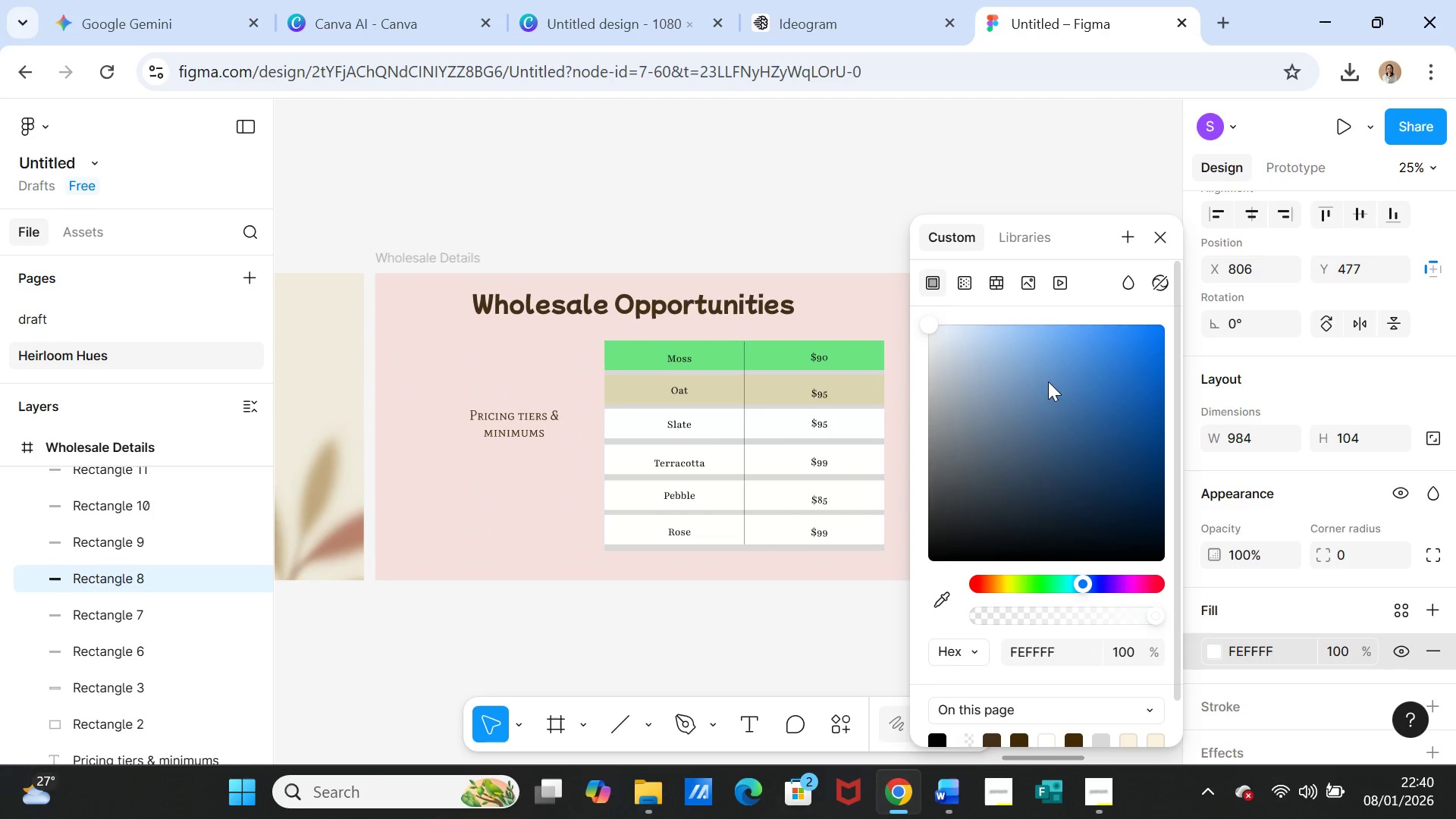 
left_click_drag(start_coordinate=[1048, 381], to_coordinate=[1037, 385])
 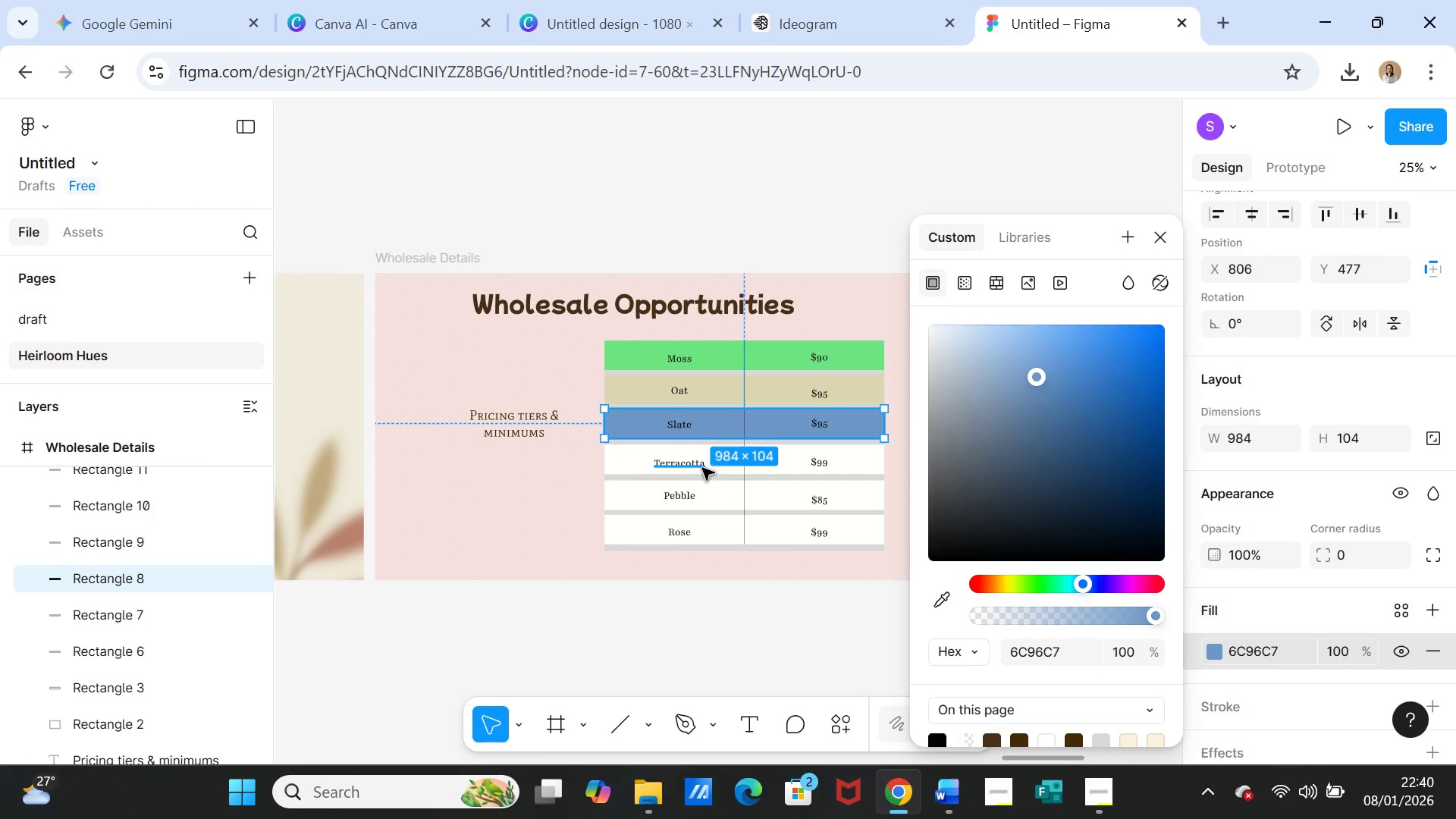 
left_click([701, 468])
 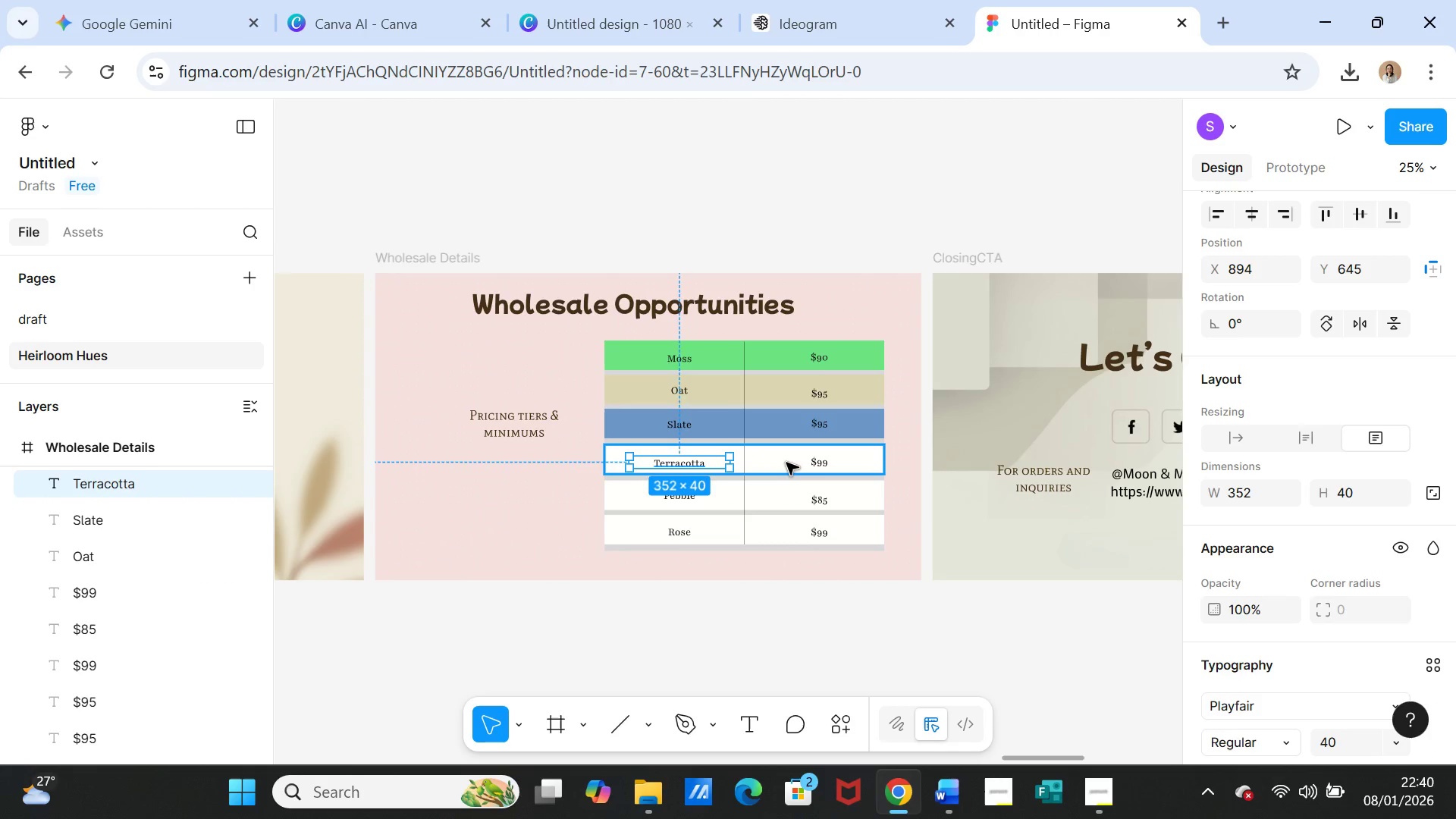 
left_click([786, 463])
 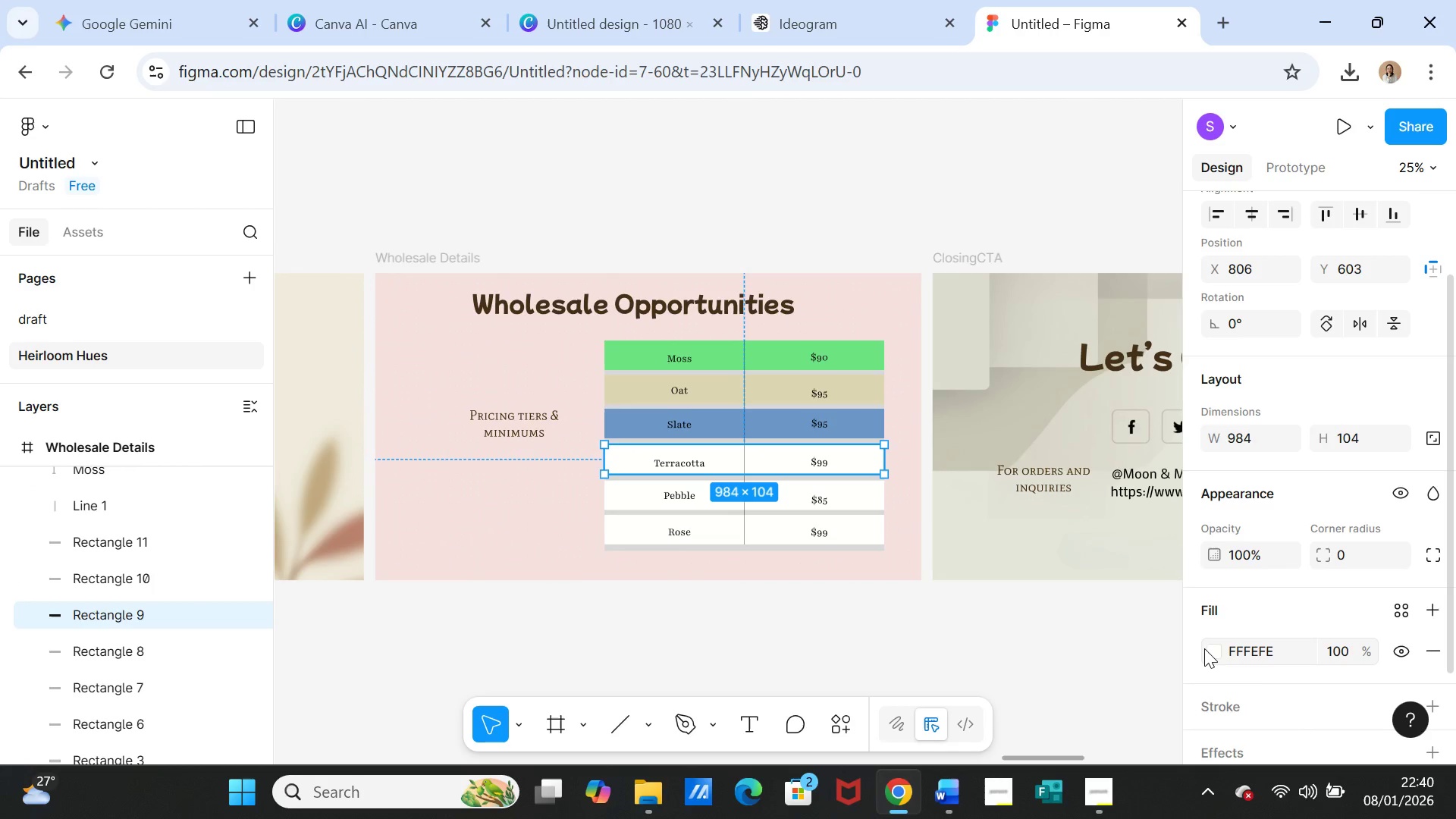 
left_click([1213, 648])
 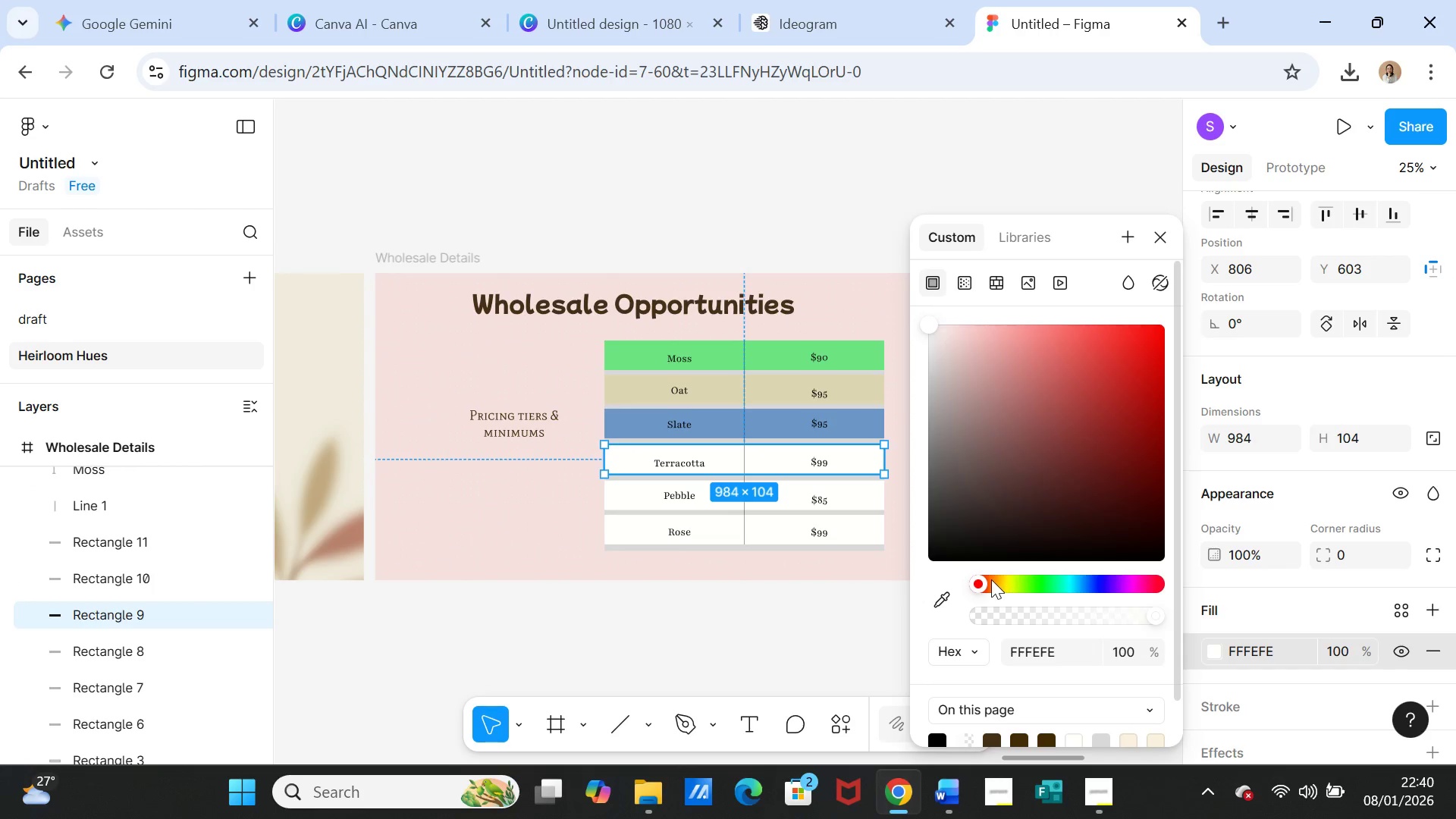 
left_click_drag(start_coordinate=[981, 582], to_coordinate=[994, 580])
 